 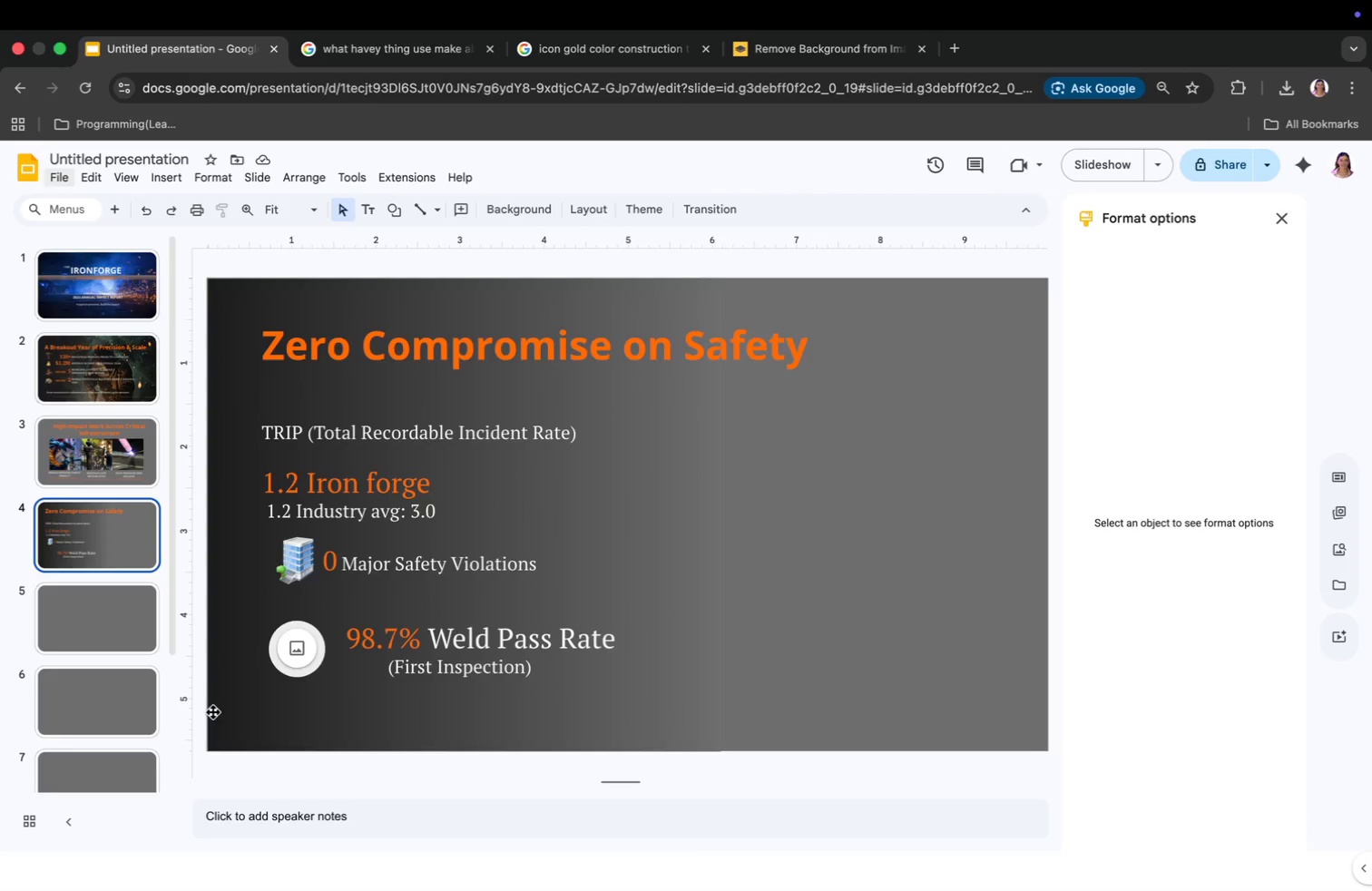 
left_click([179, 169])
 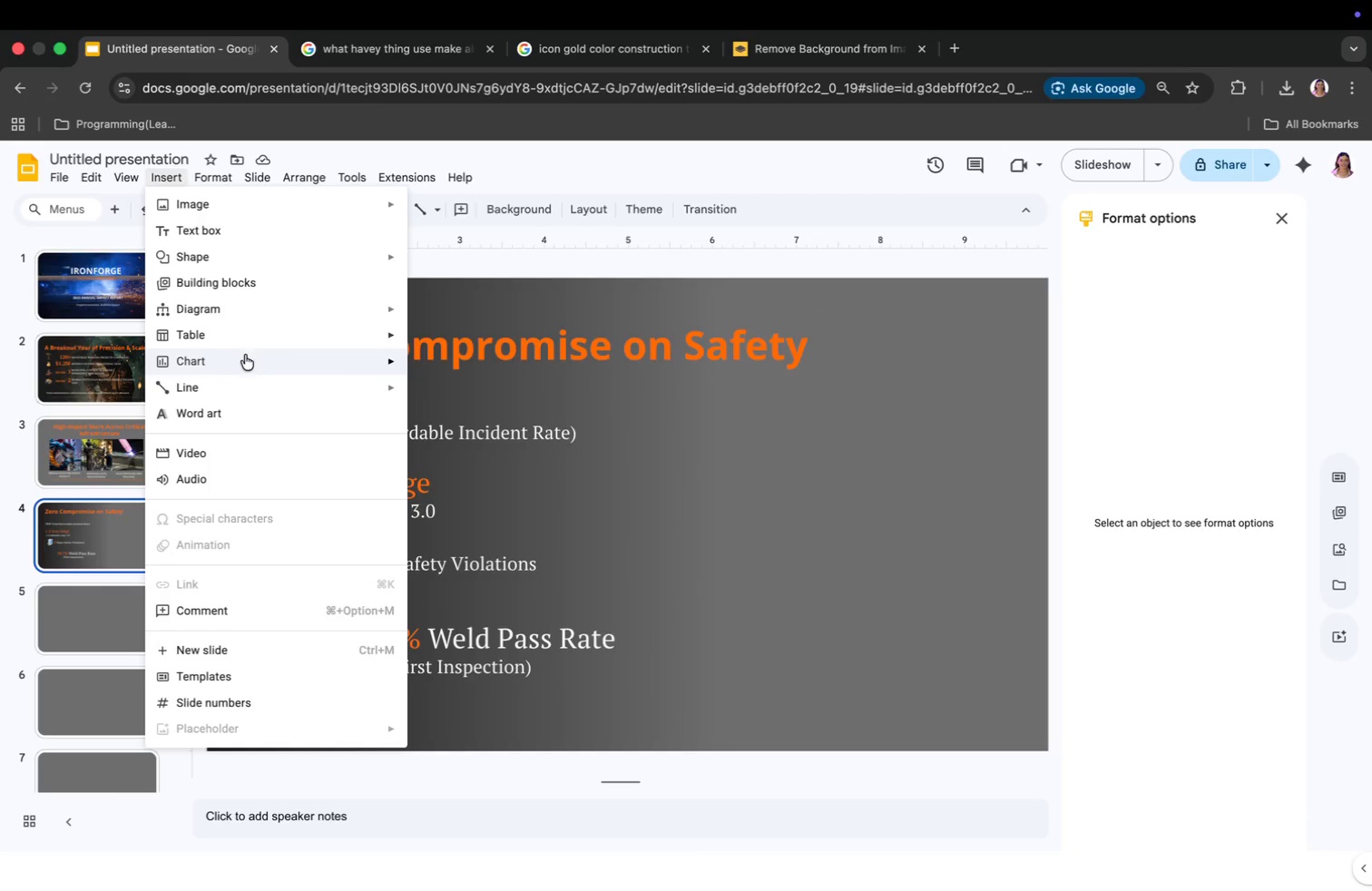 
left_click([245, 367])
 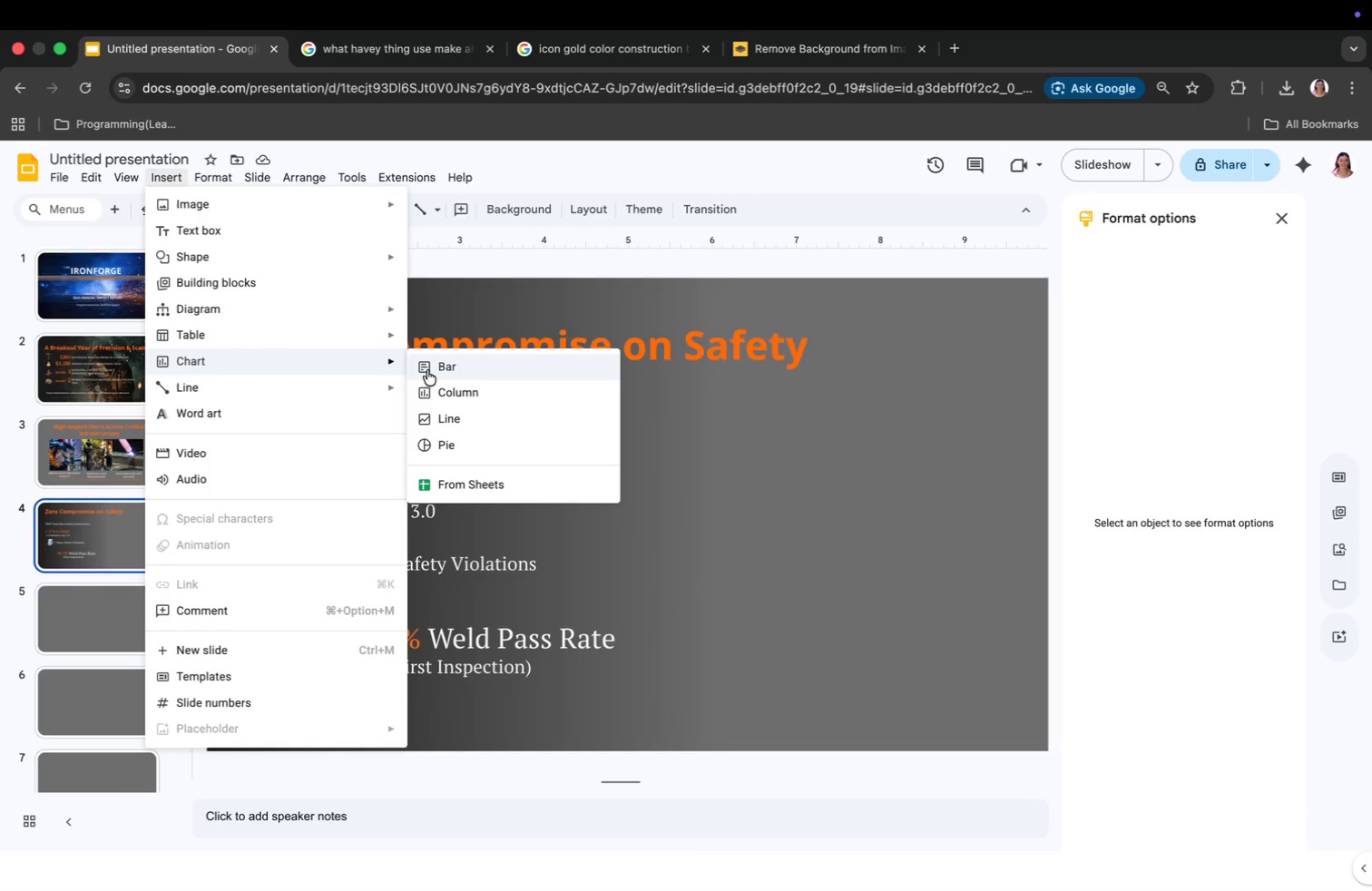 
left_click([436, 386])
 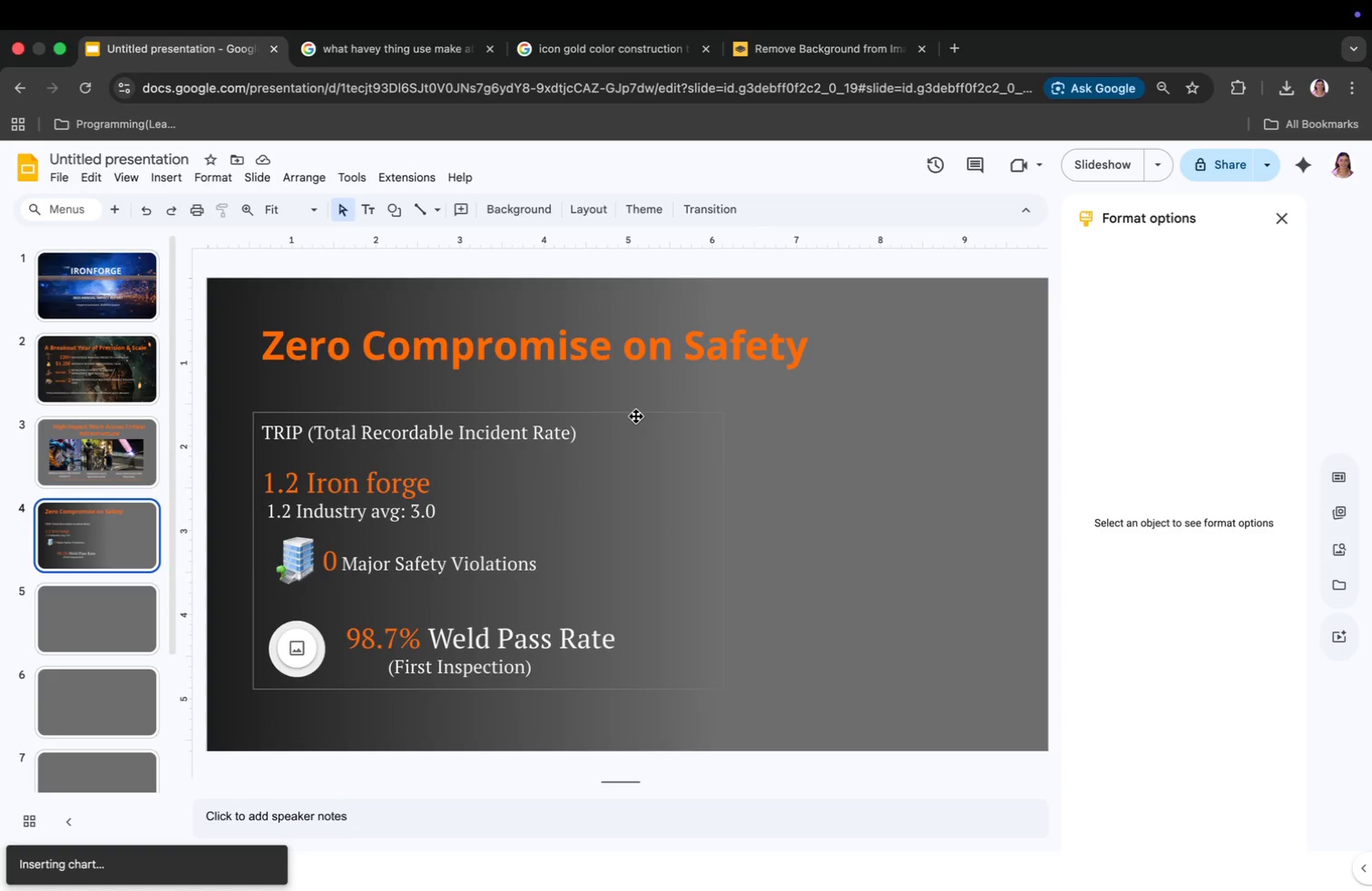 
left_click([720, 448])
 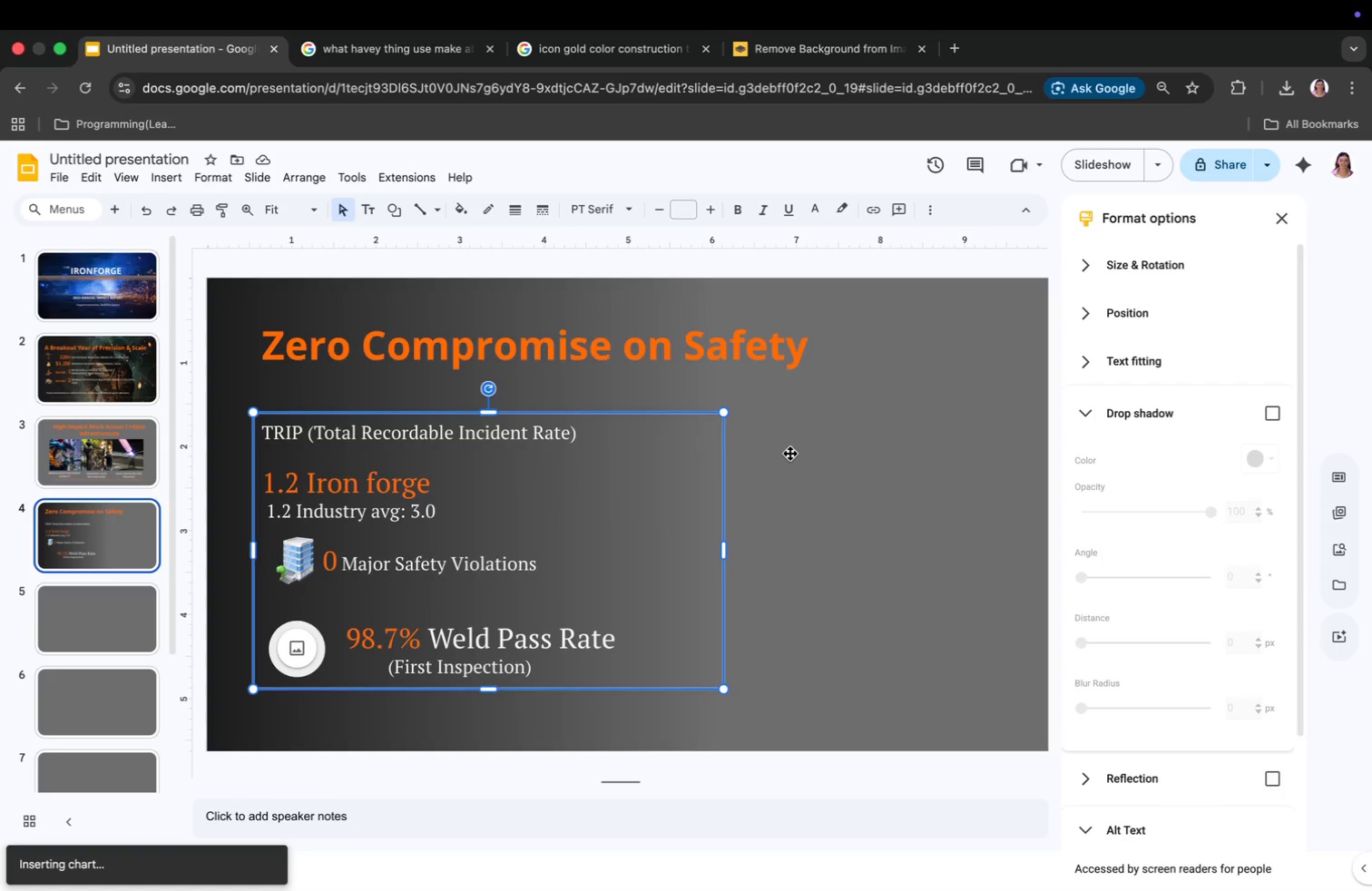 
left_click([803, 454])
 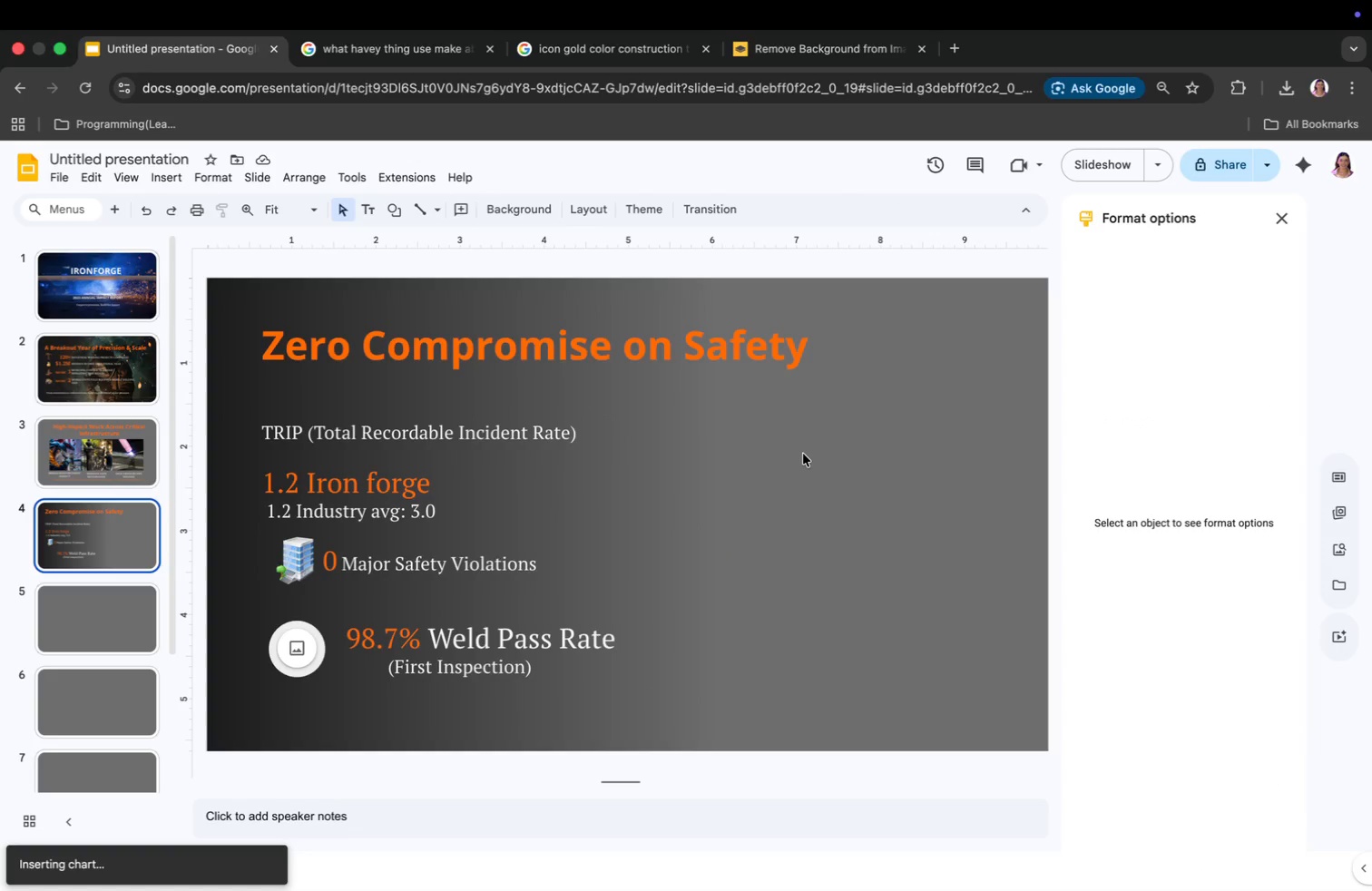 
left_click_drag(start_coordinate=[853, 475], to_coordinate=[775, 524])
 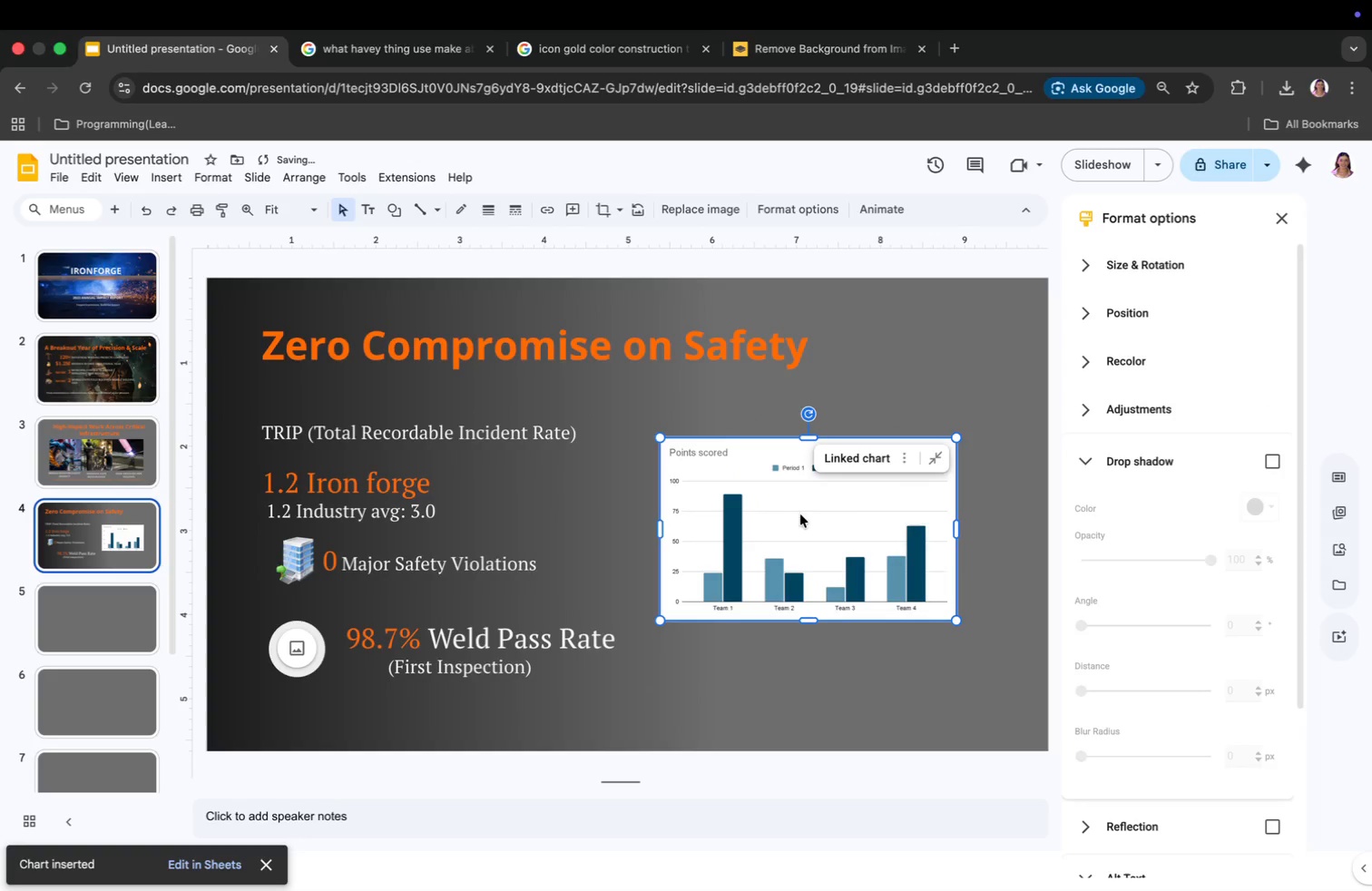 
left_click([900, 455])
 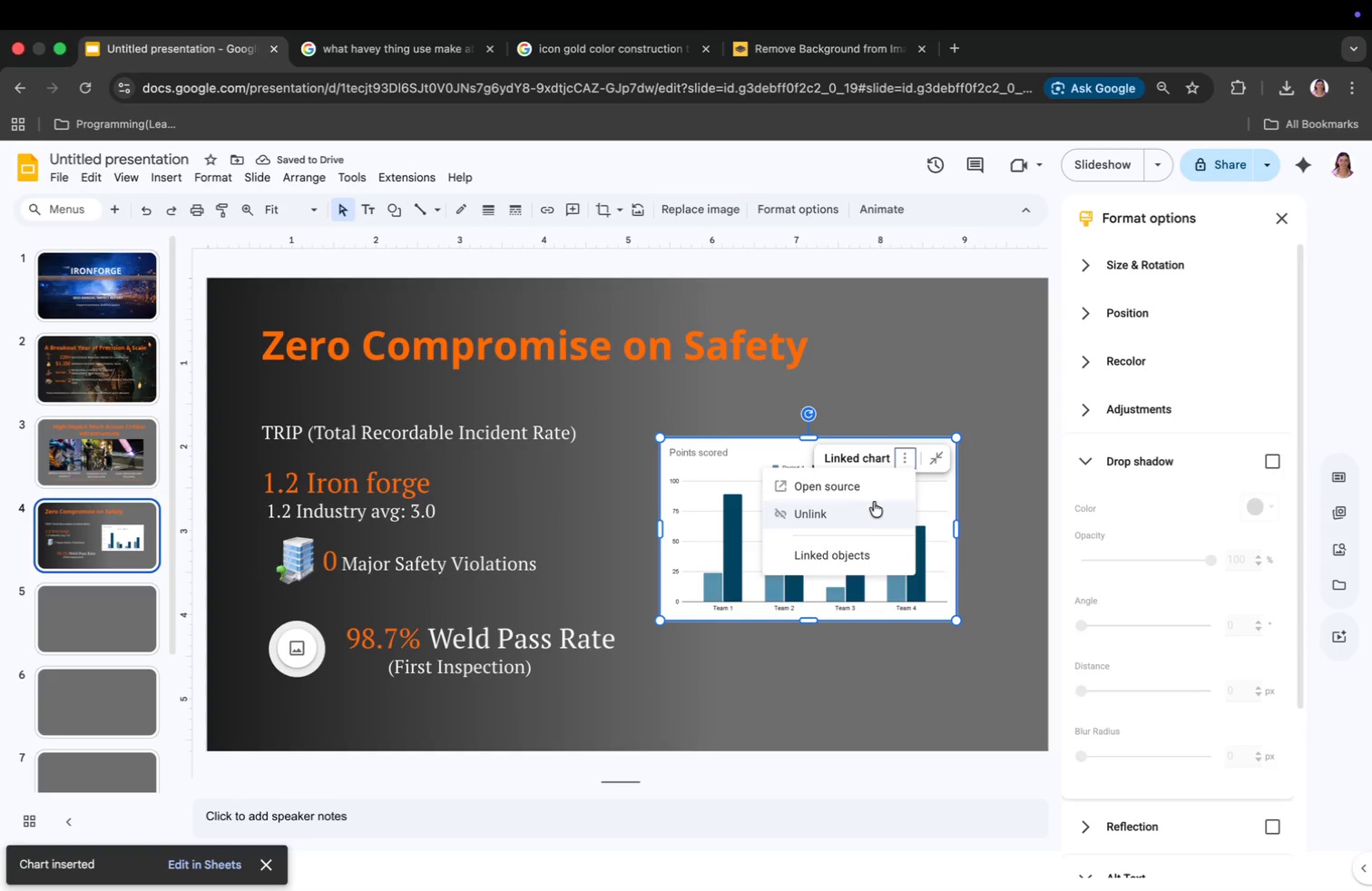 
left_click([864, 487])
 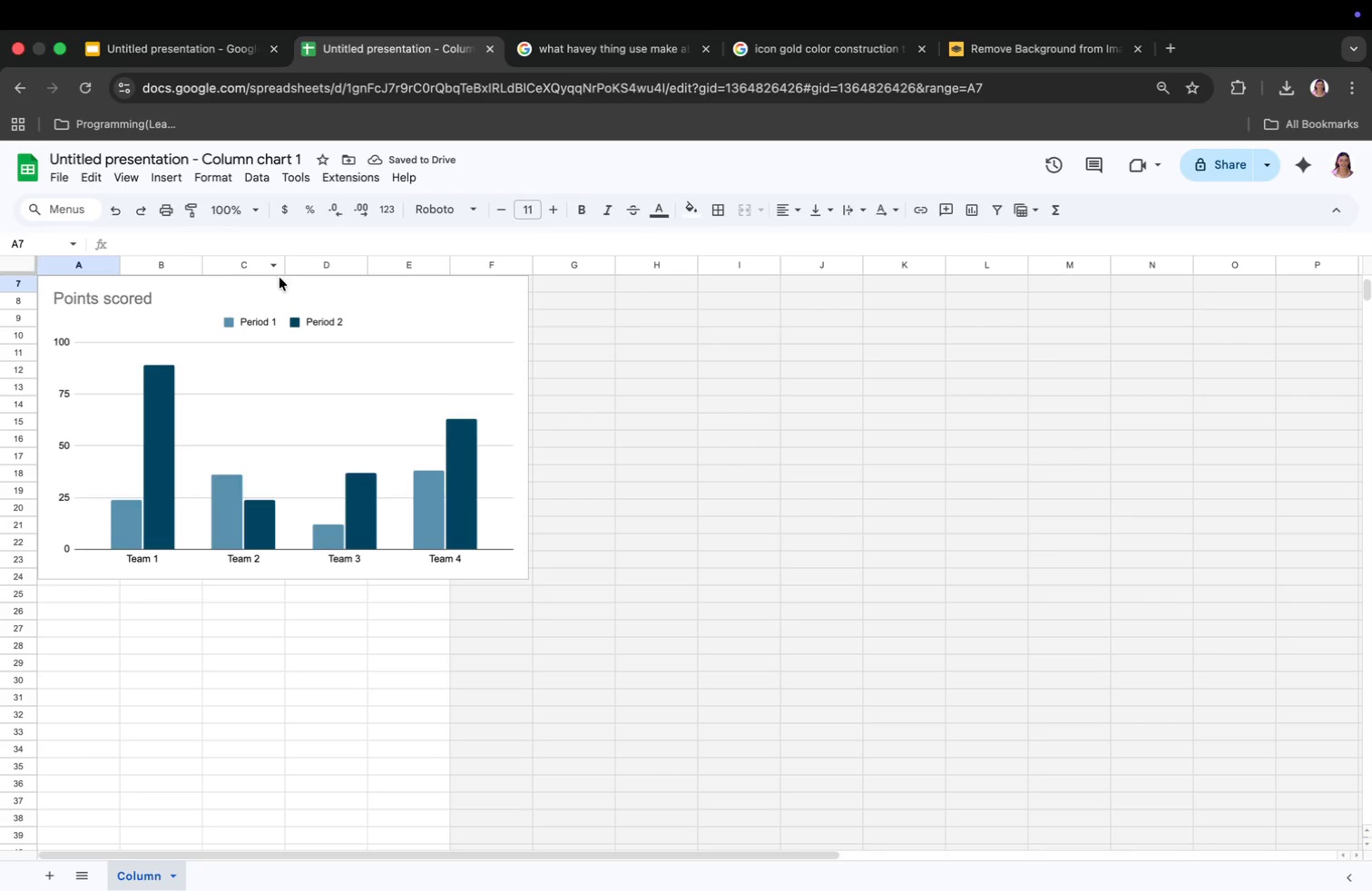 
wait(6.51)
 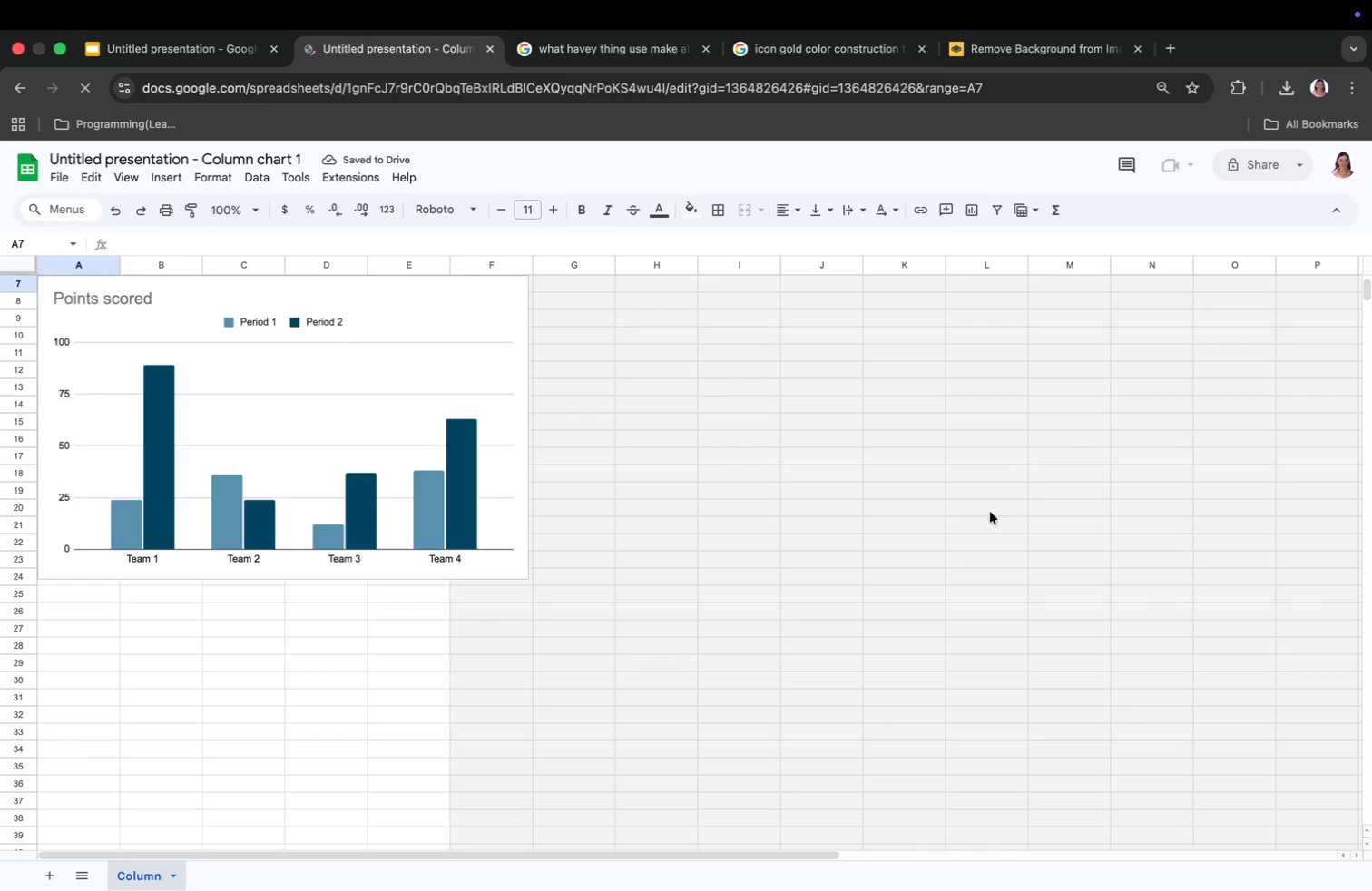 
left_click_drag(start_coordinate=[282, 272], to_coordinate=[285, 357])
 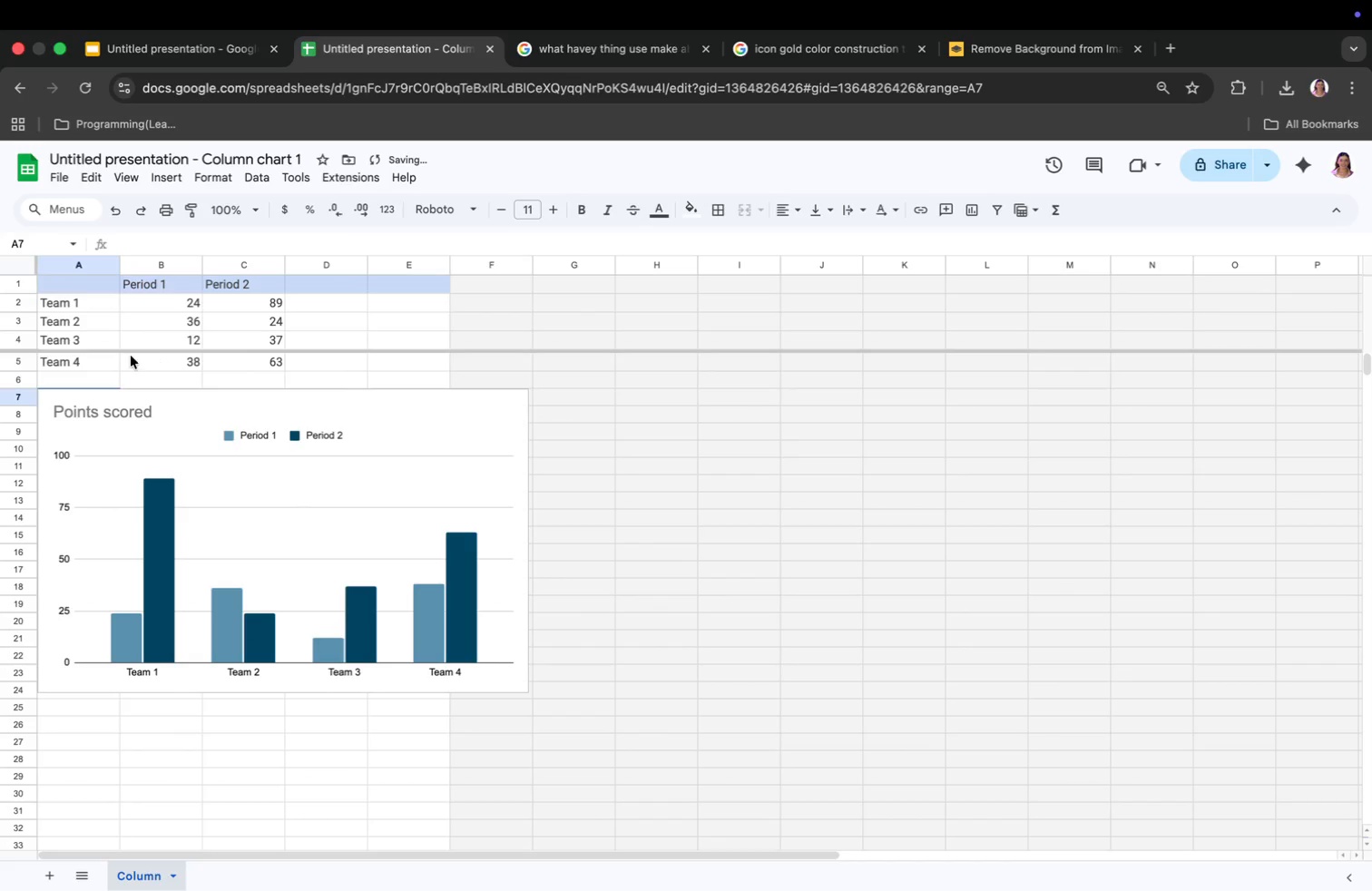 
key(Meta+CommandLeft)
 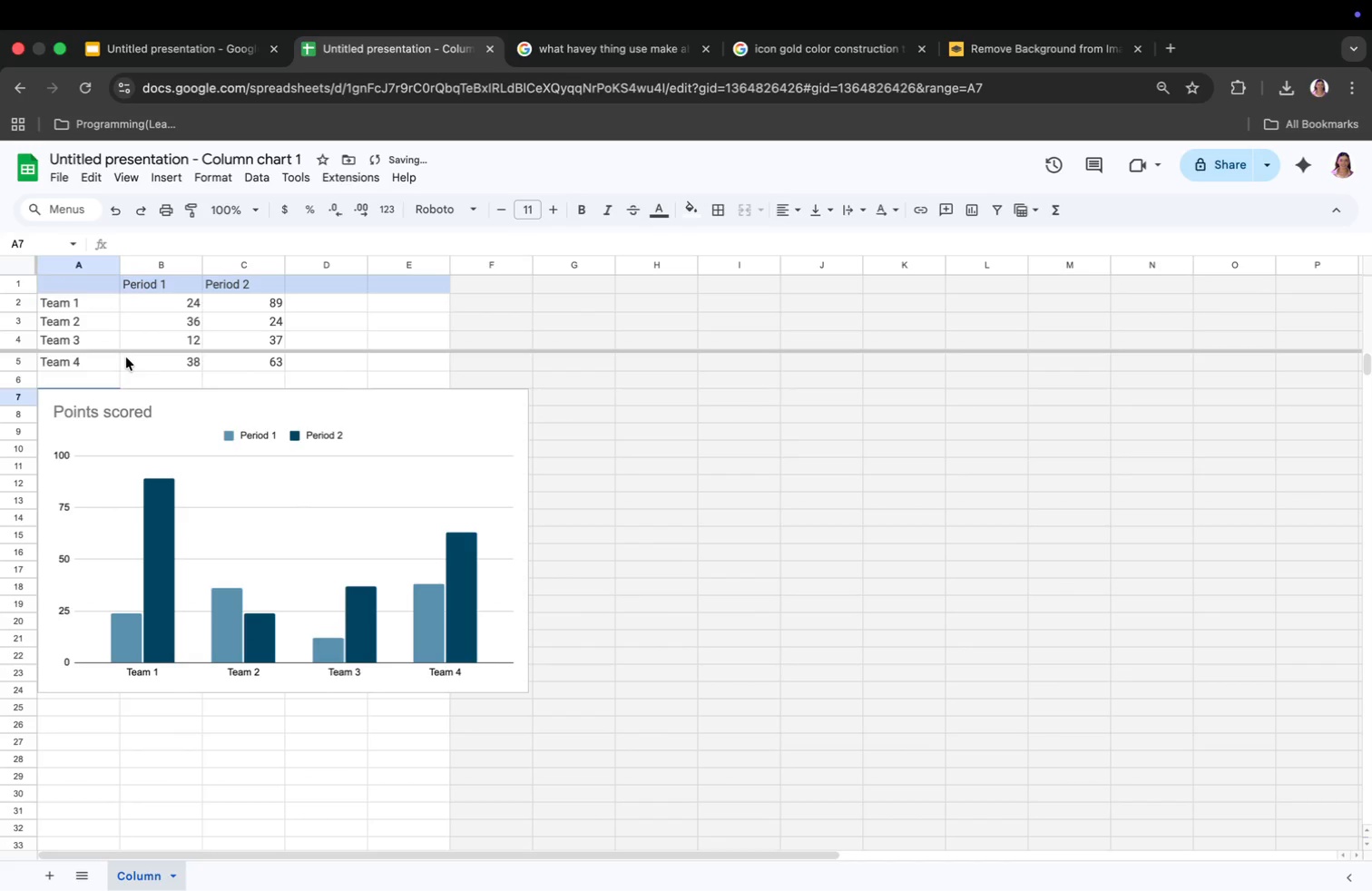 
key(Meta+Z)
 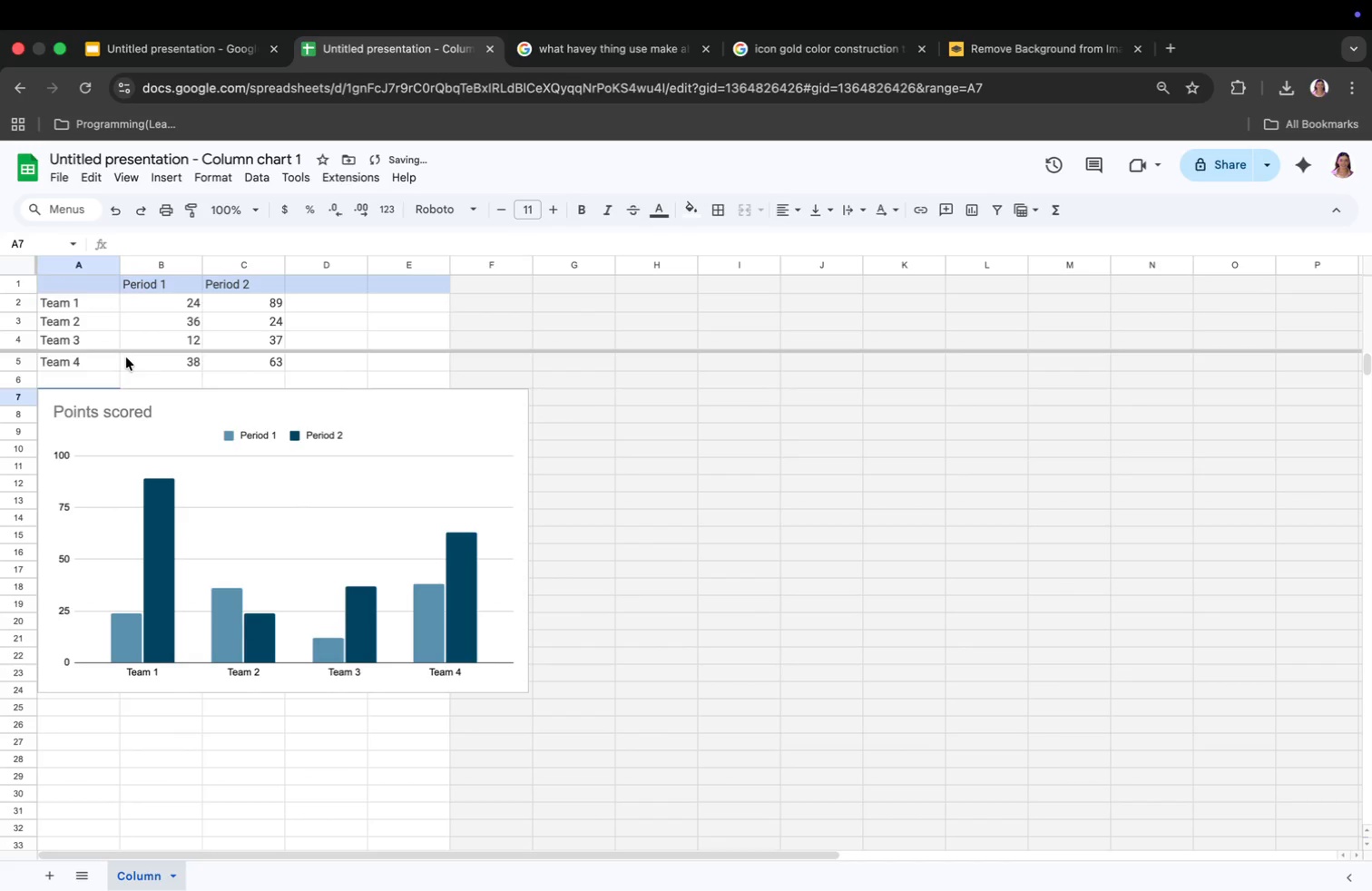 
left_click_drag(start_coordinate=[64, 330], to_coordinate=[253, 361])
 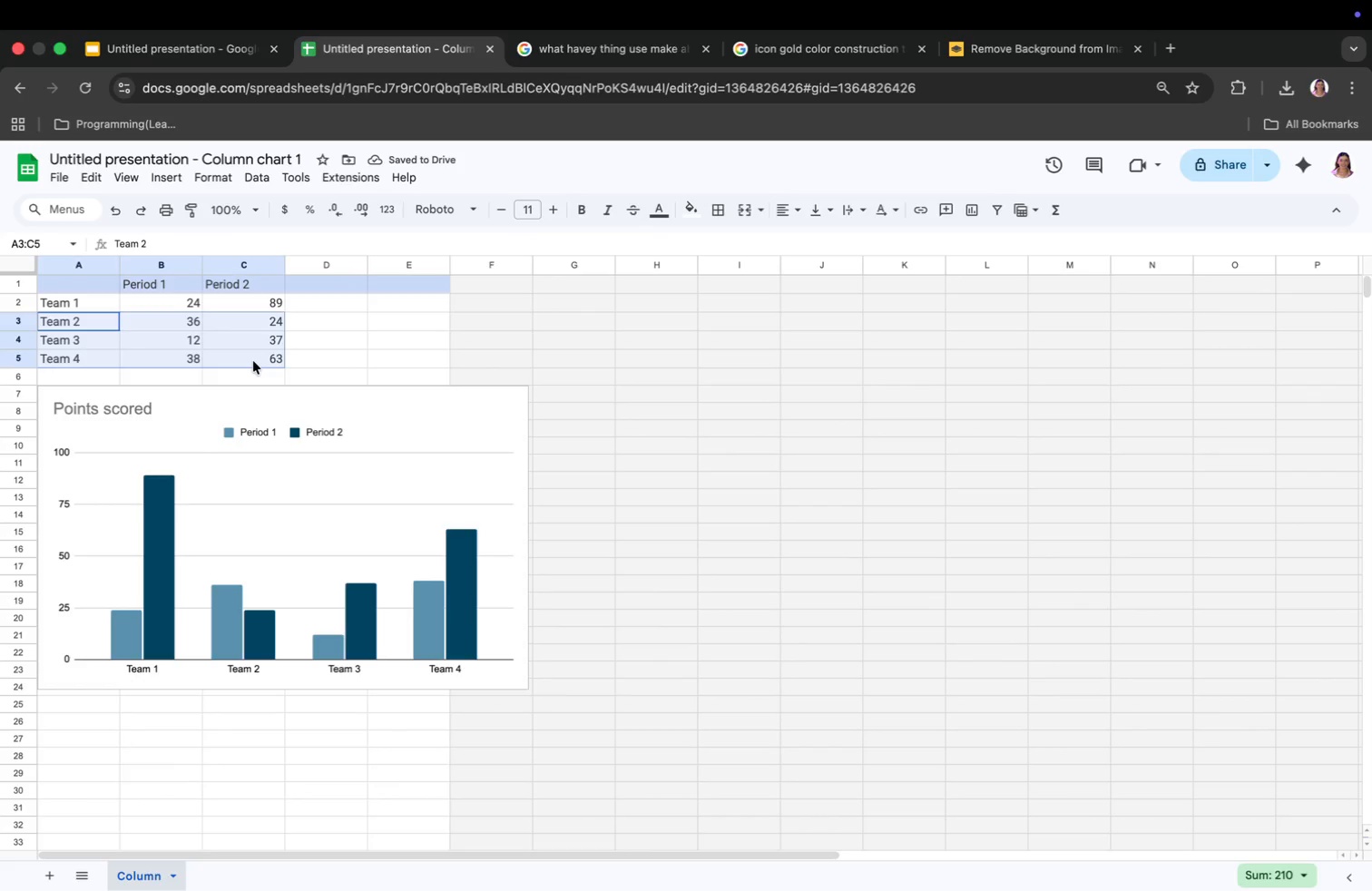 
left_click([109, 338])
 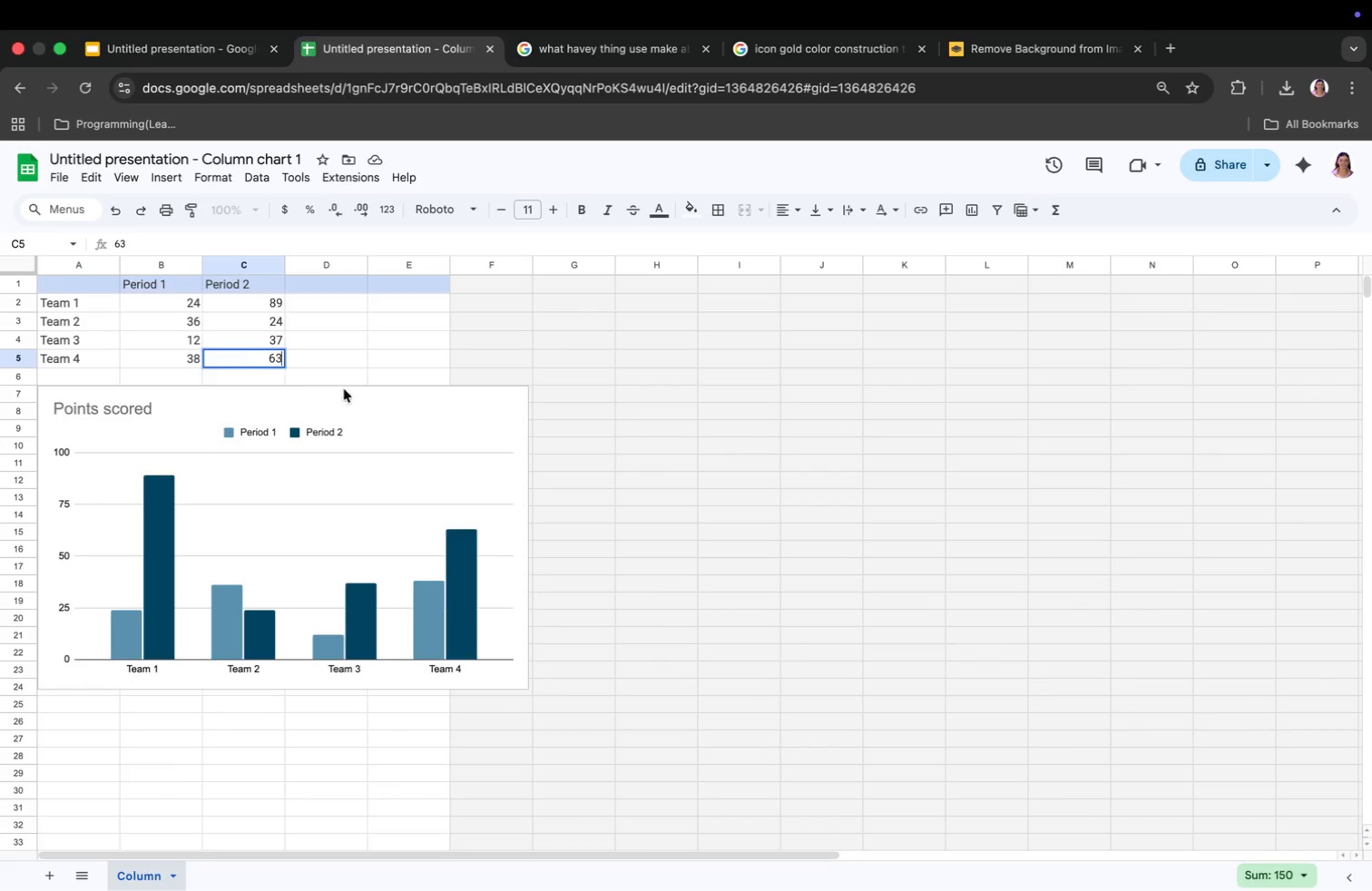 
left_click_drag(start_coordinate=[109, 338], to_coordinate=[270, 363])
 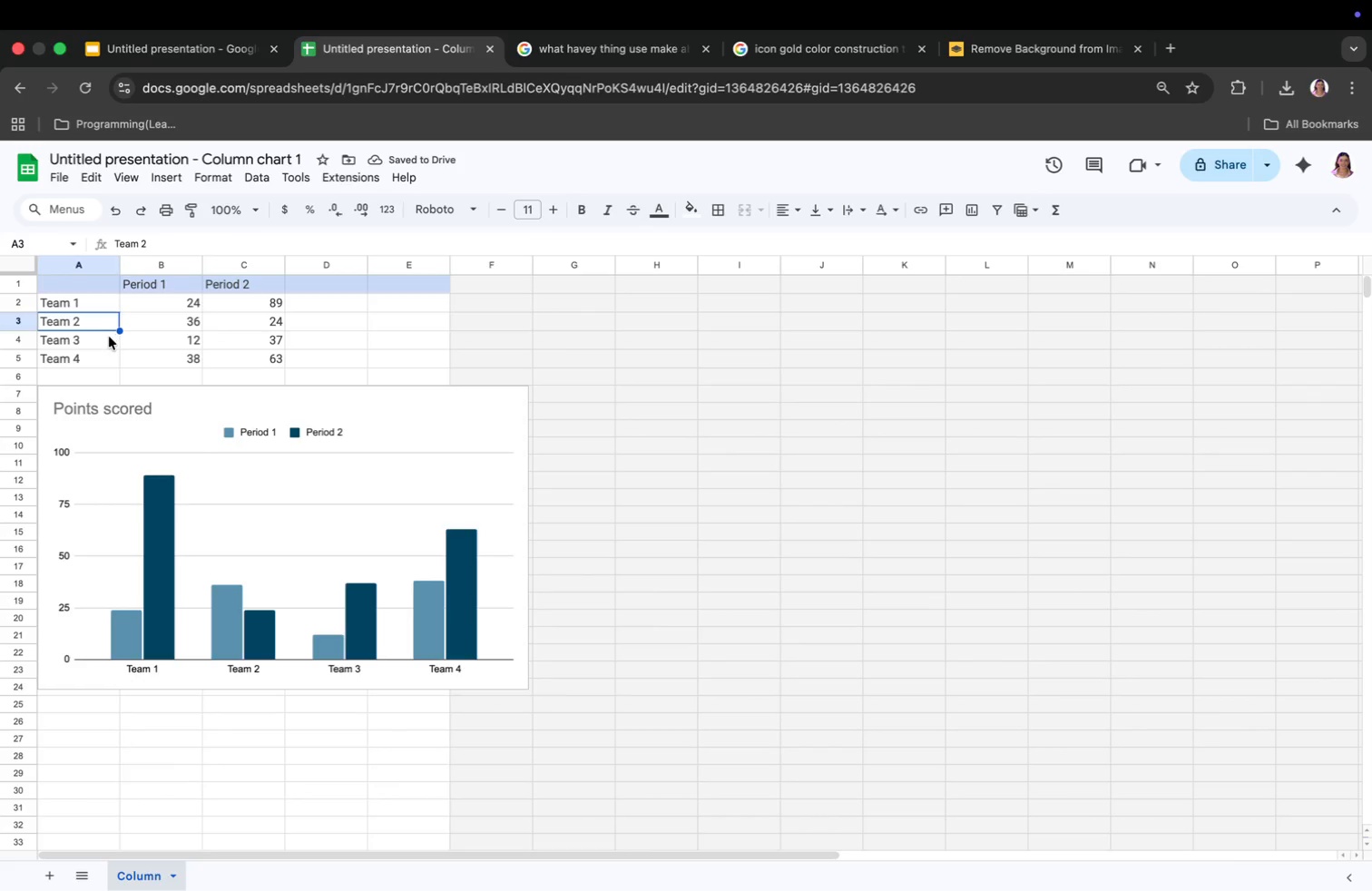 
key(Backspace)
 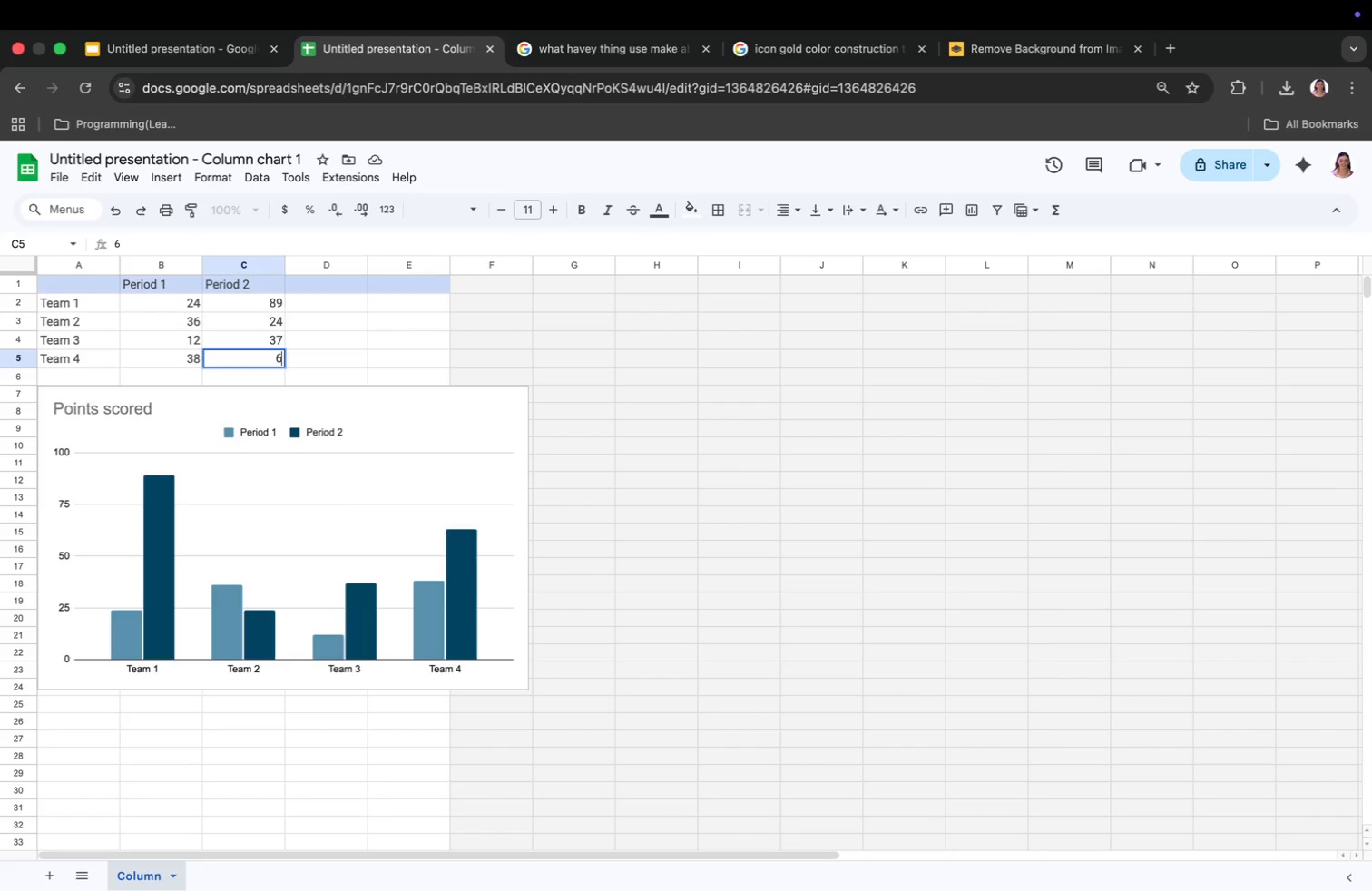 
left_click_drag(start_coordinate=[94, 339], to_coordinate=[206, 355])
 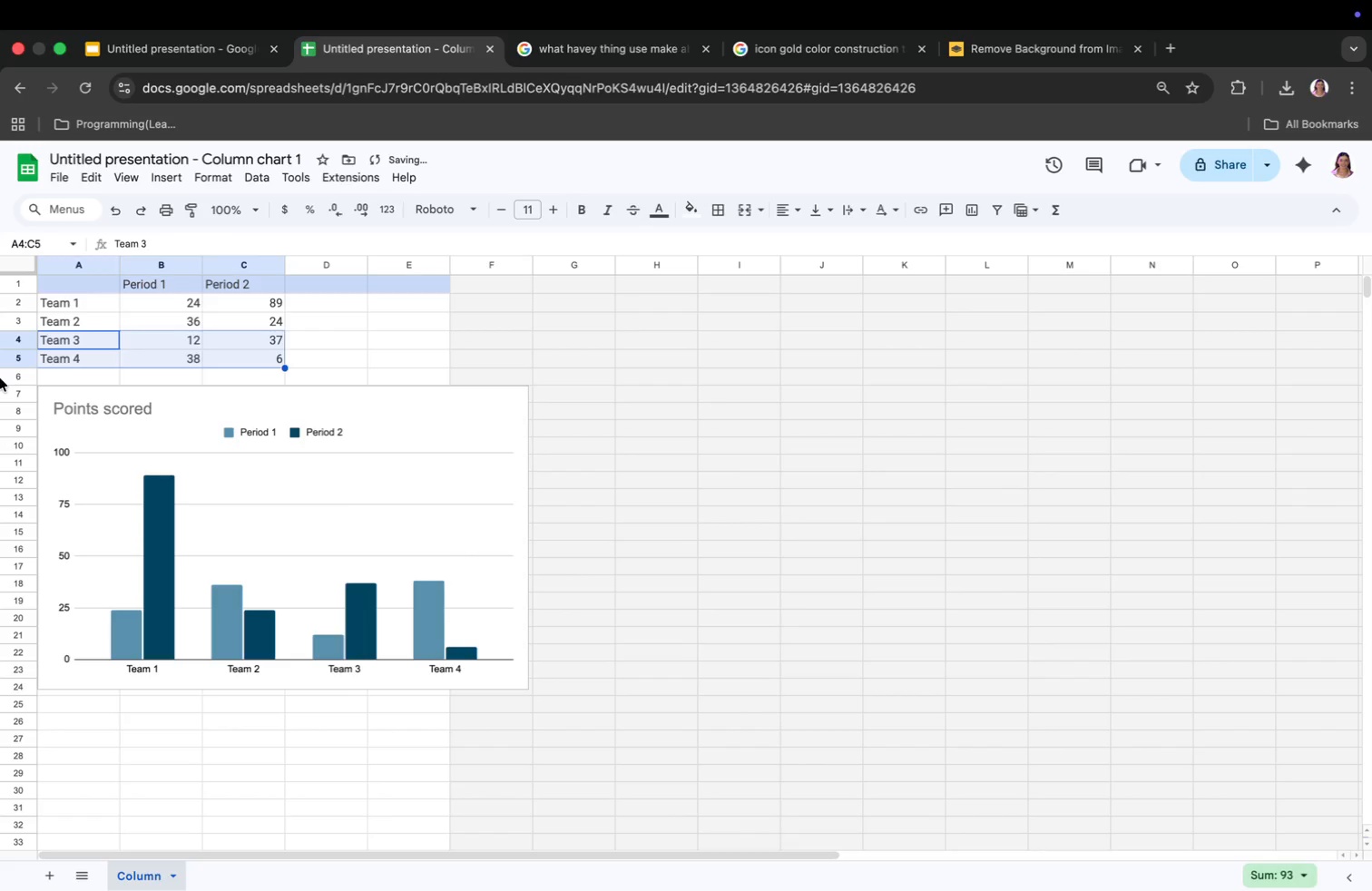 
key(Backspace)
 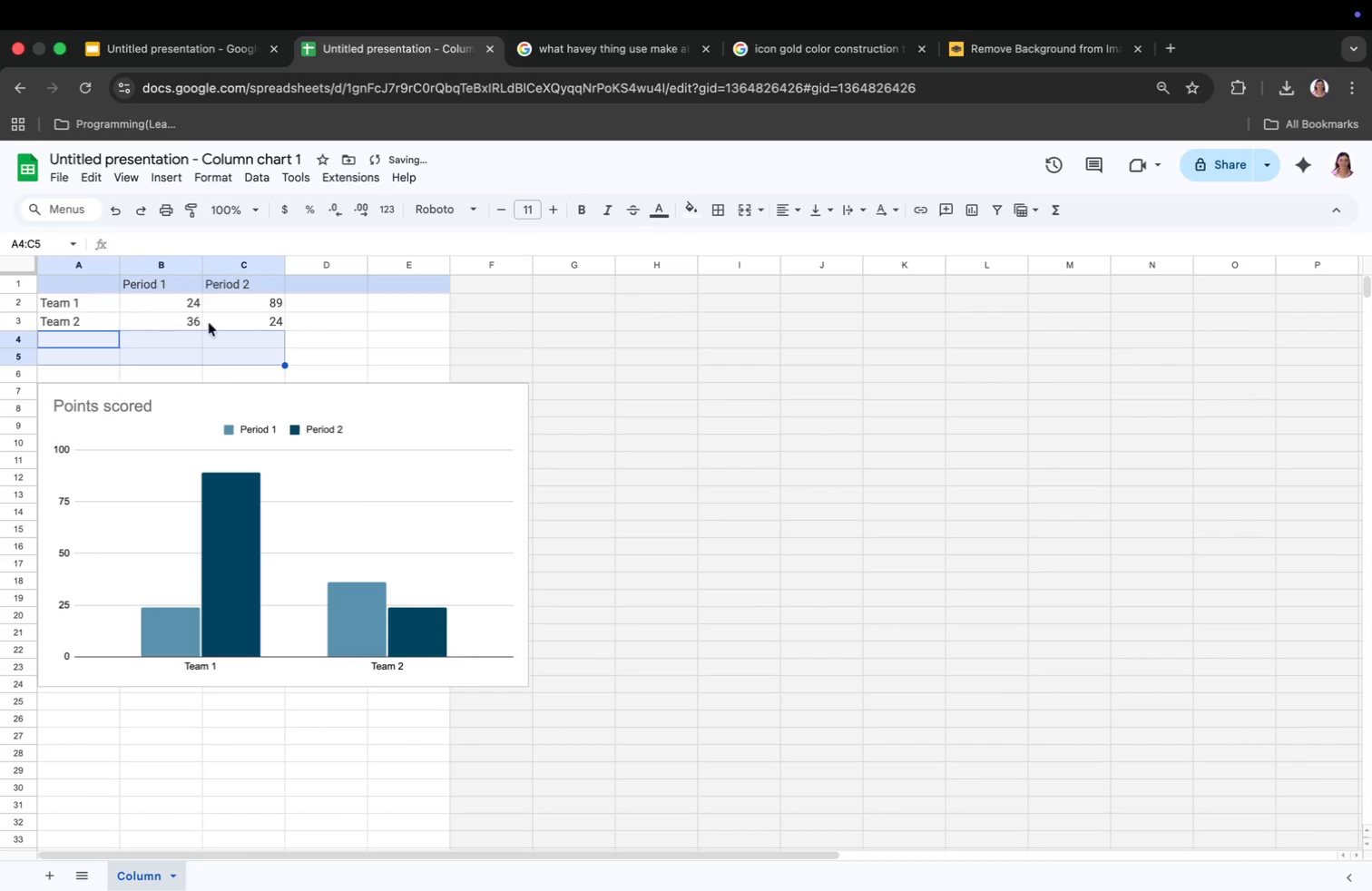 
left_click_drag(start_coordinate=[173, 300], to_coordinate=[176, 318])
 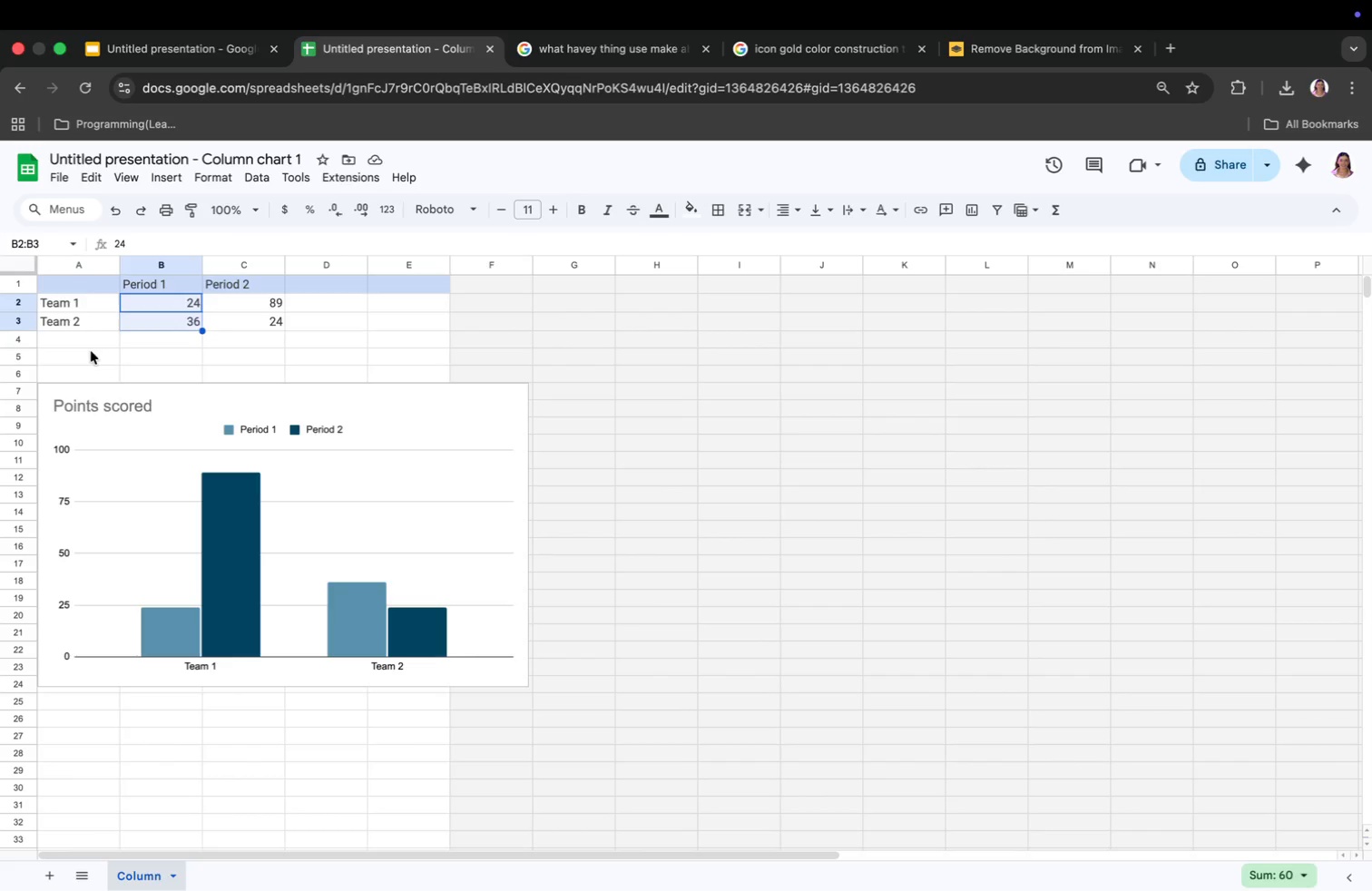 
key(Backspace)
 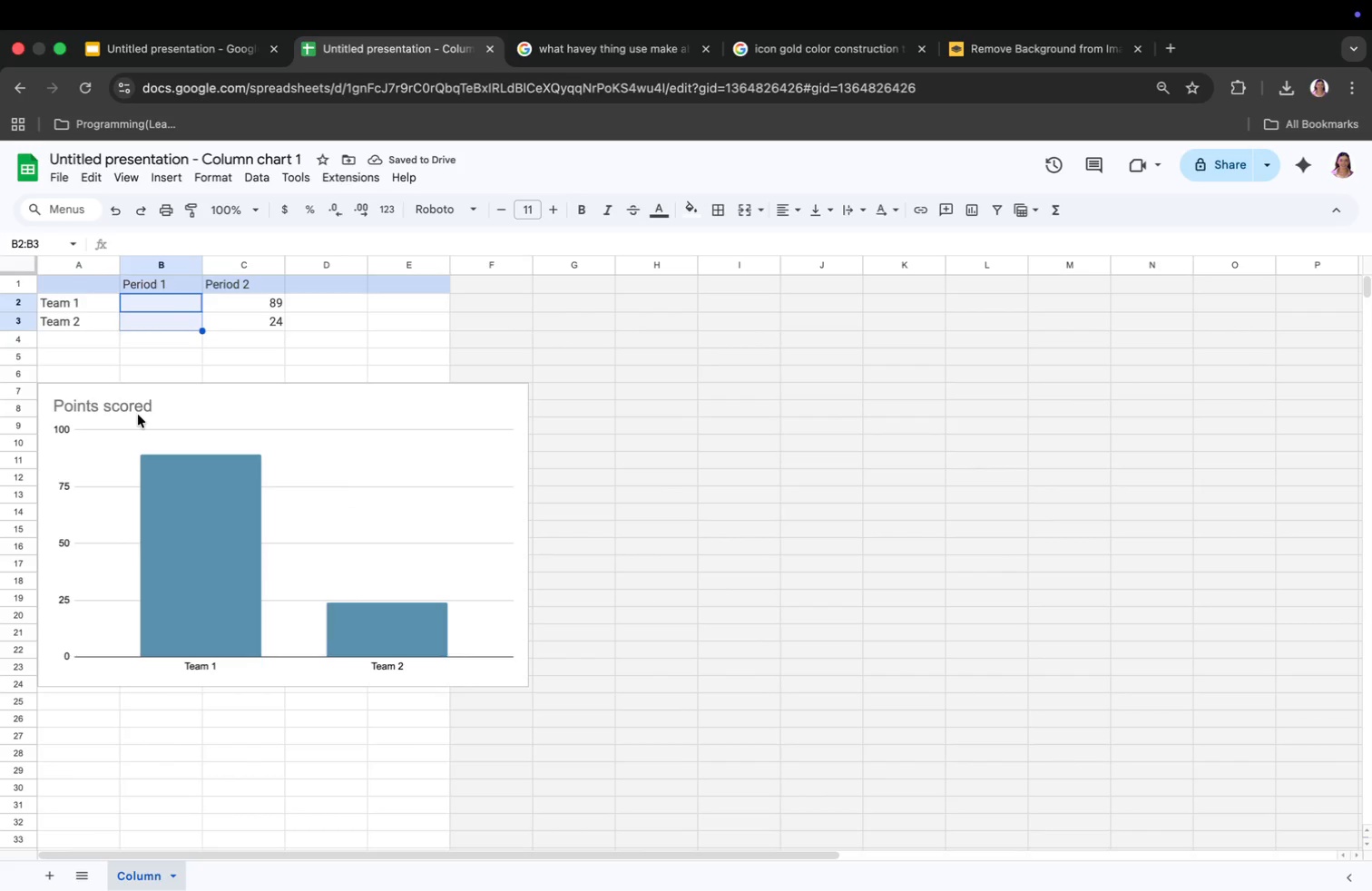 
double_click([107, 401])
 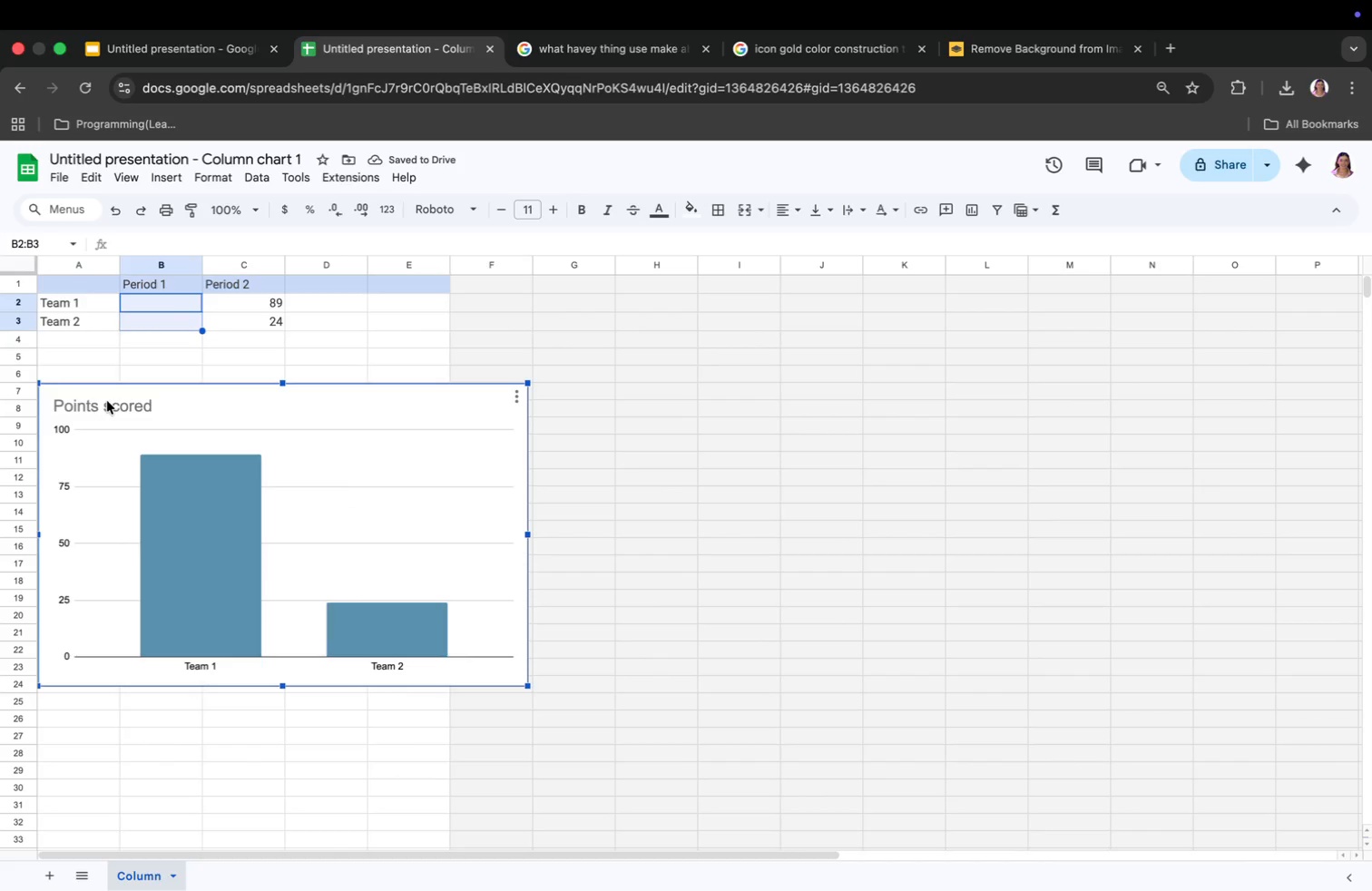 
triple_click([107, 401])
 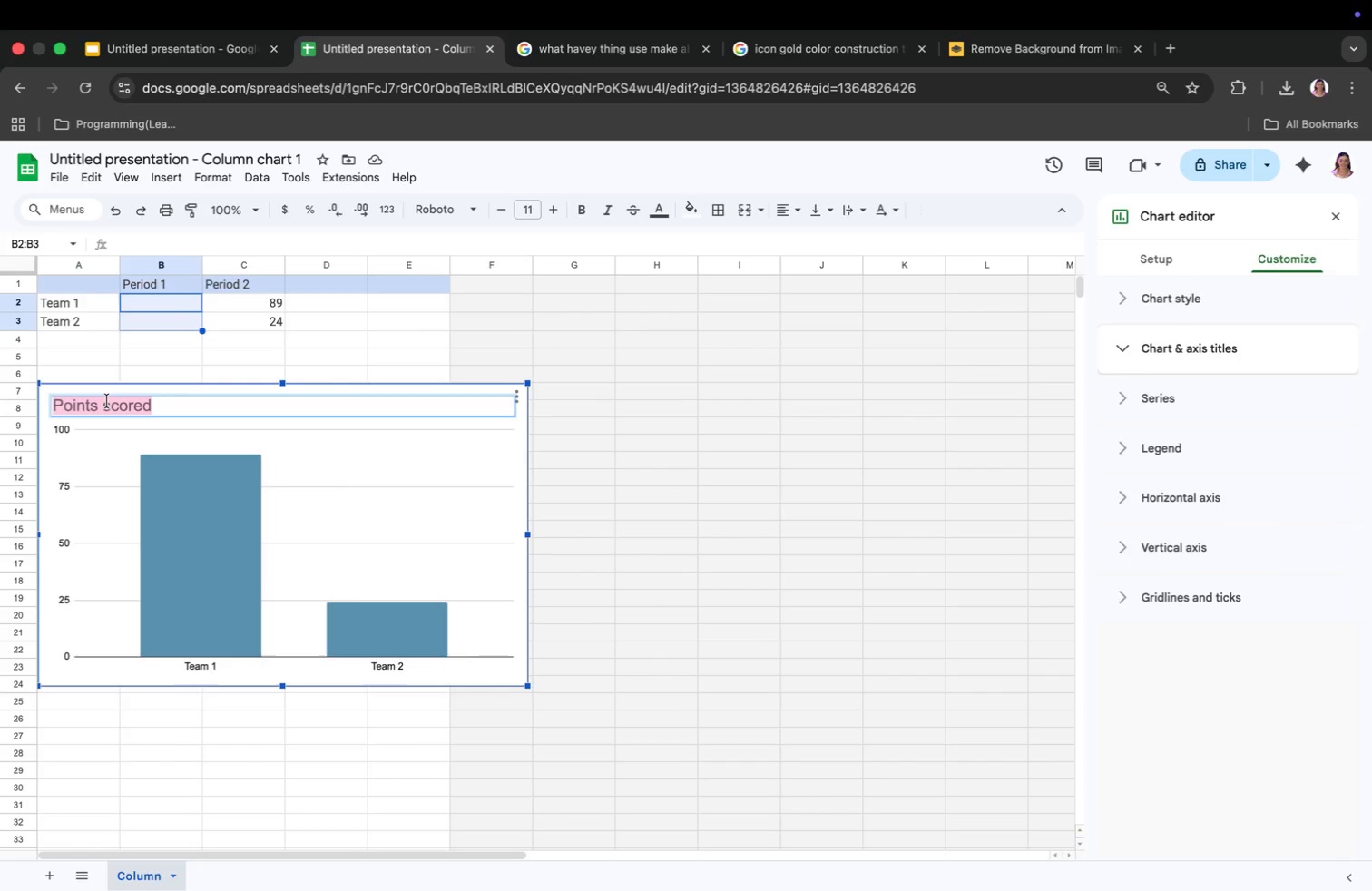 
triple_click([107, 401])
 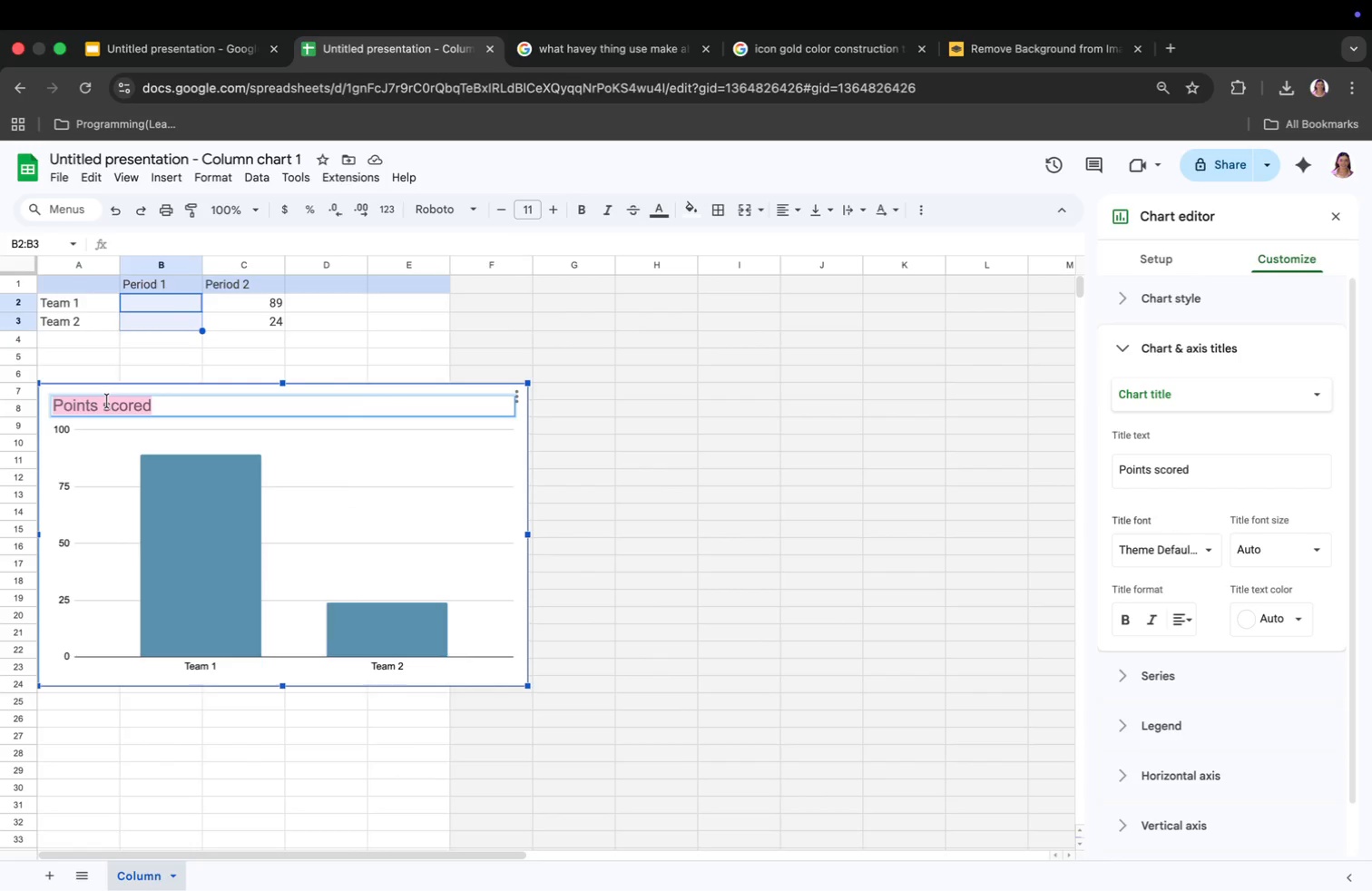 
type(60% Lower)
 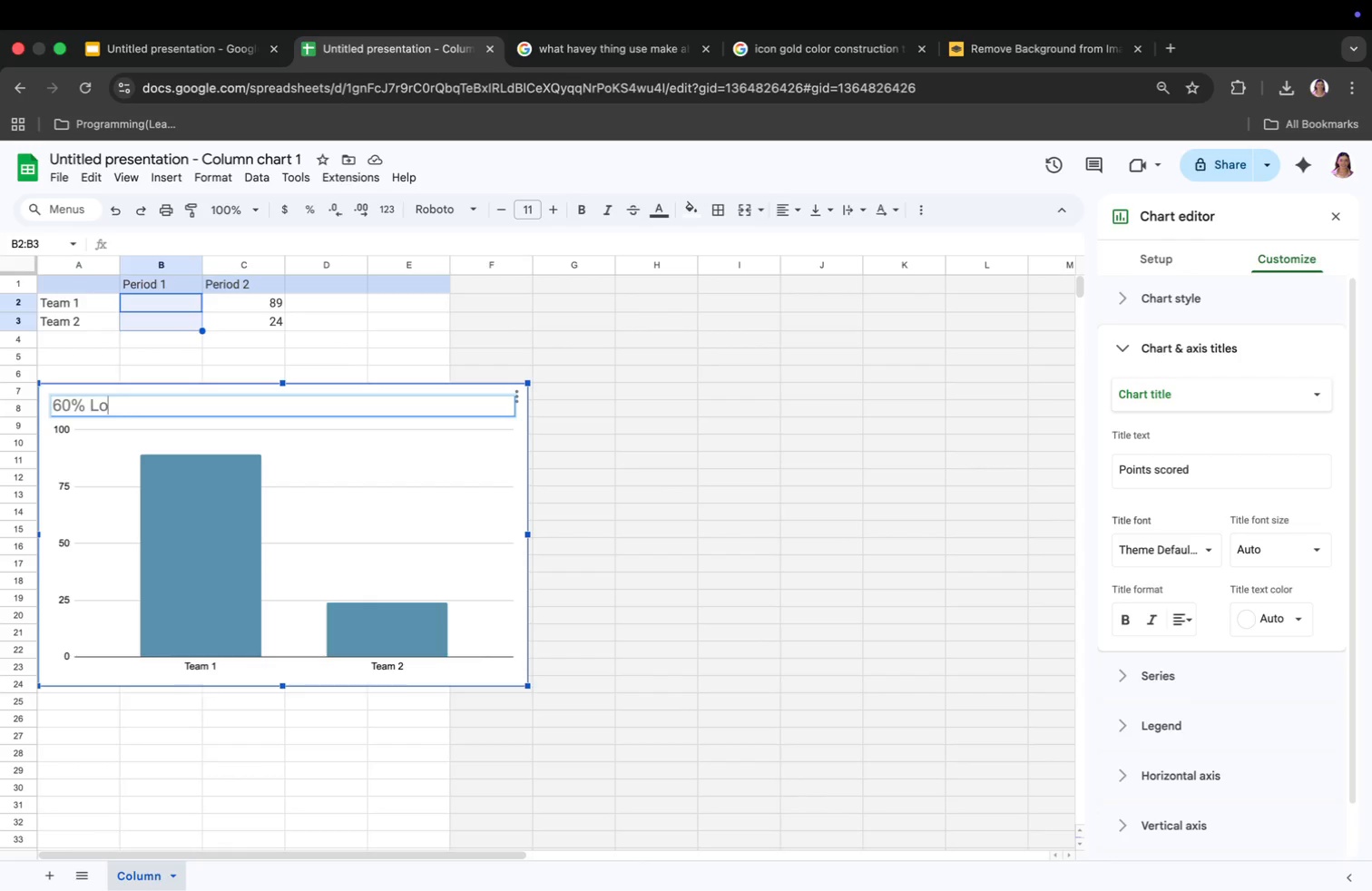 
key(Meta+CommandLeft)
 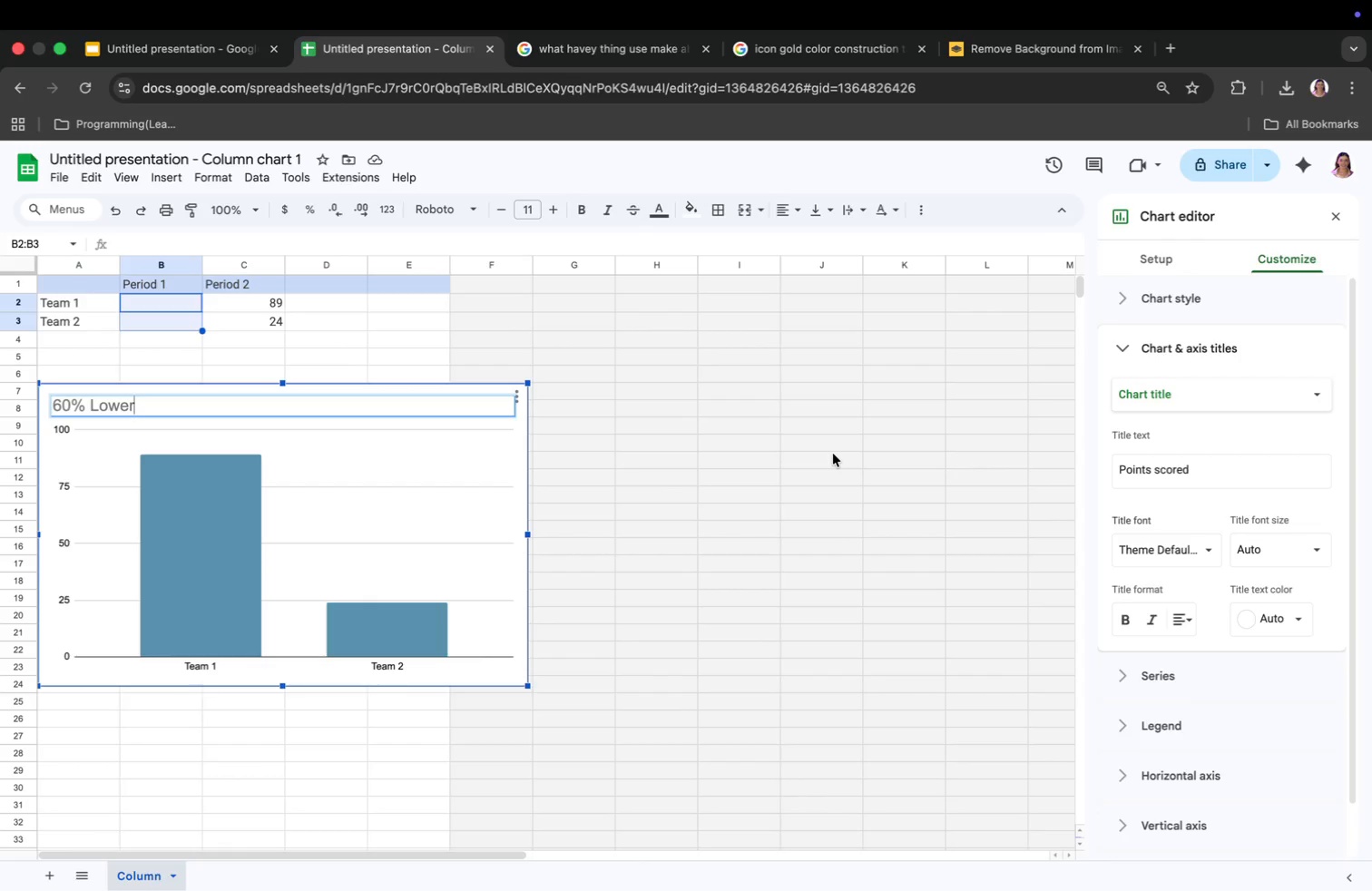 
key(Meta+A)
 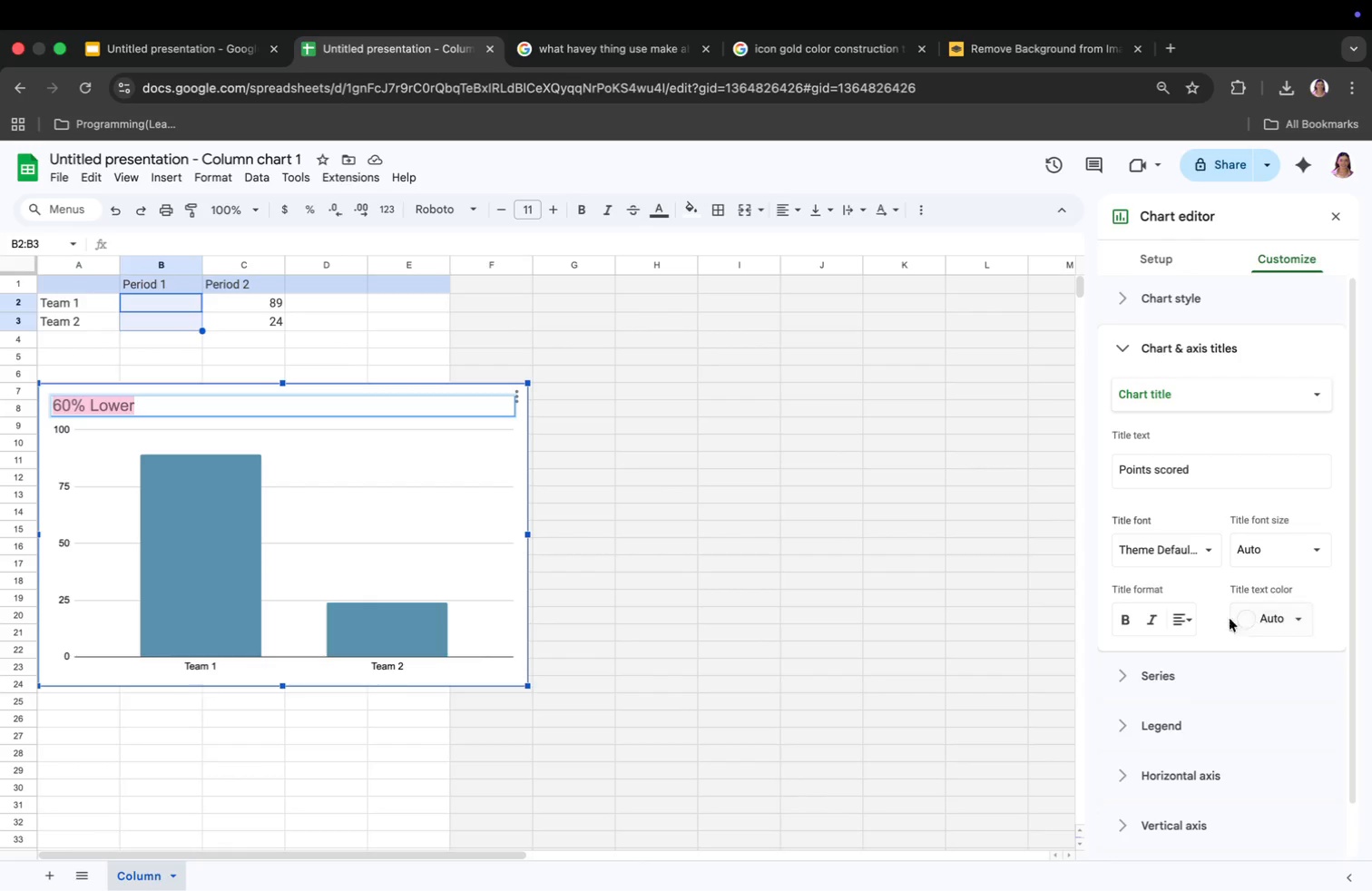 
left_click([1277, 616])
 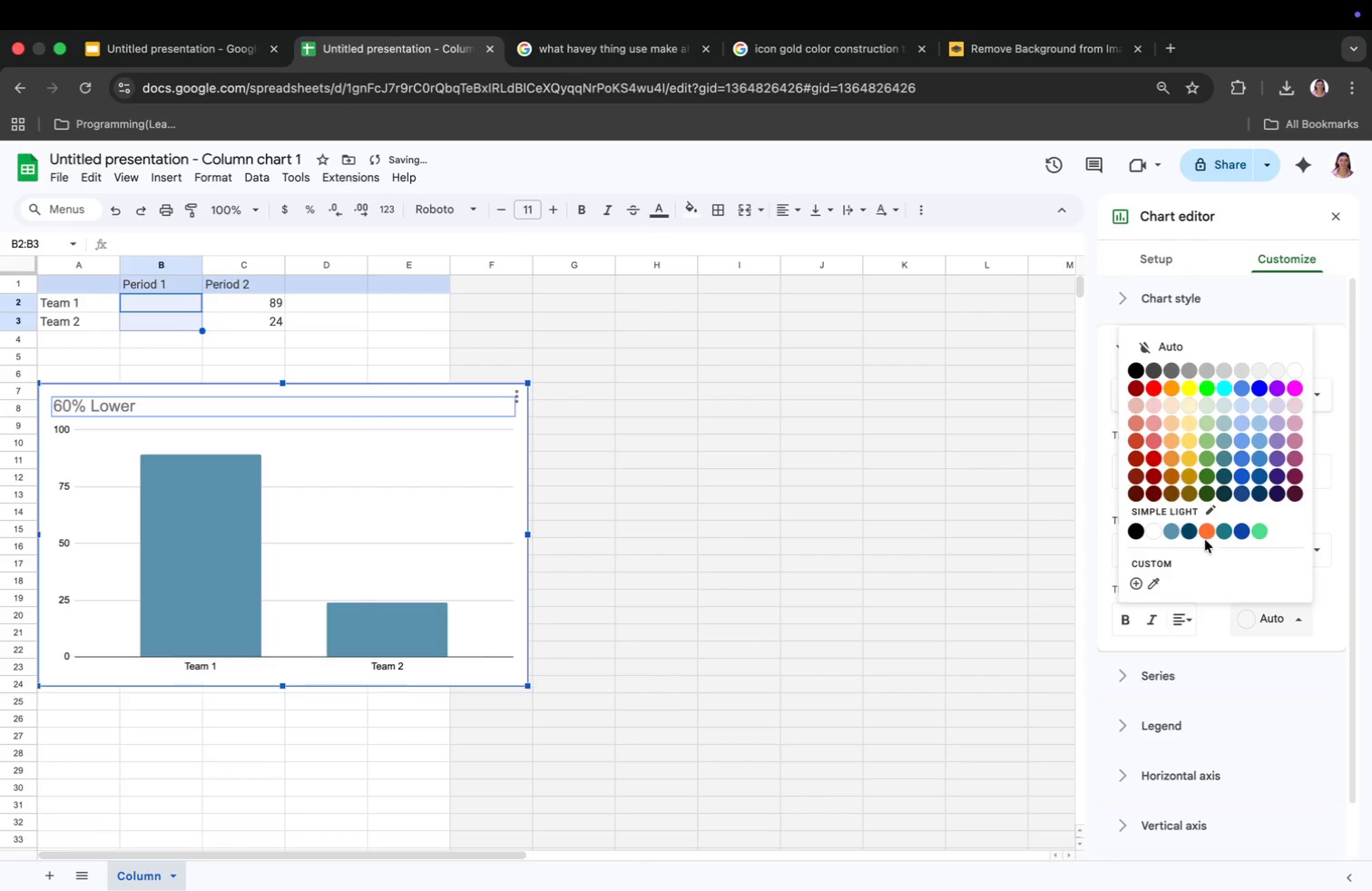 
left_click([1207, 532])
 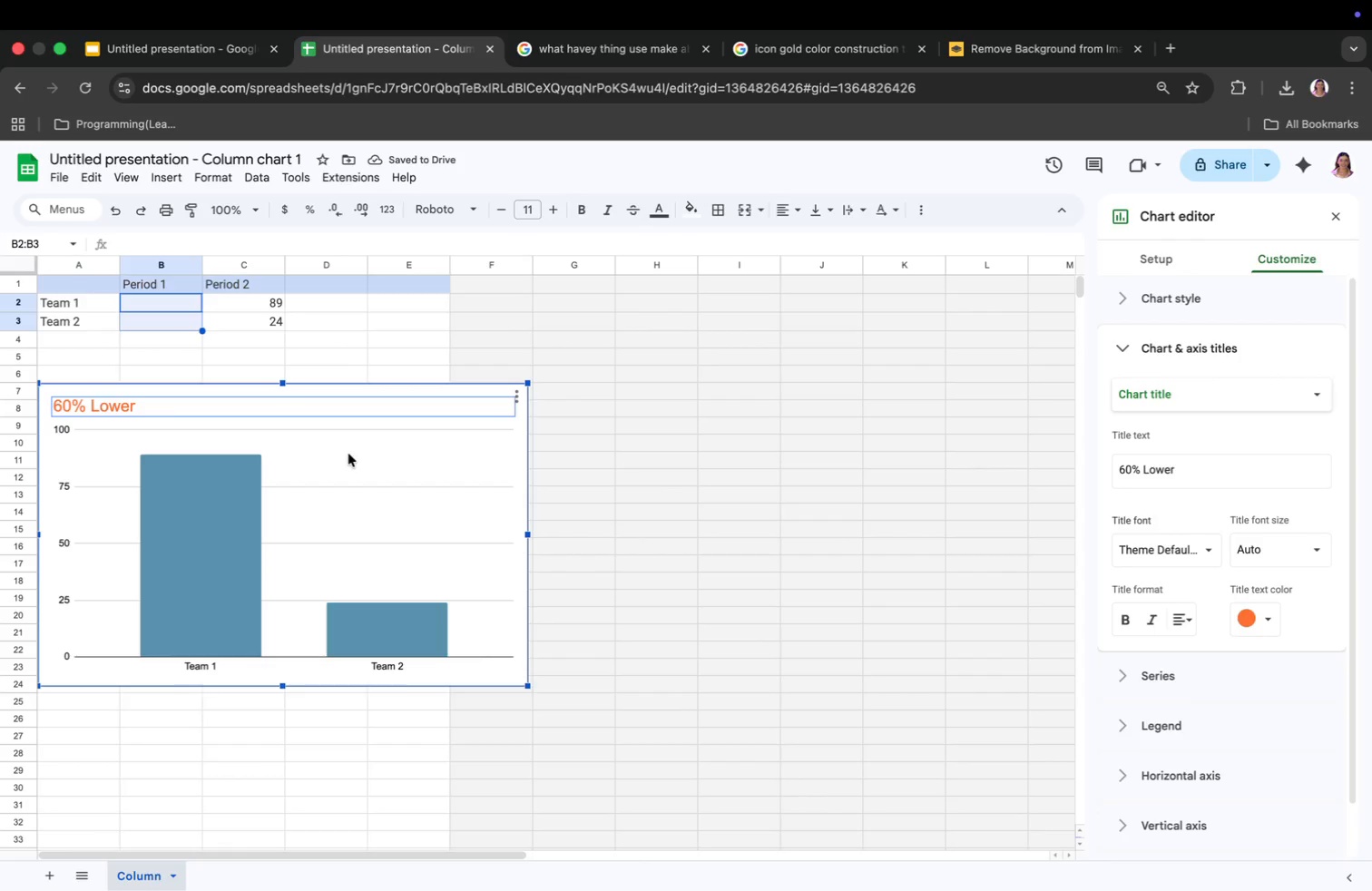 
double_click([377, 461])
 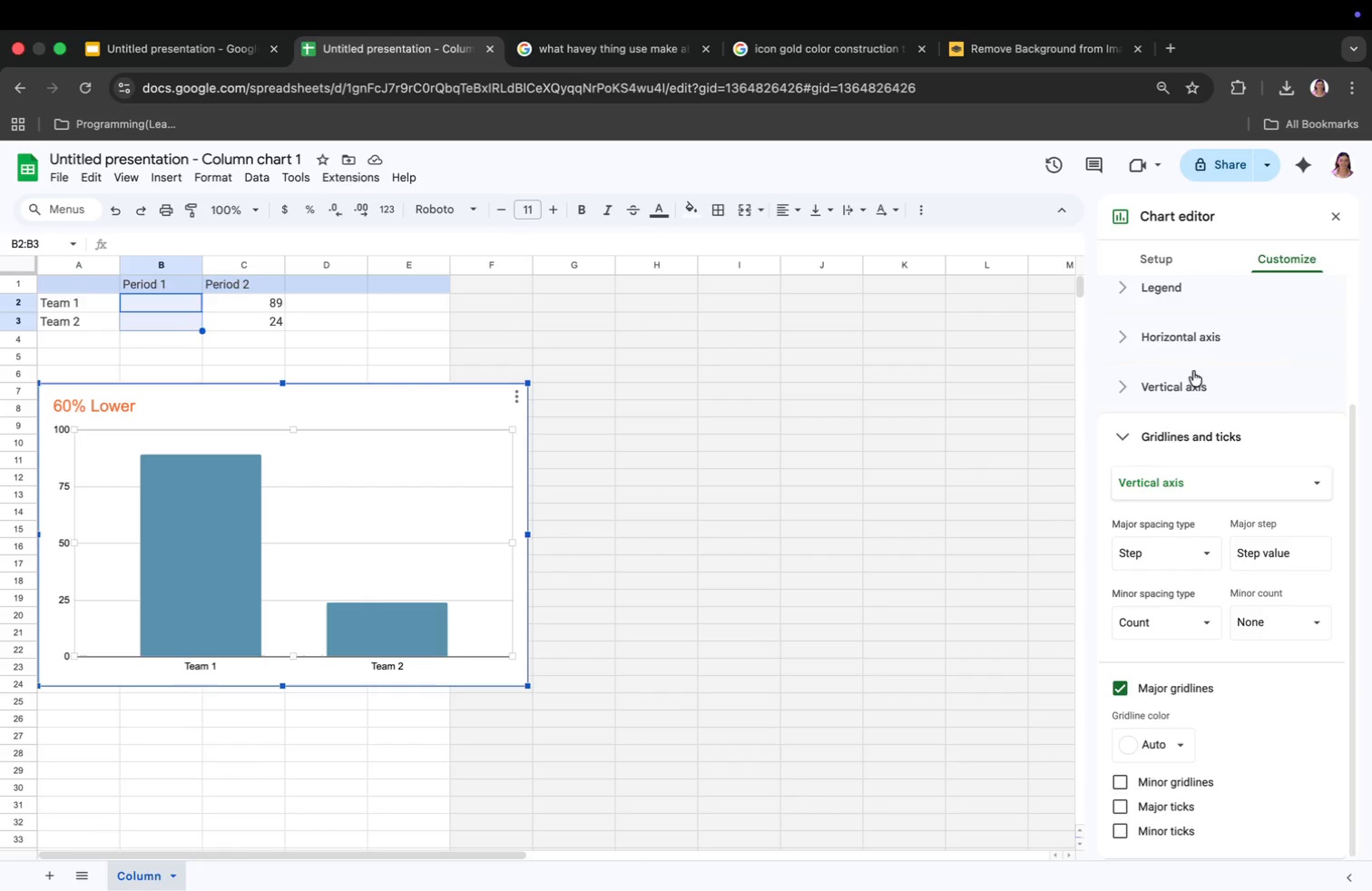 
left_click([1153, 255])
 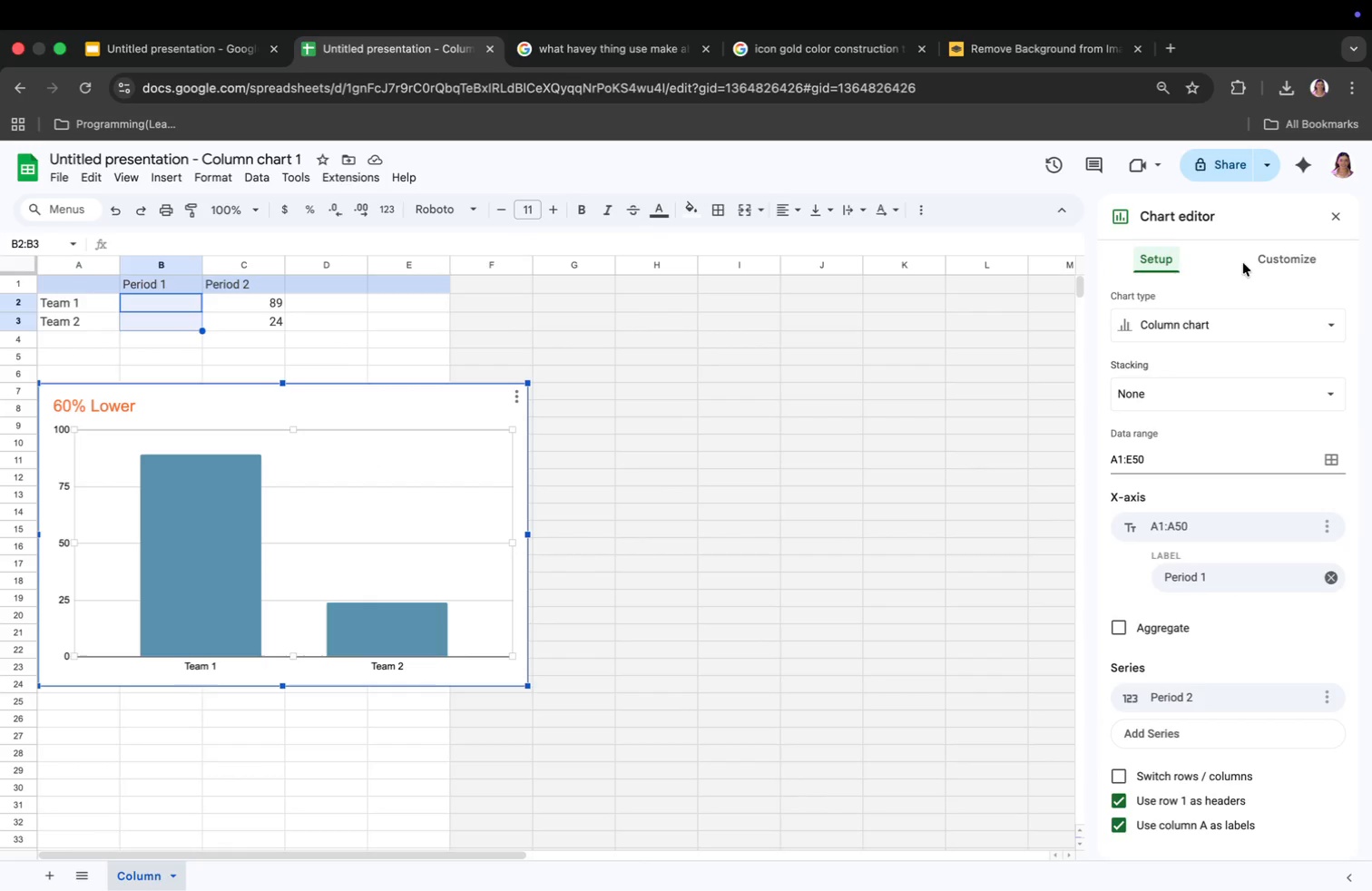 
left_click([1269, 255])
 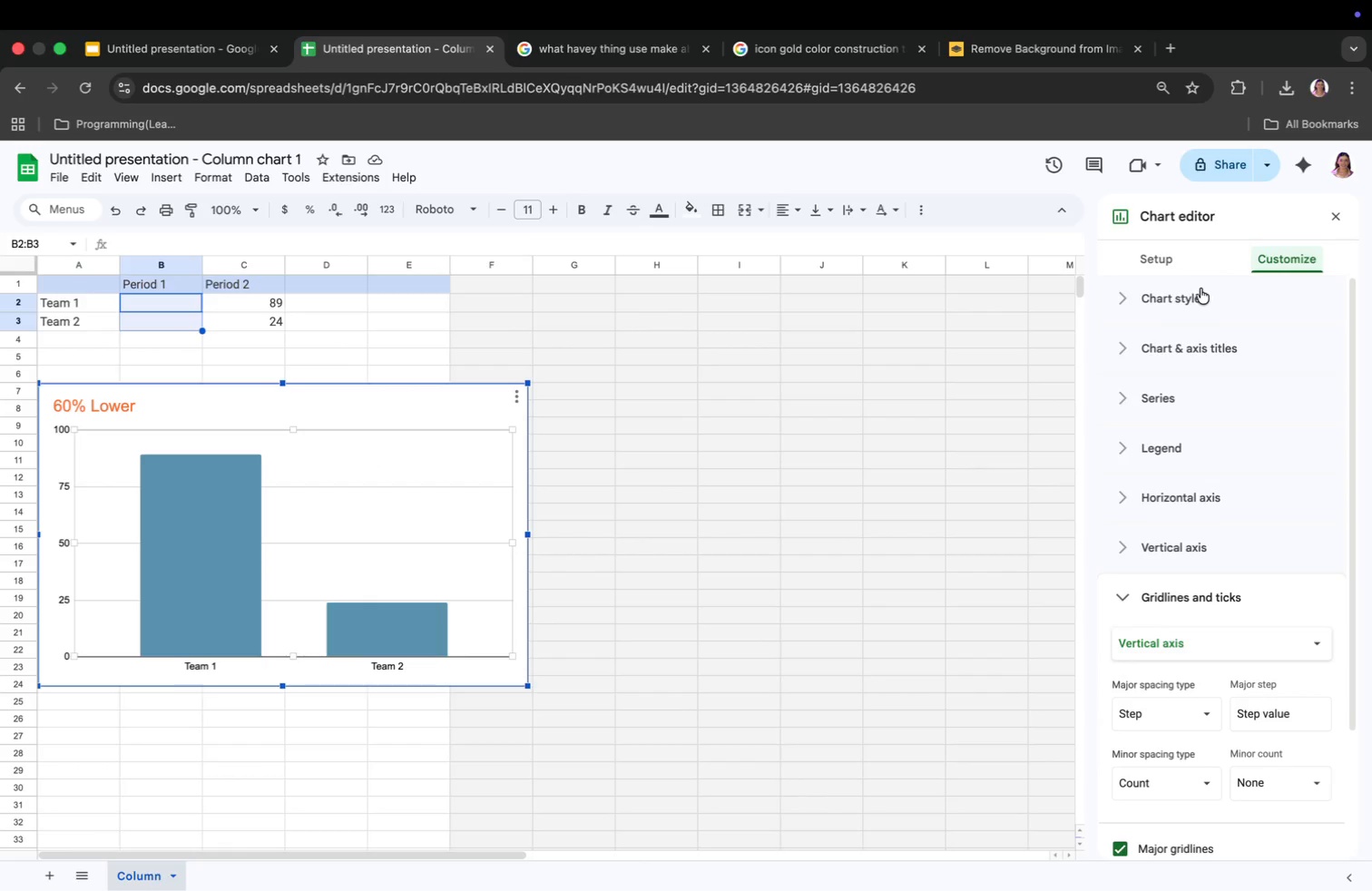 
left_click([1185, 292])
 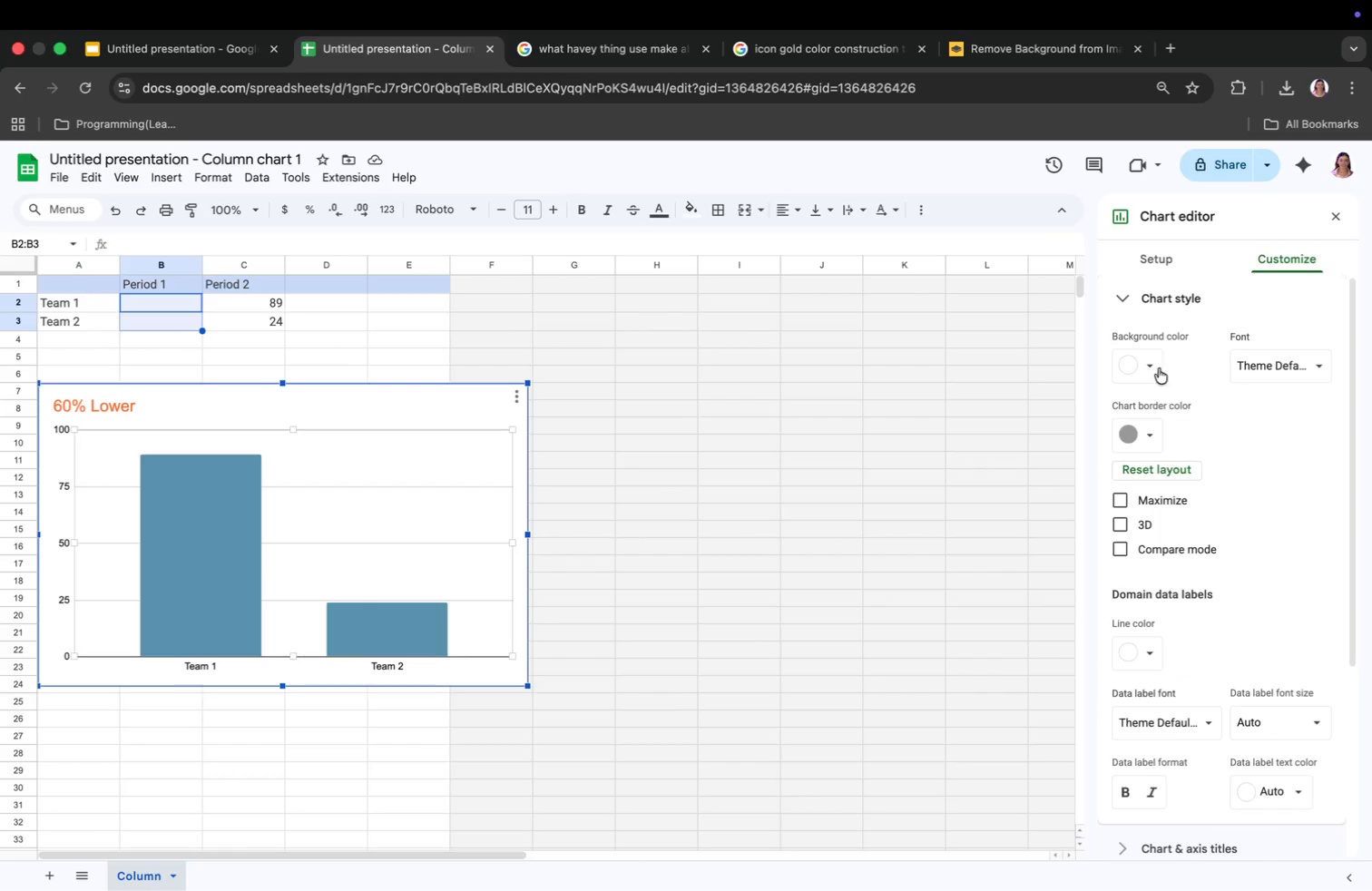 
left_click([1116, 369])
 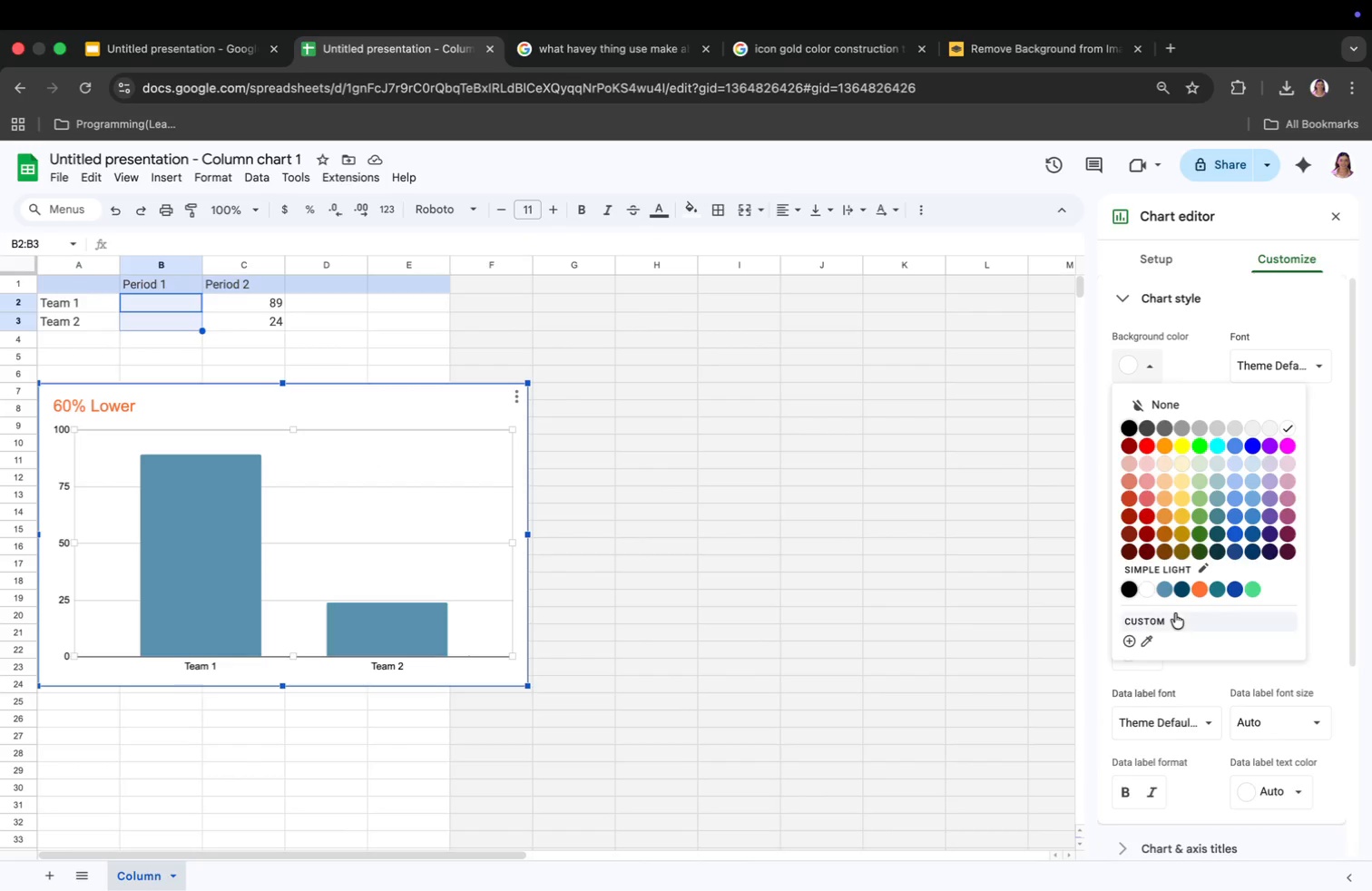 
mouse_move([1121, 646])
 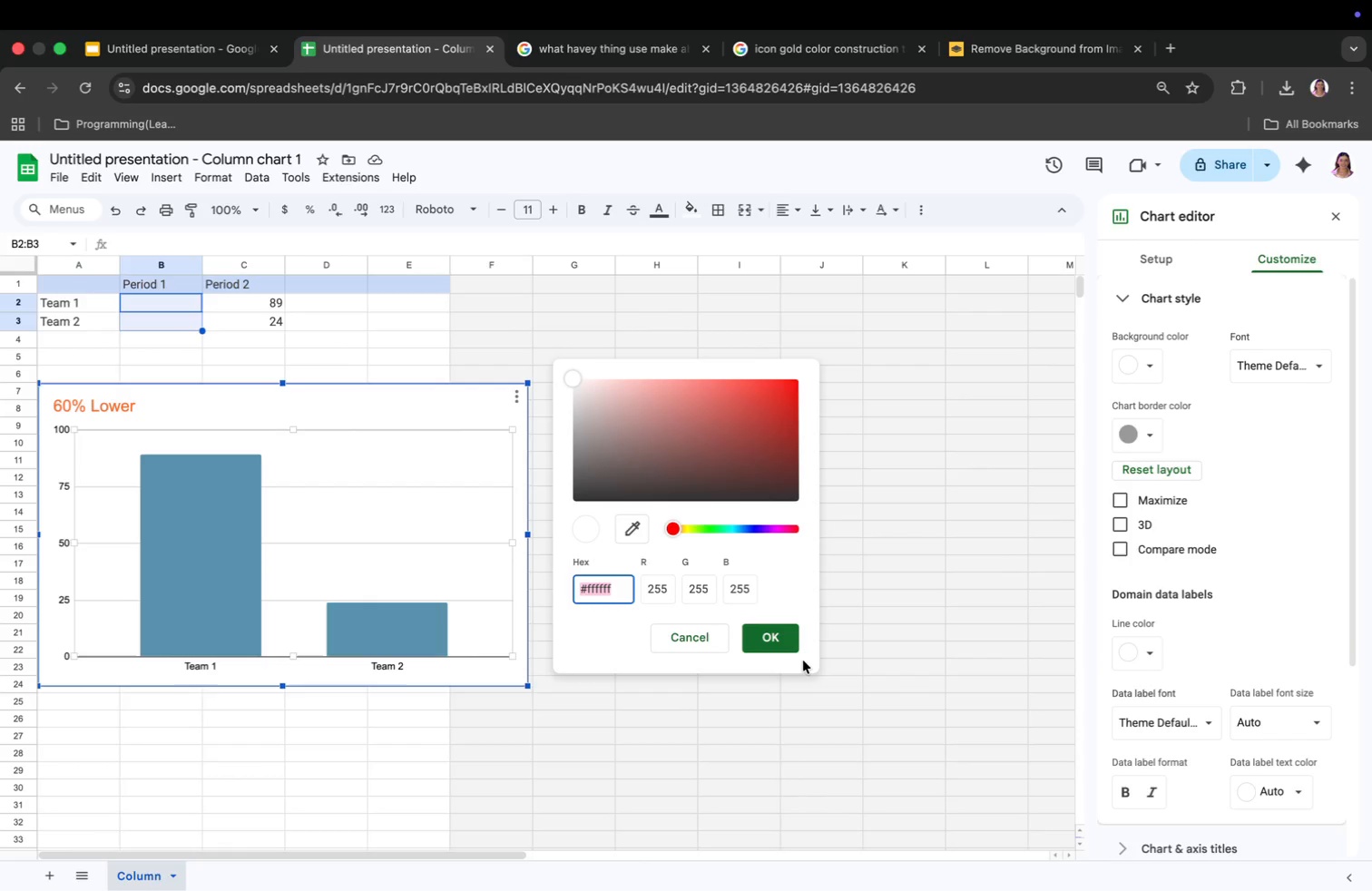 
wait(6.78)
 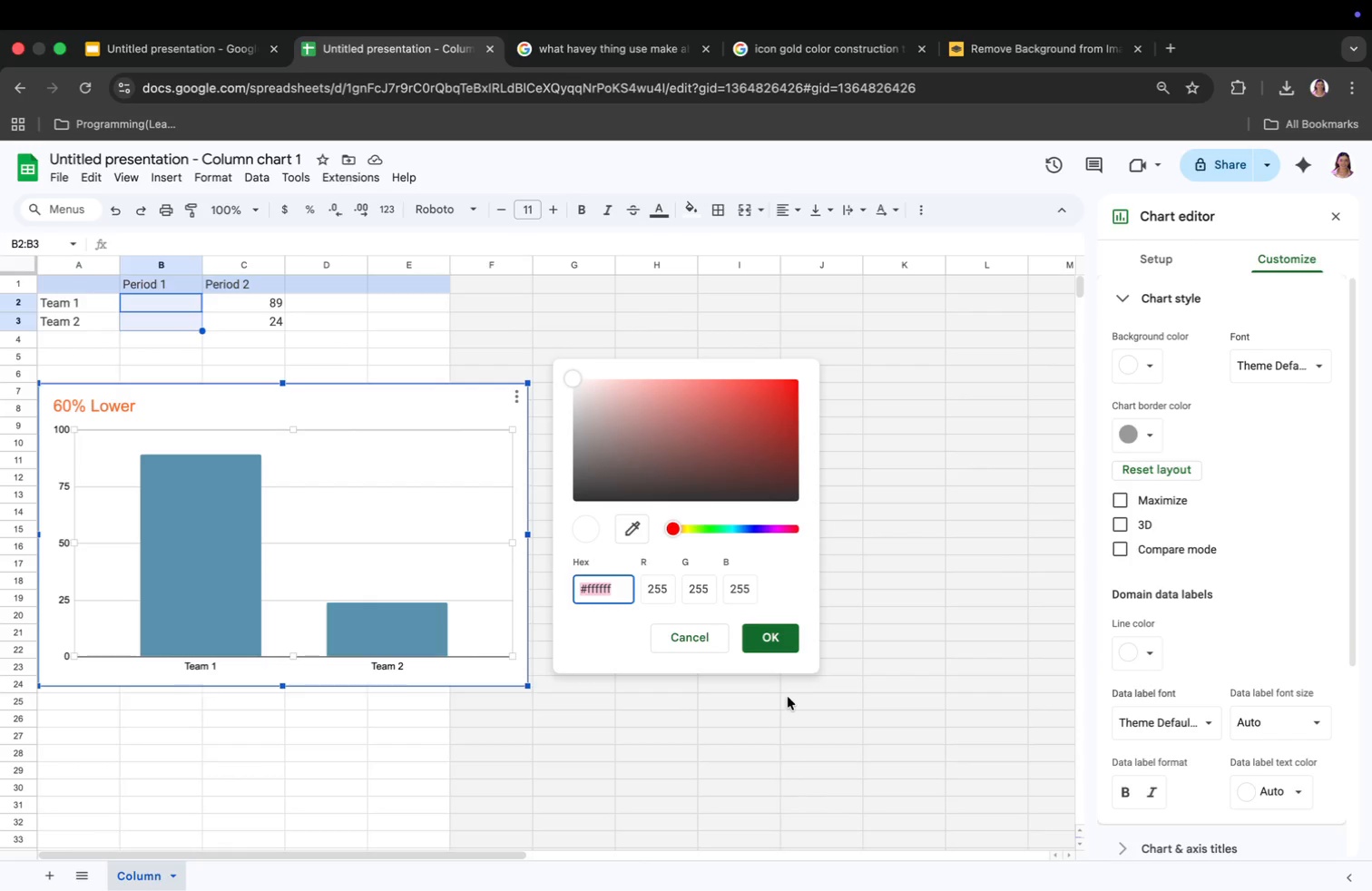 
type(#6E6E6E)
 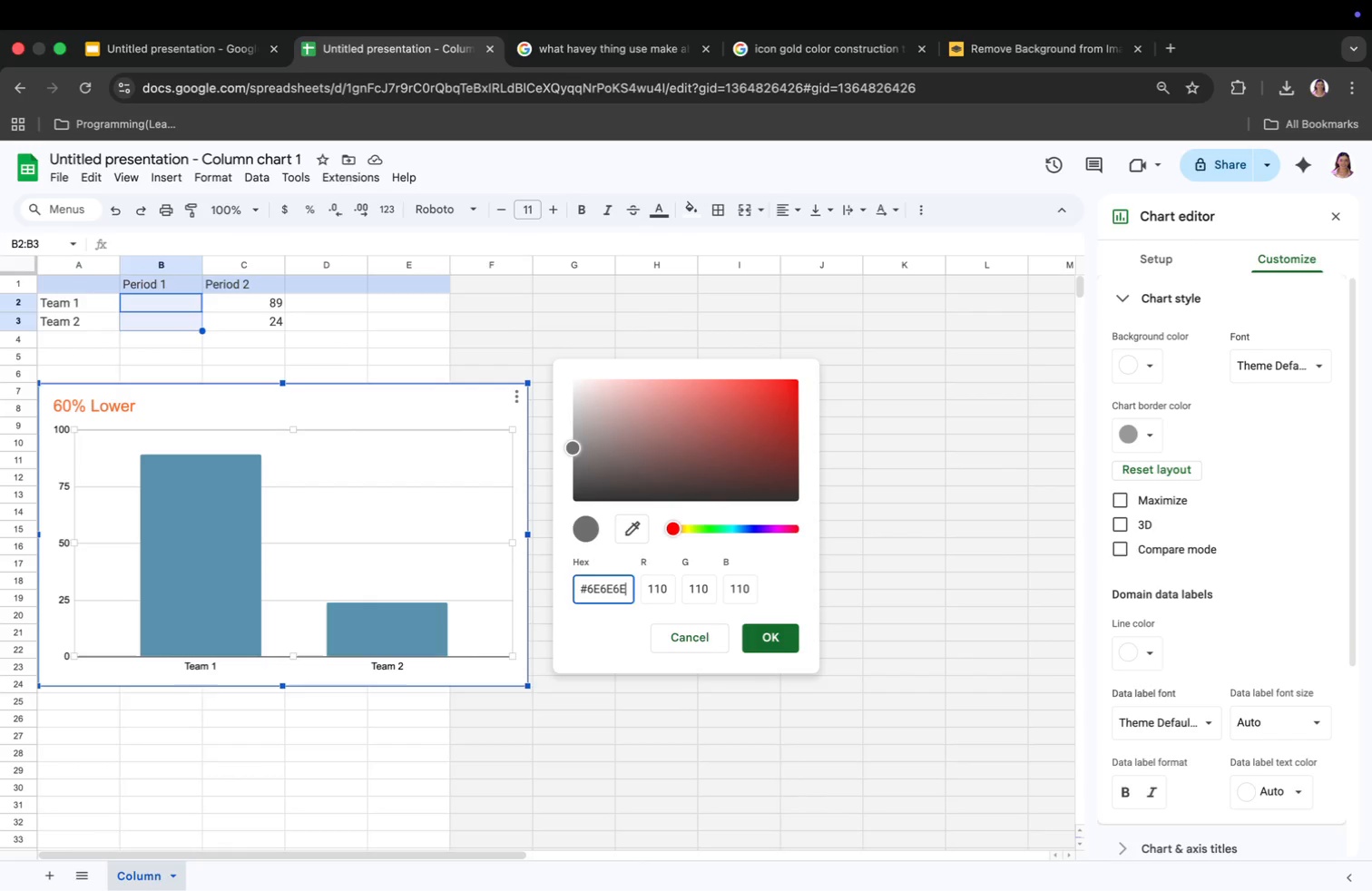 
key(Enter)
 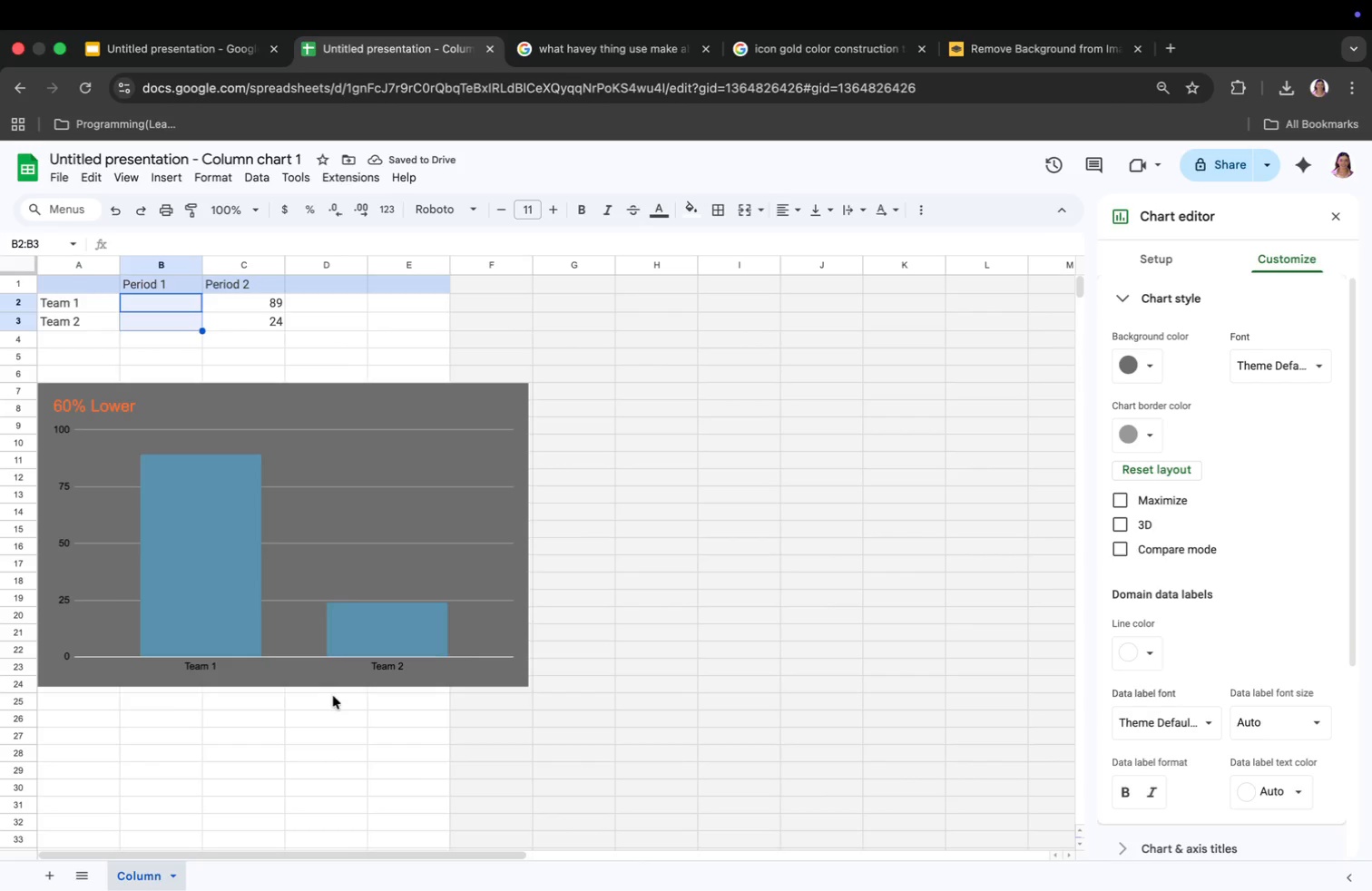 
wait(5.99)
 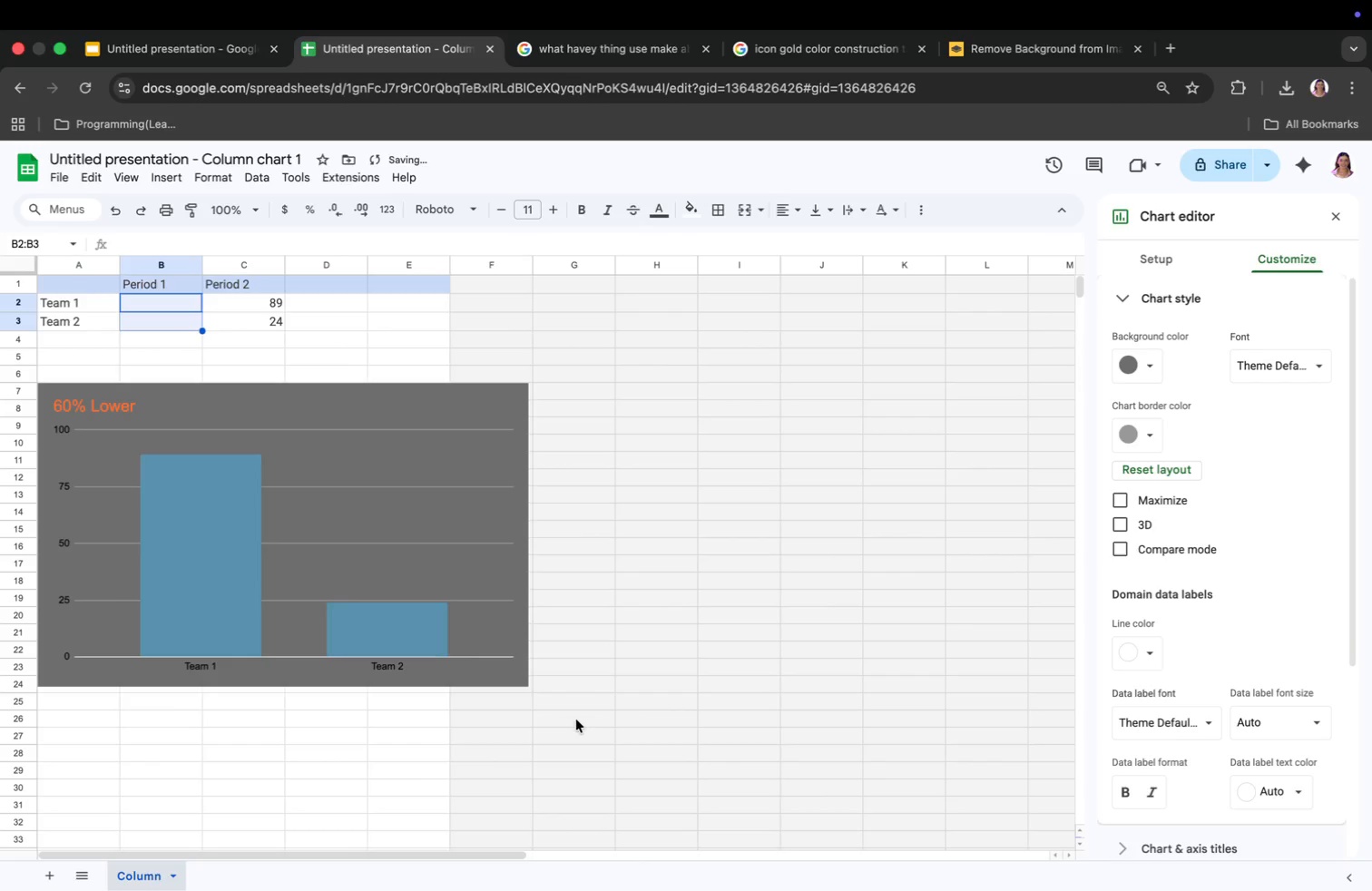 
double_click([102, 302])
 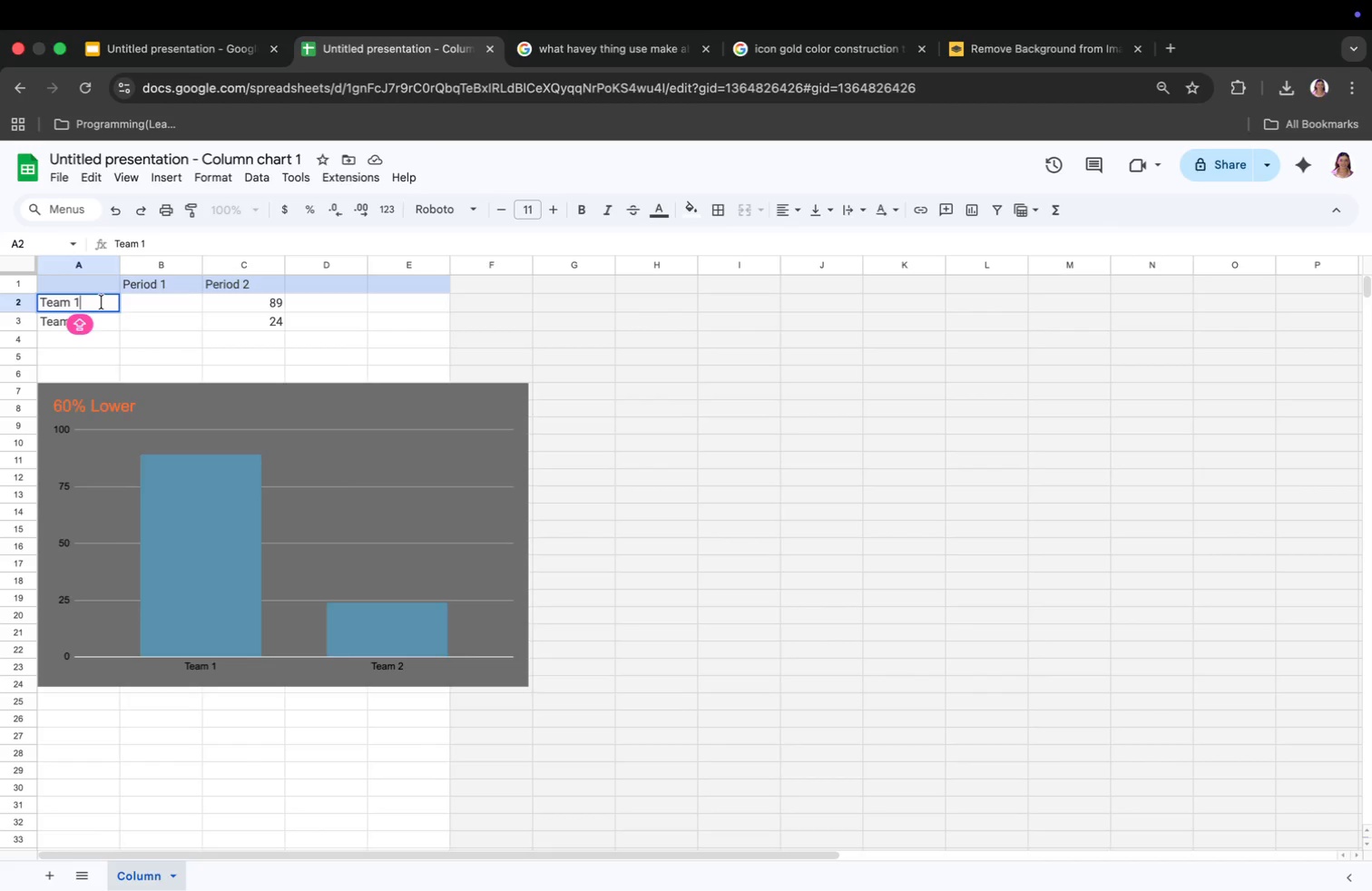 
key(Backspace)
key(Backspace)
key(Backspace)
key(Backspace)
key(Backspace)
key(Backspace)
type(1.2 iRONfORGE)
key(Backspace)
key(Backspace)
key(Backspace)
key(Backspace)
key(Backspace)
key(Backspace)
key(Backspace)
key(Backspace)
key(Backspace)
type(Iri)
key(Backspace)
type(on For)
 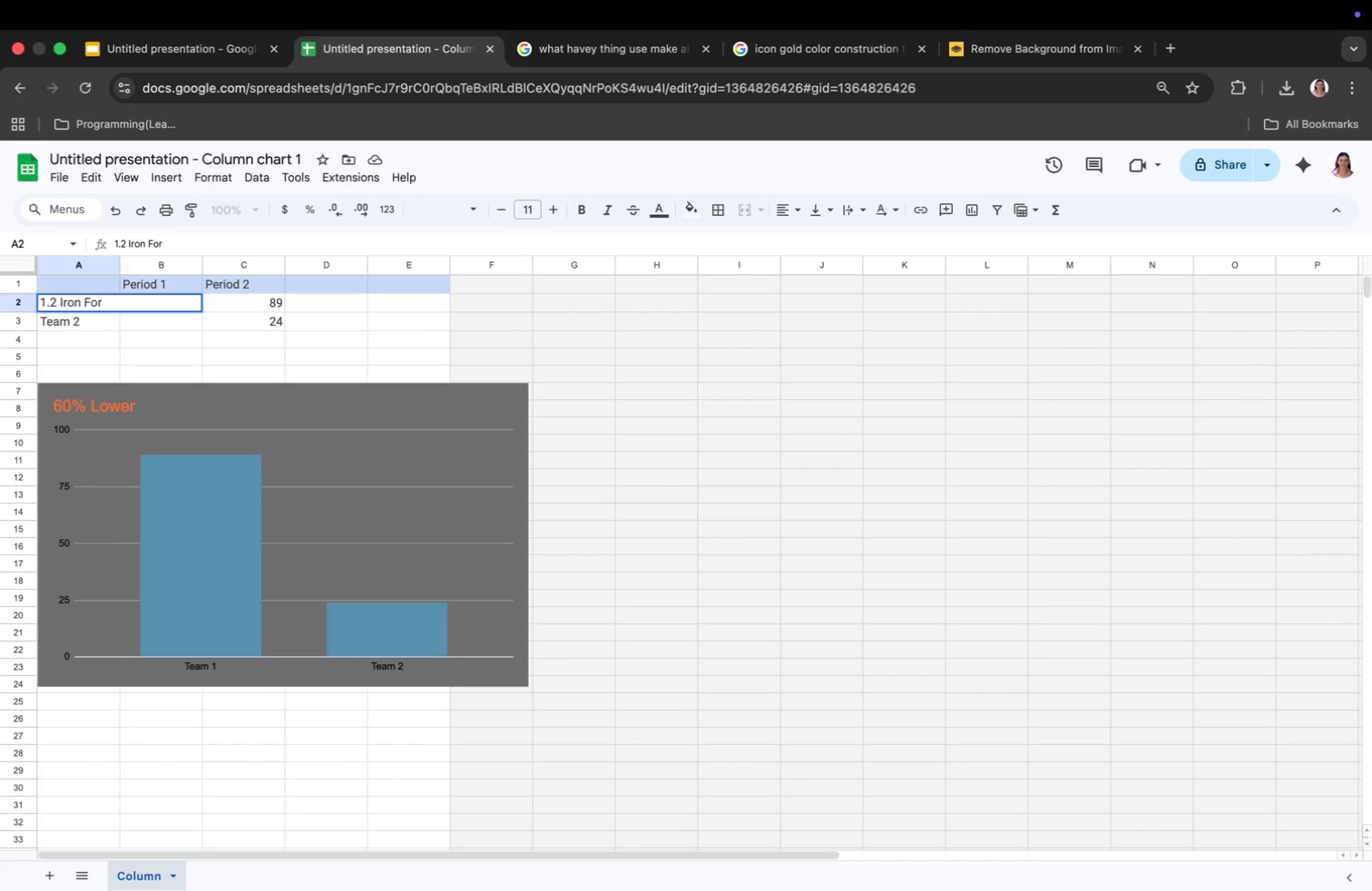 
type(ge)
 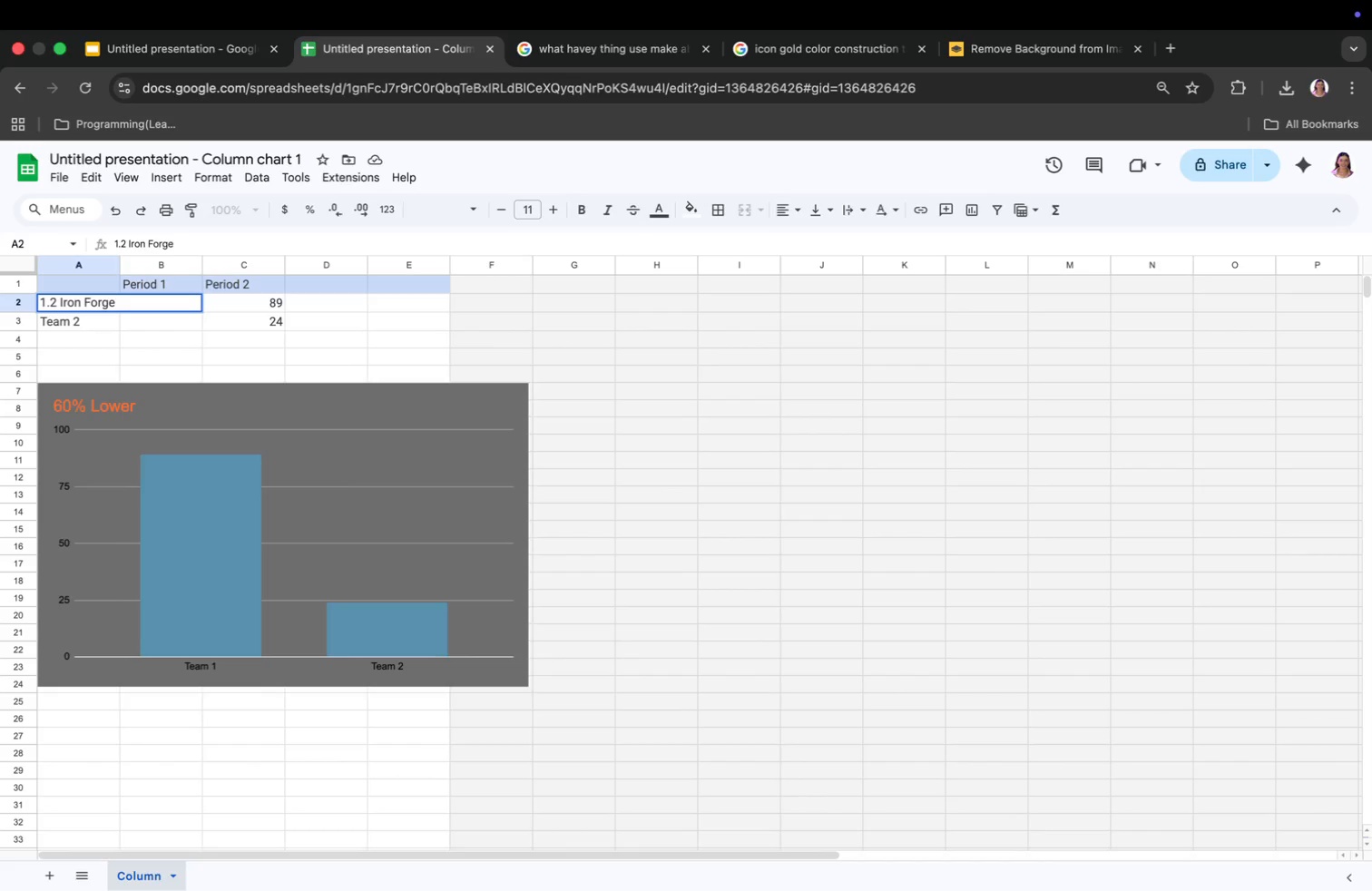 
key(Enter)
 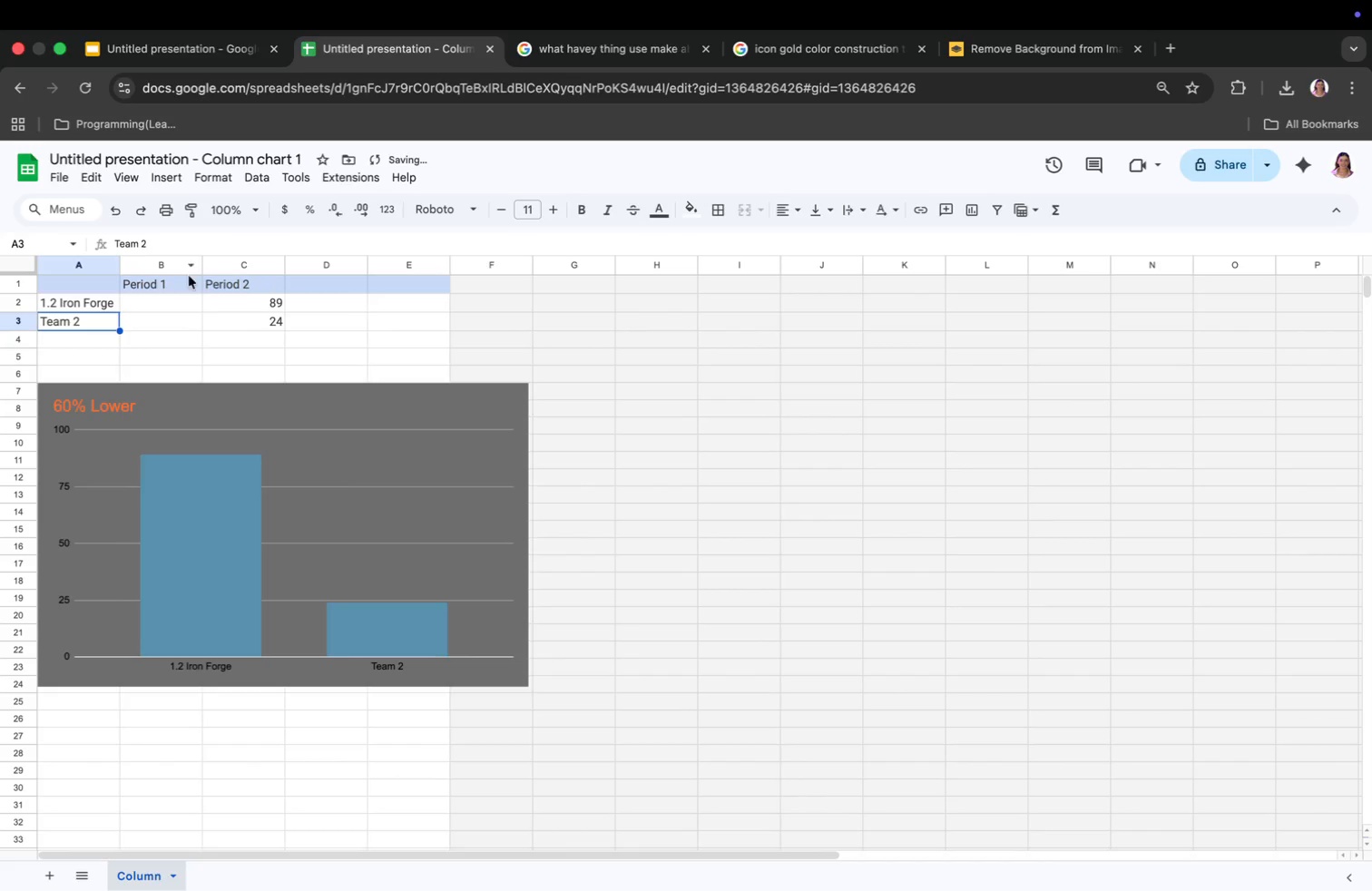 
left_click([82, 306])
 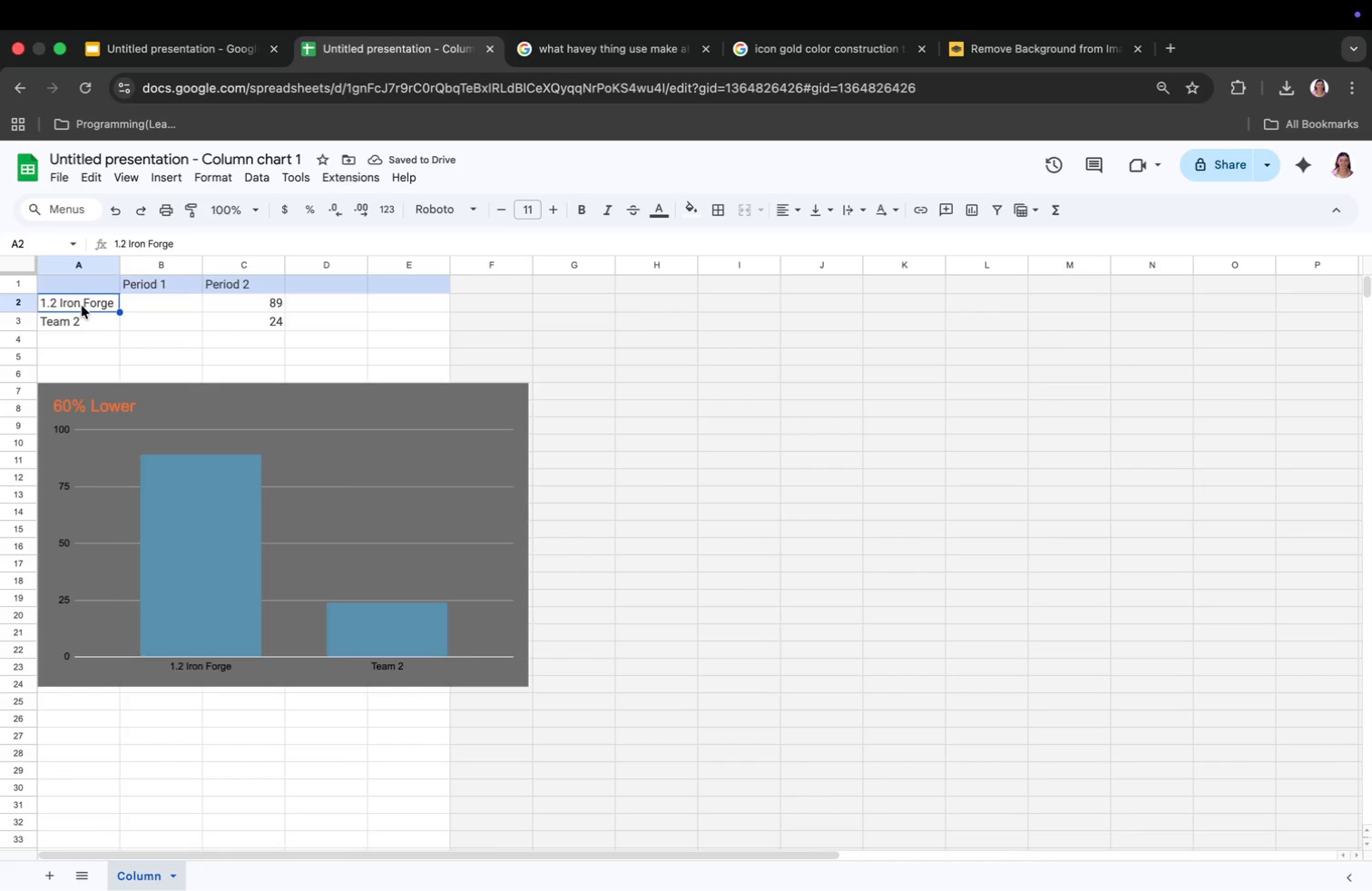 
double_click([82, 306])
 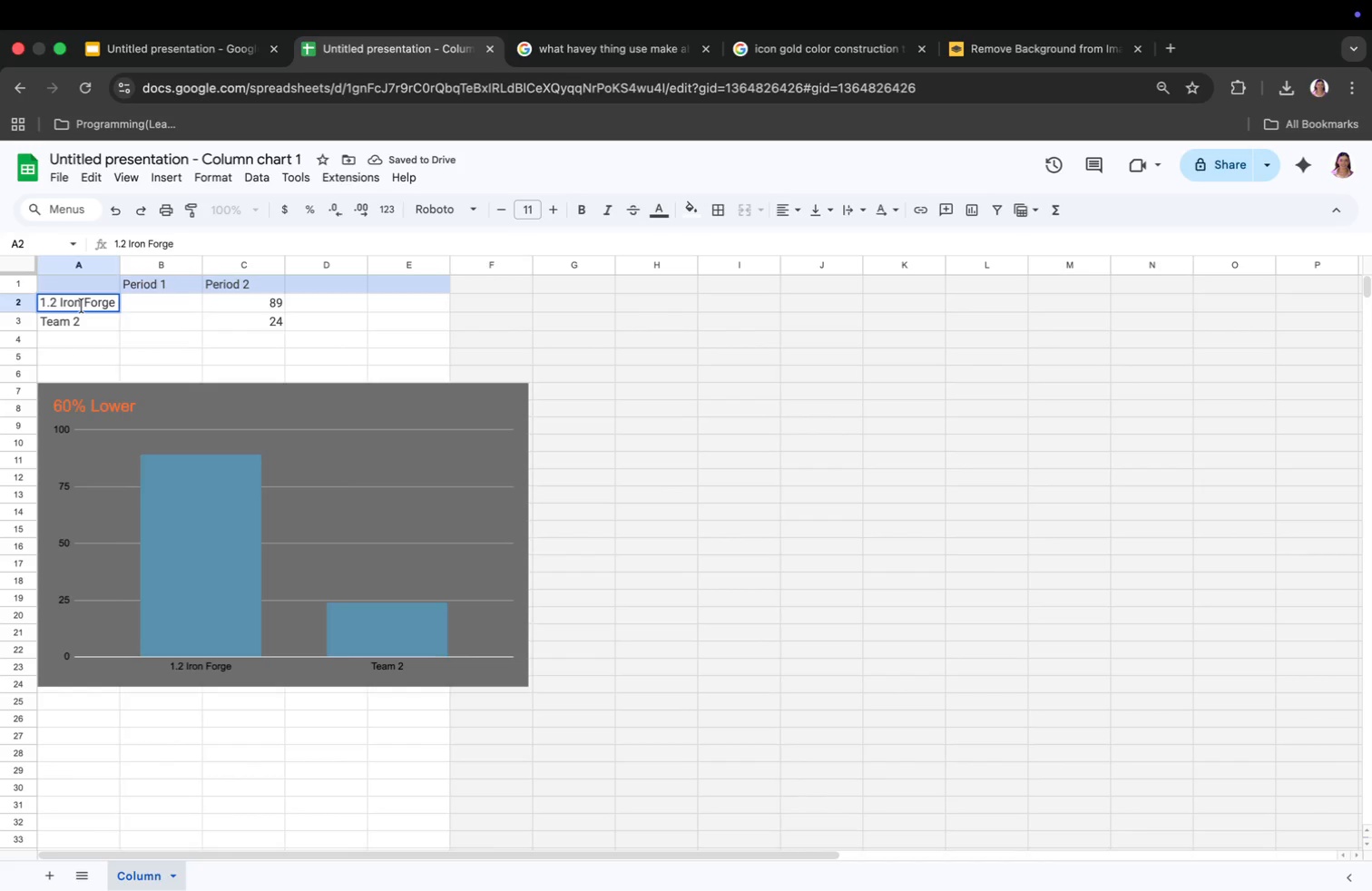 
key(Meta+CommandLeft)
 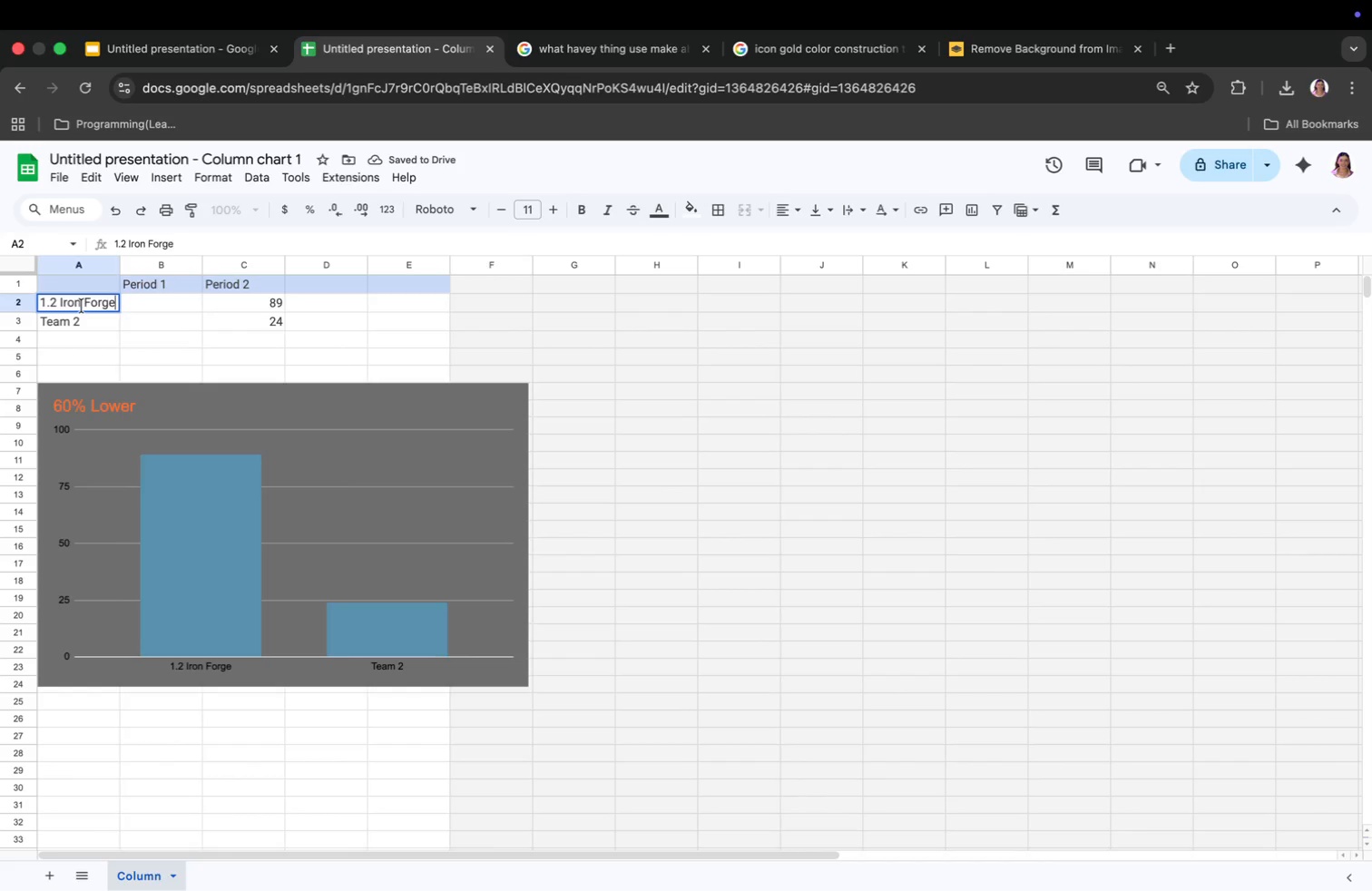 
key(Meta+A)
 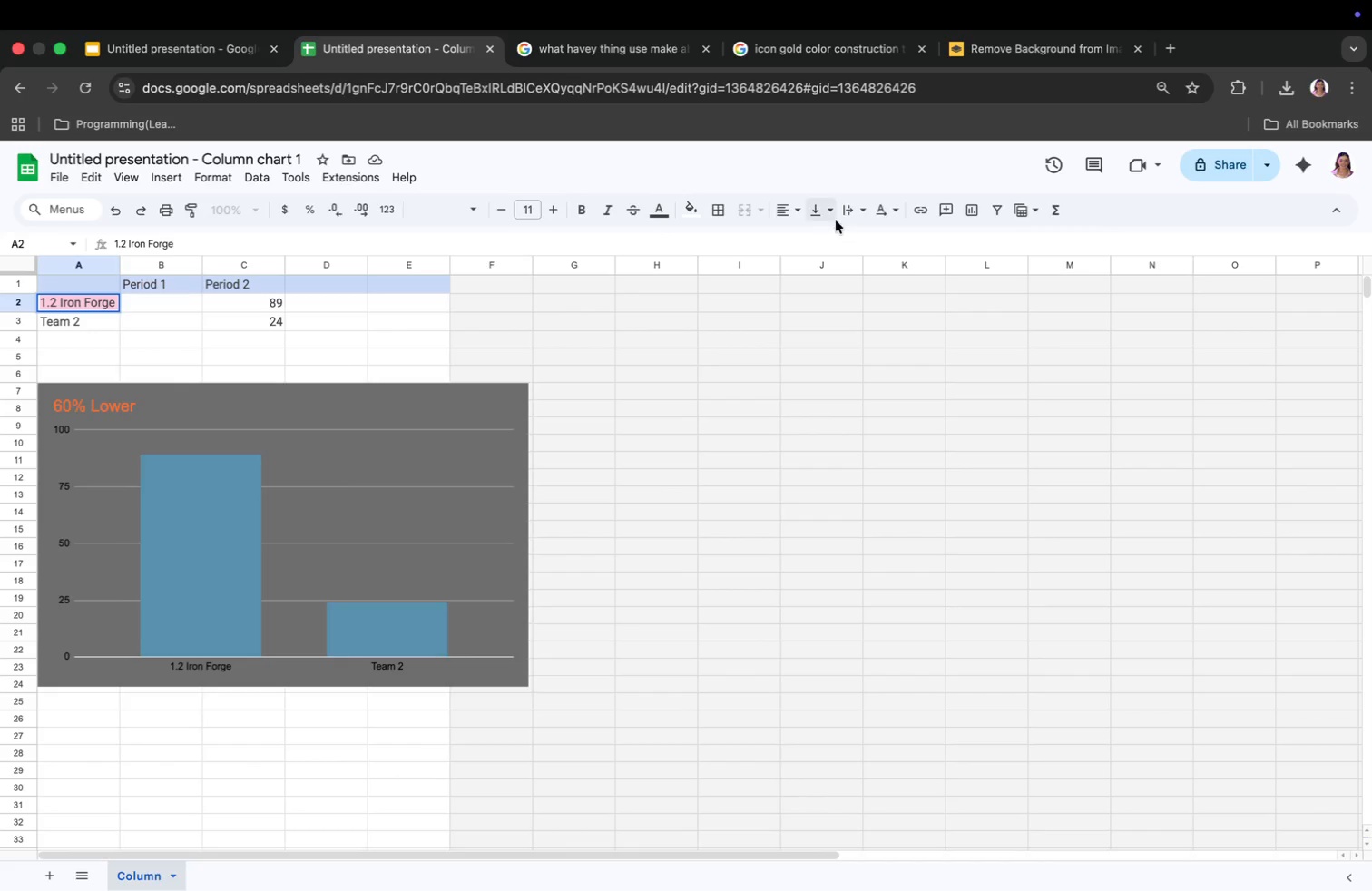 
left_click([663, 211])
 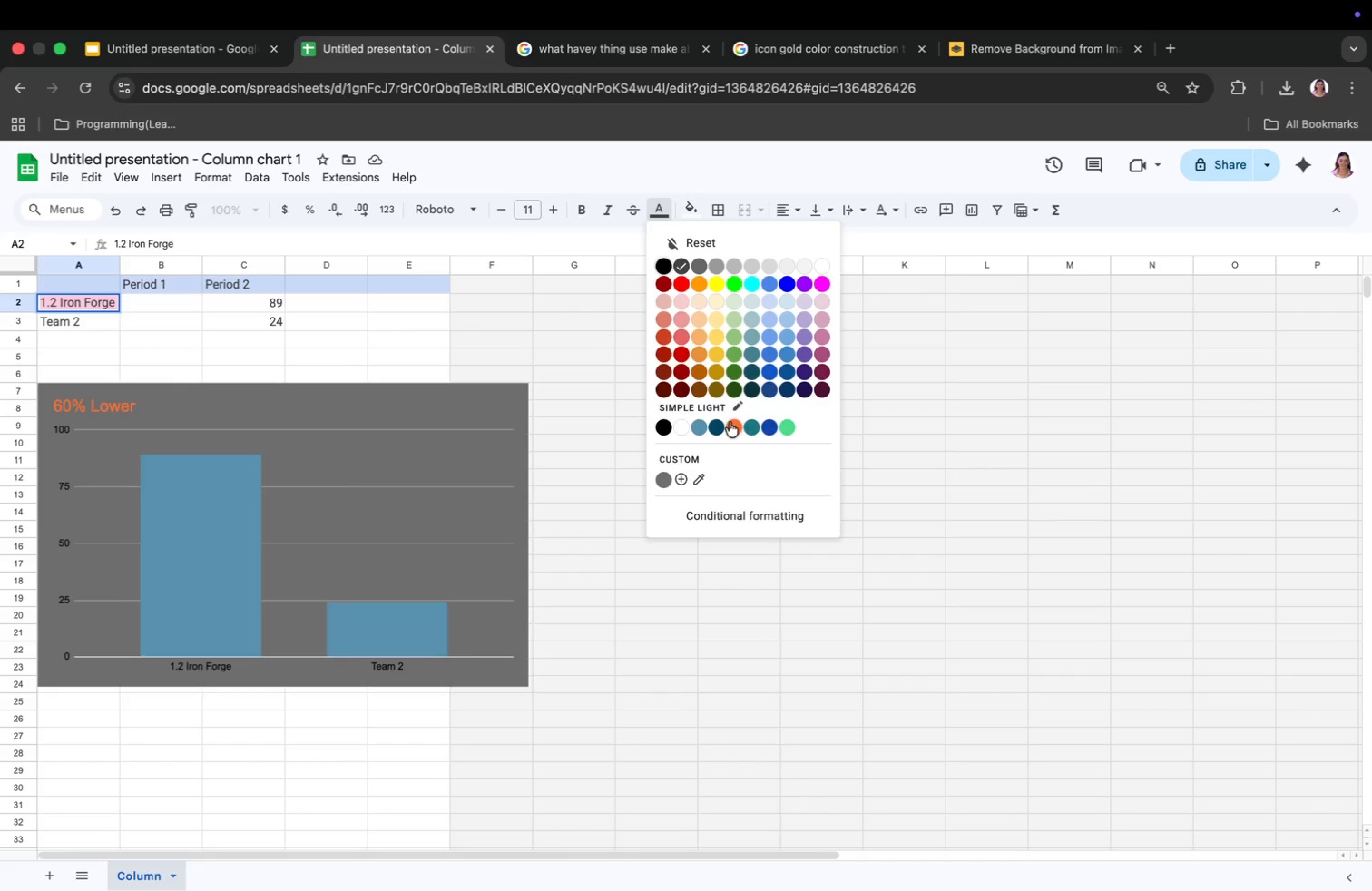 
left_click([740, 423])
 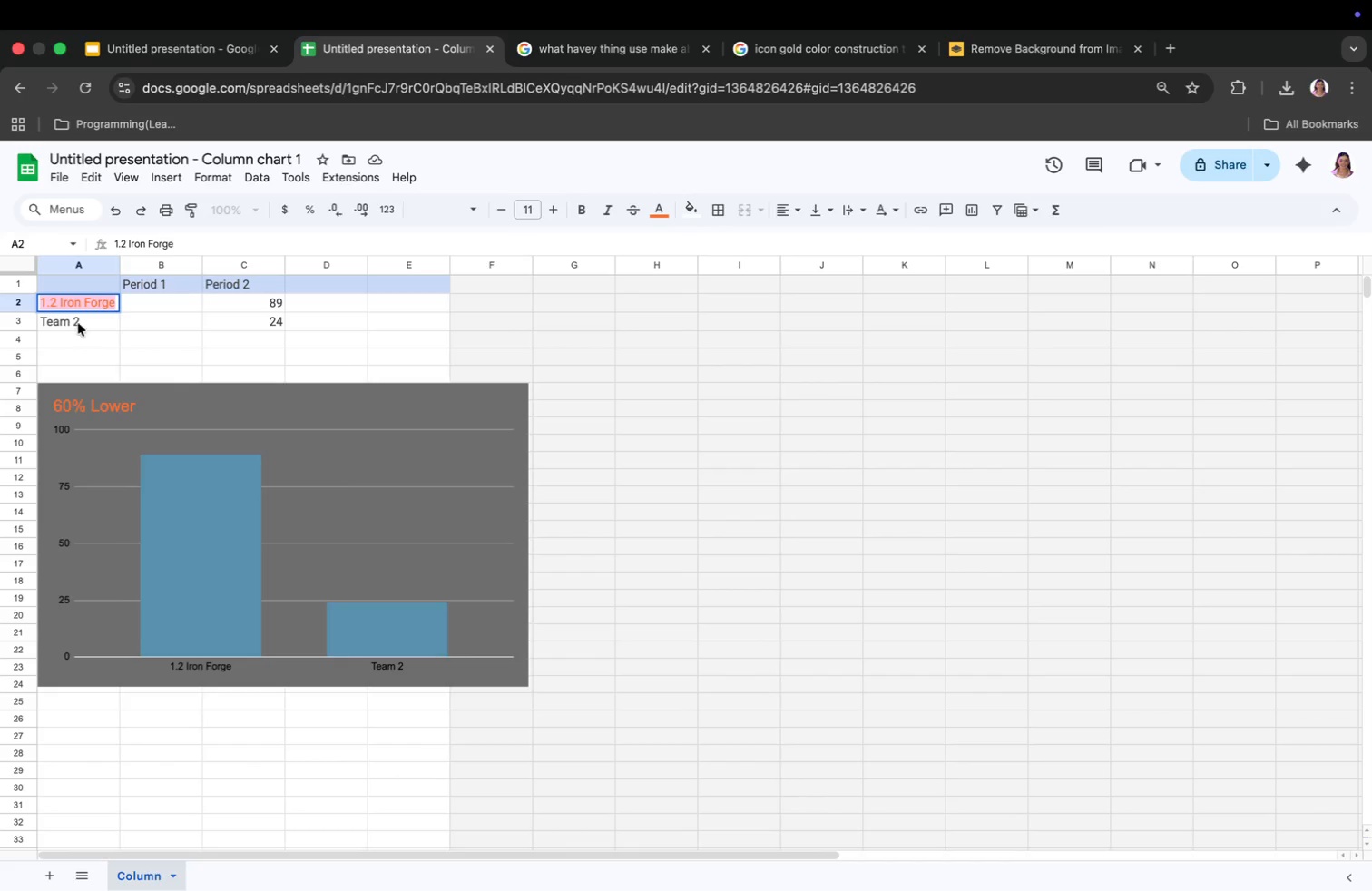 
left_click([79, 318])
 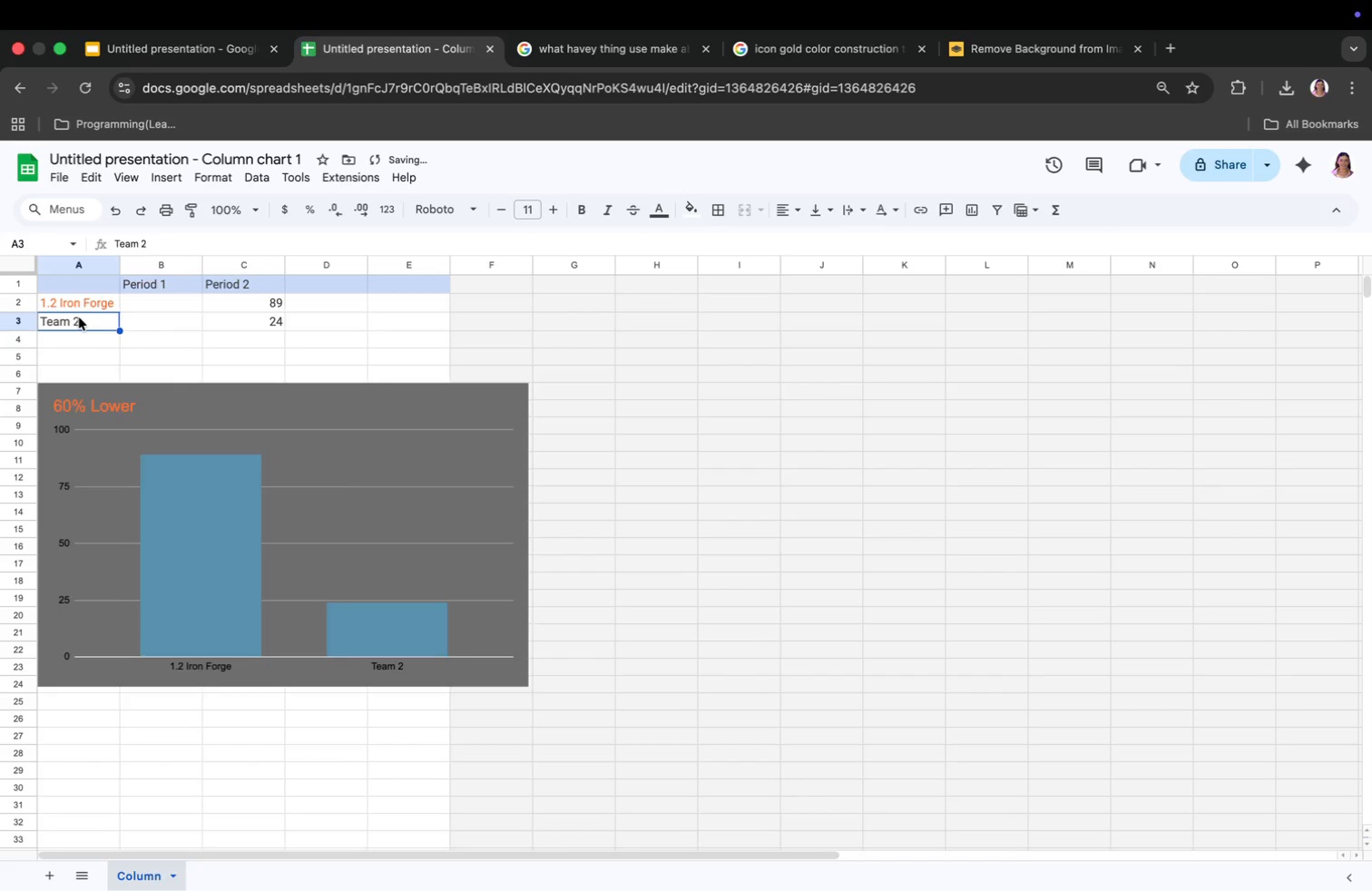 
left_click([79, 318])
 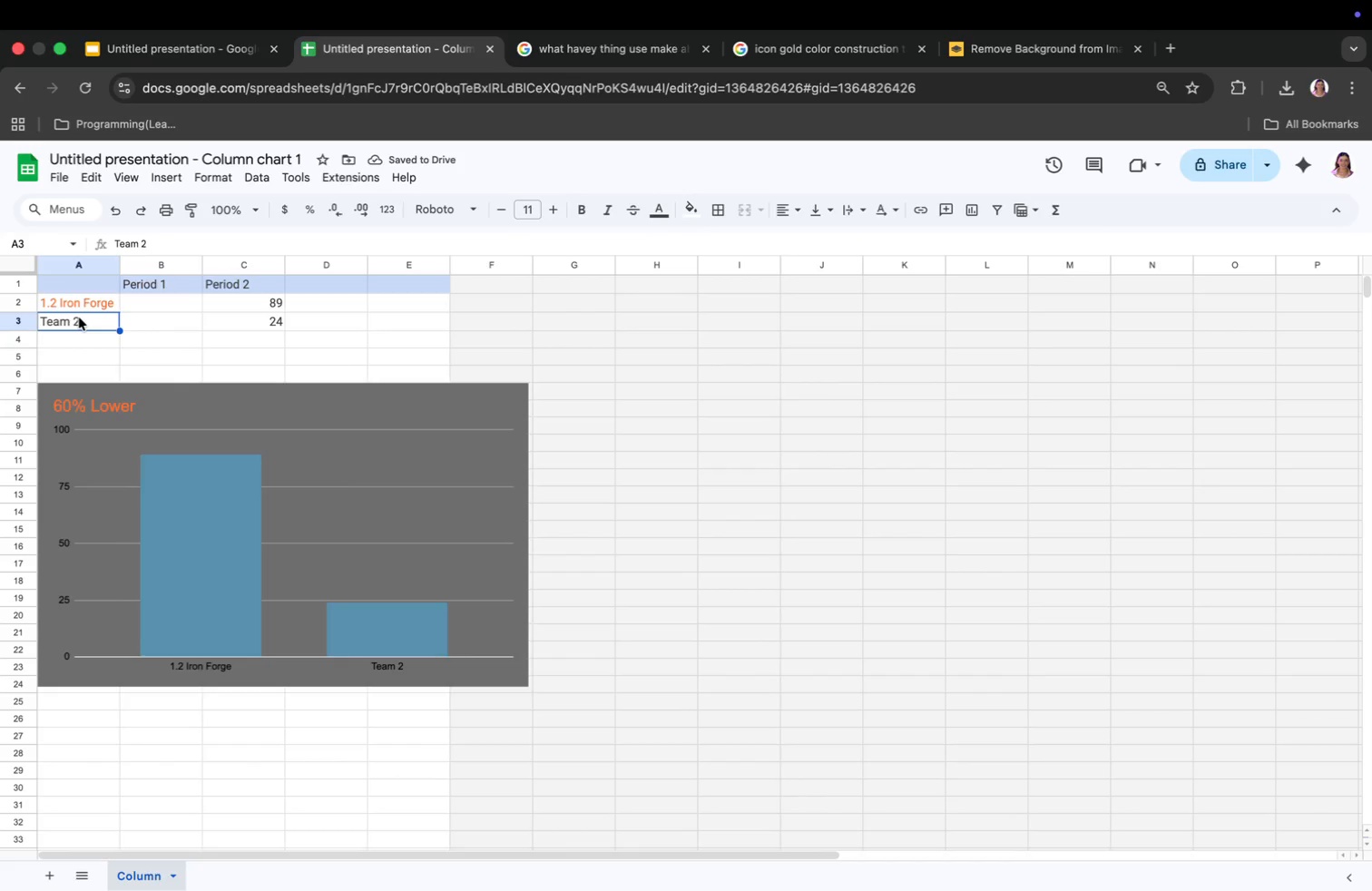 
key(Meta+CommandLeft)
 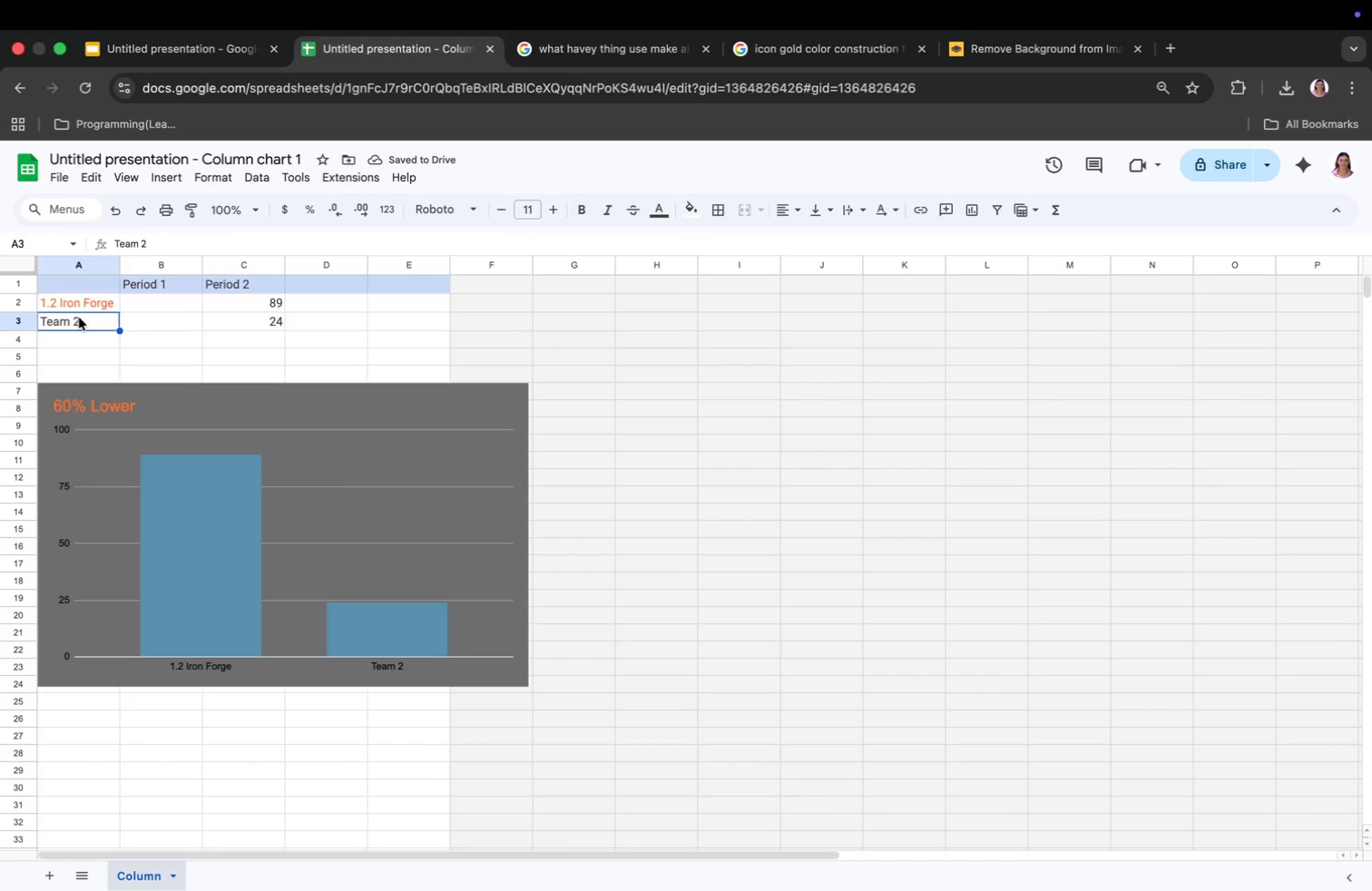 
key(Meta+A)
 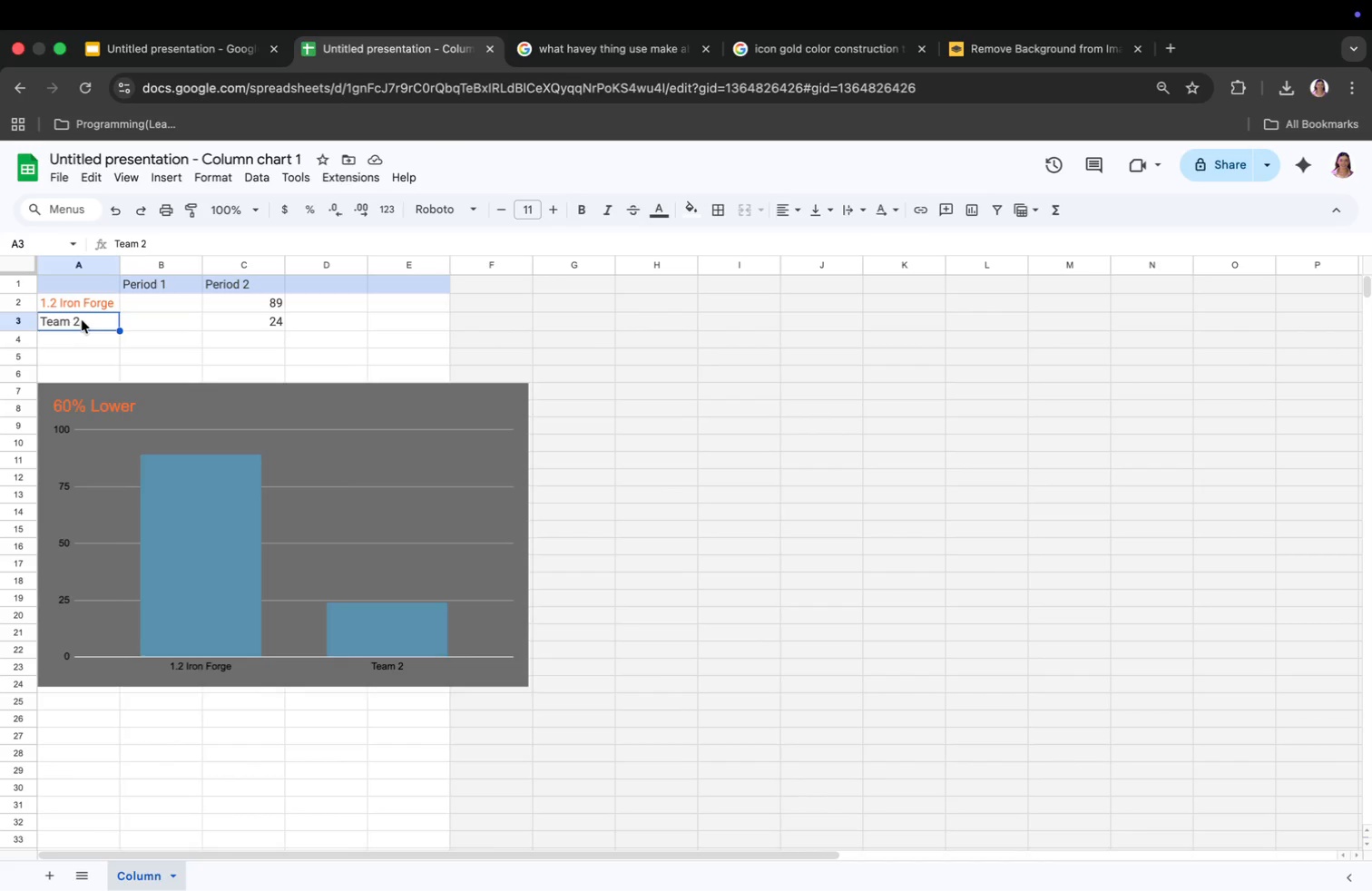 
key(Backspace)
type(3.0 Industry Avg)
 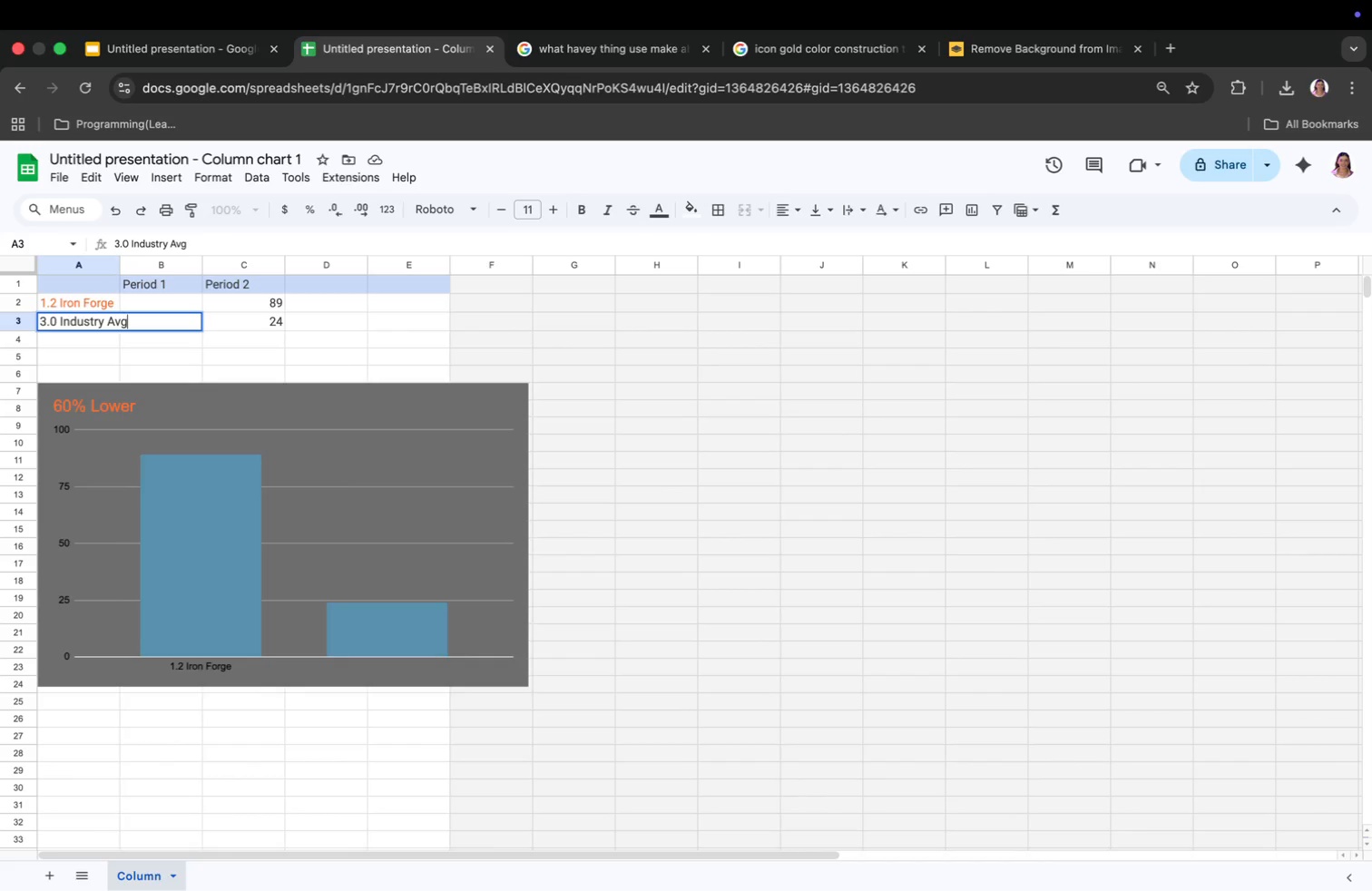 
key(Meta+CommandLeft)
 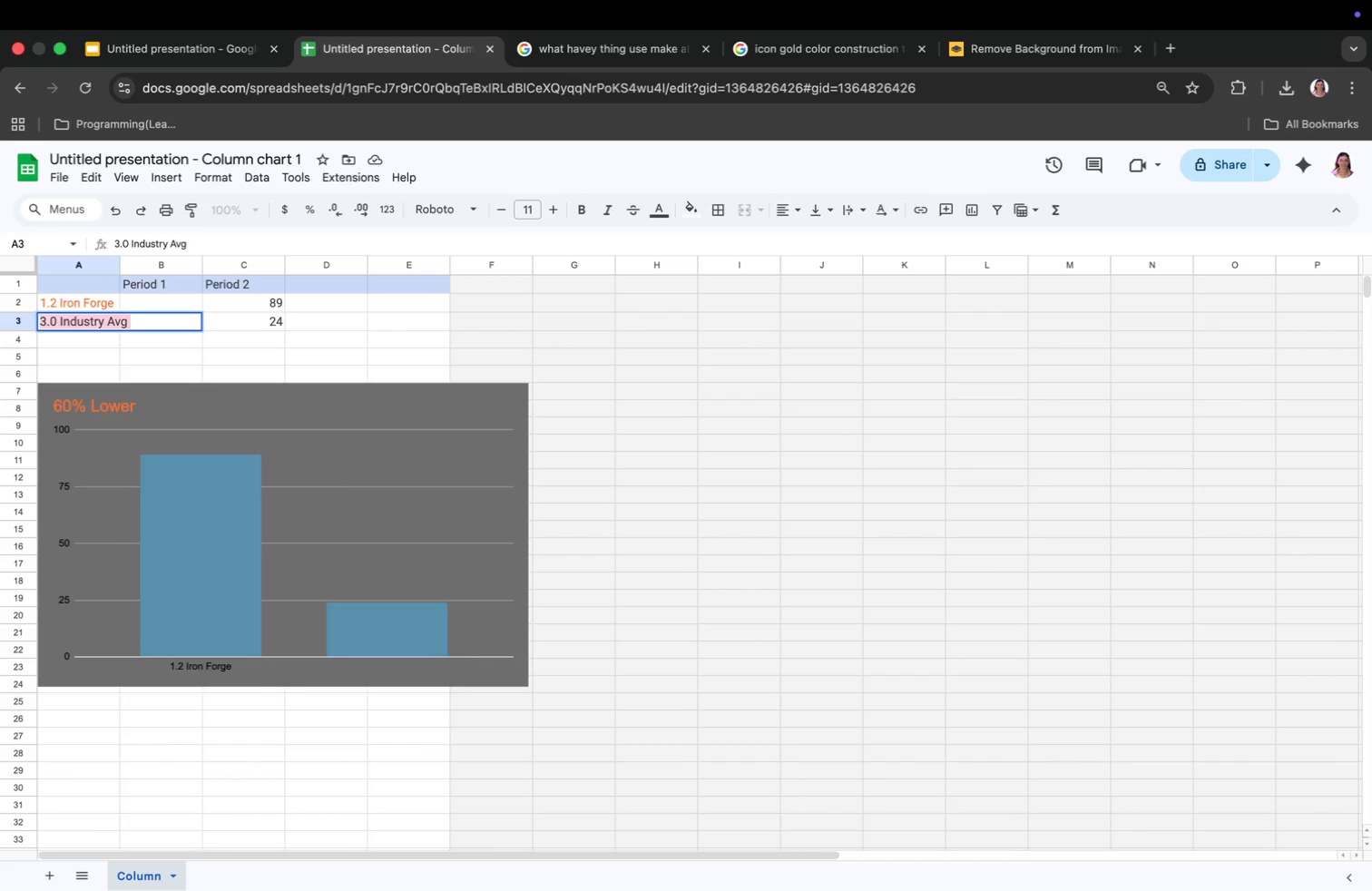 
key(Meta+A)
 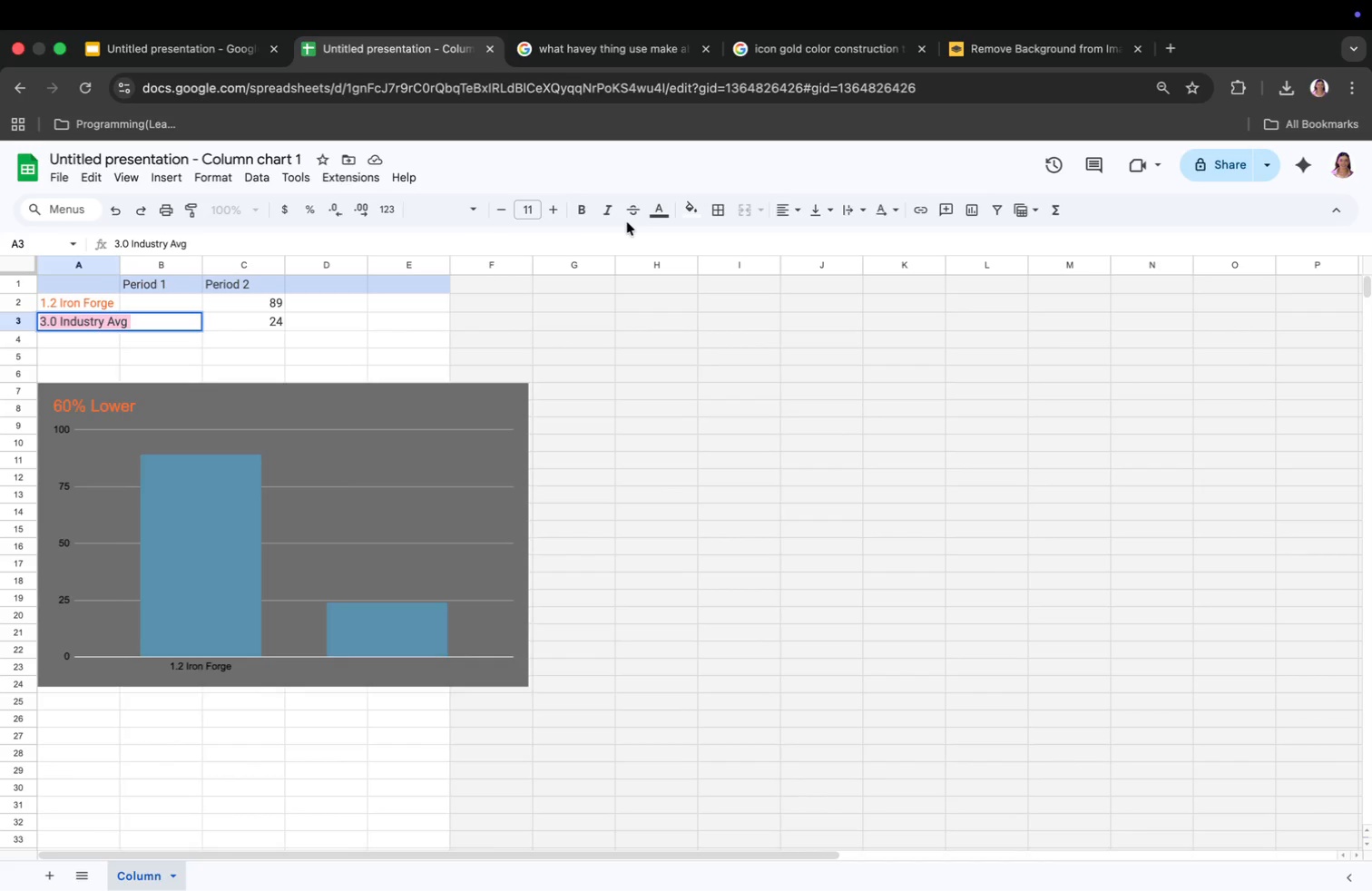 
left_click([666, 214])
 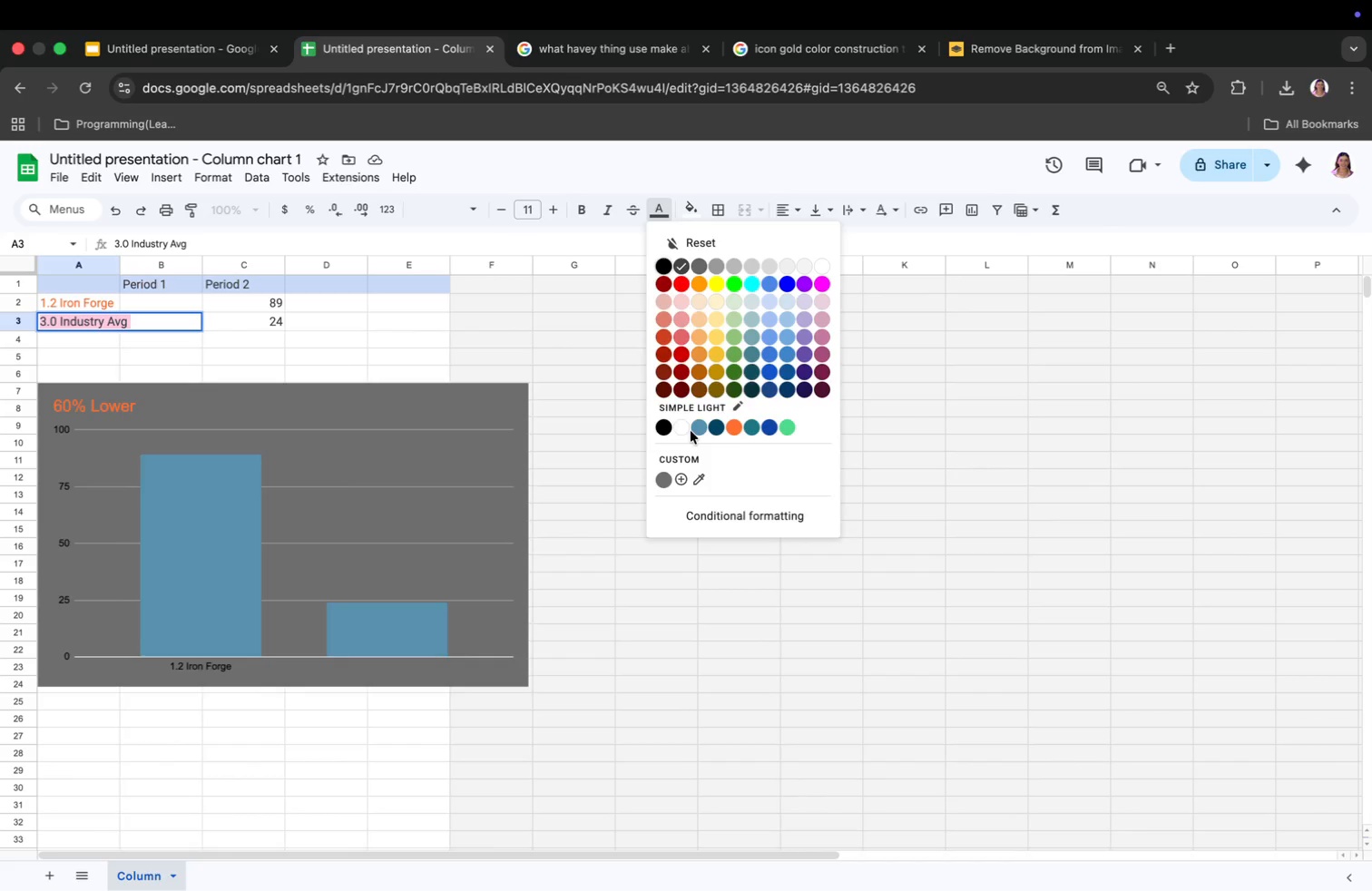 
left_click([681, 428])
 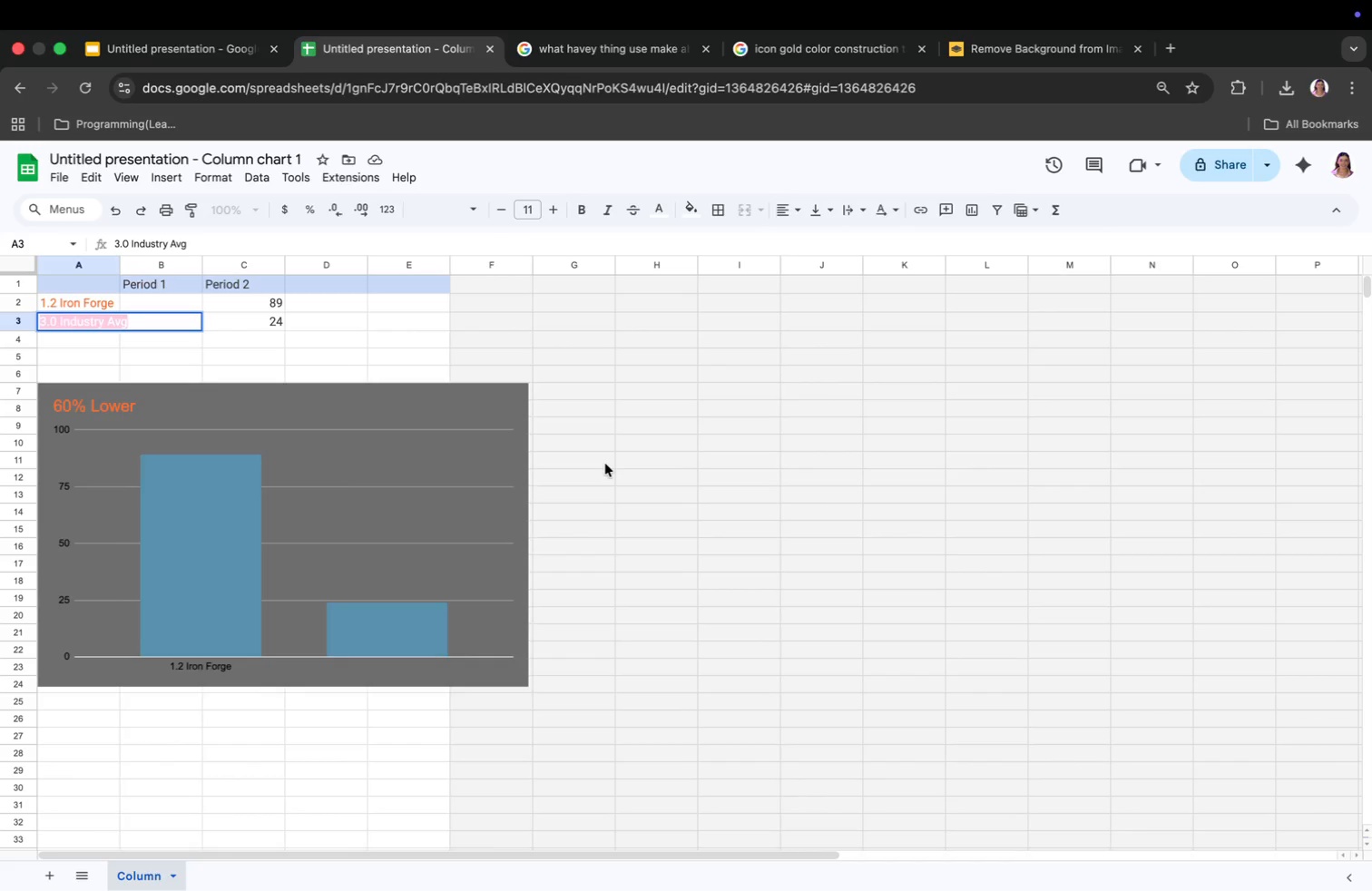 
key(Enter)
 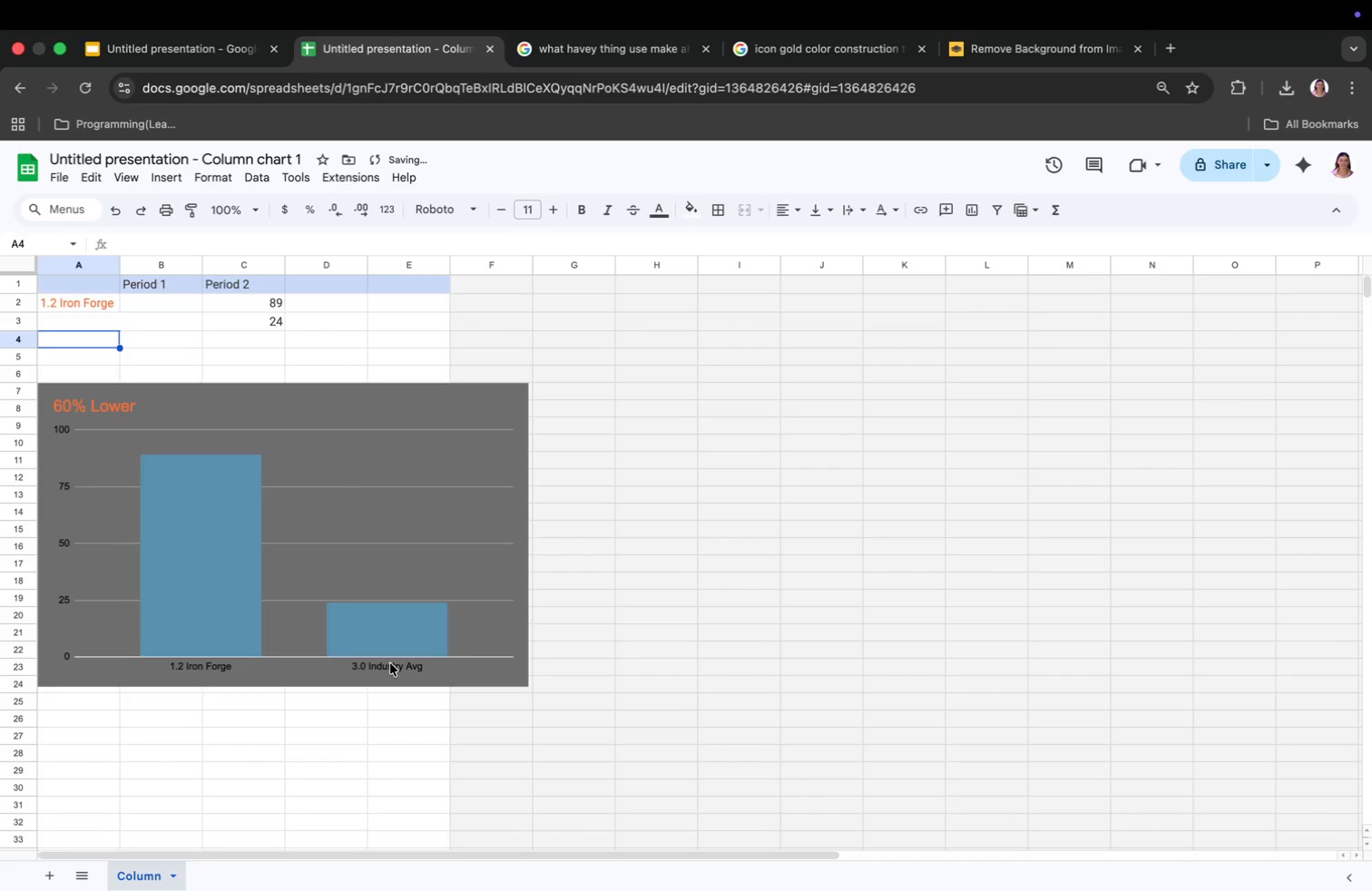 
left_click([386, 666])
 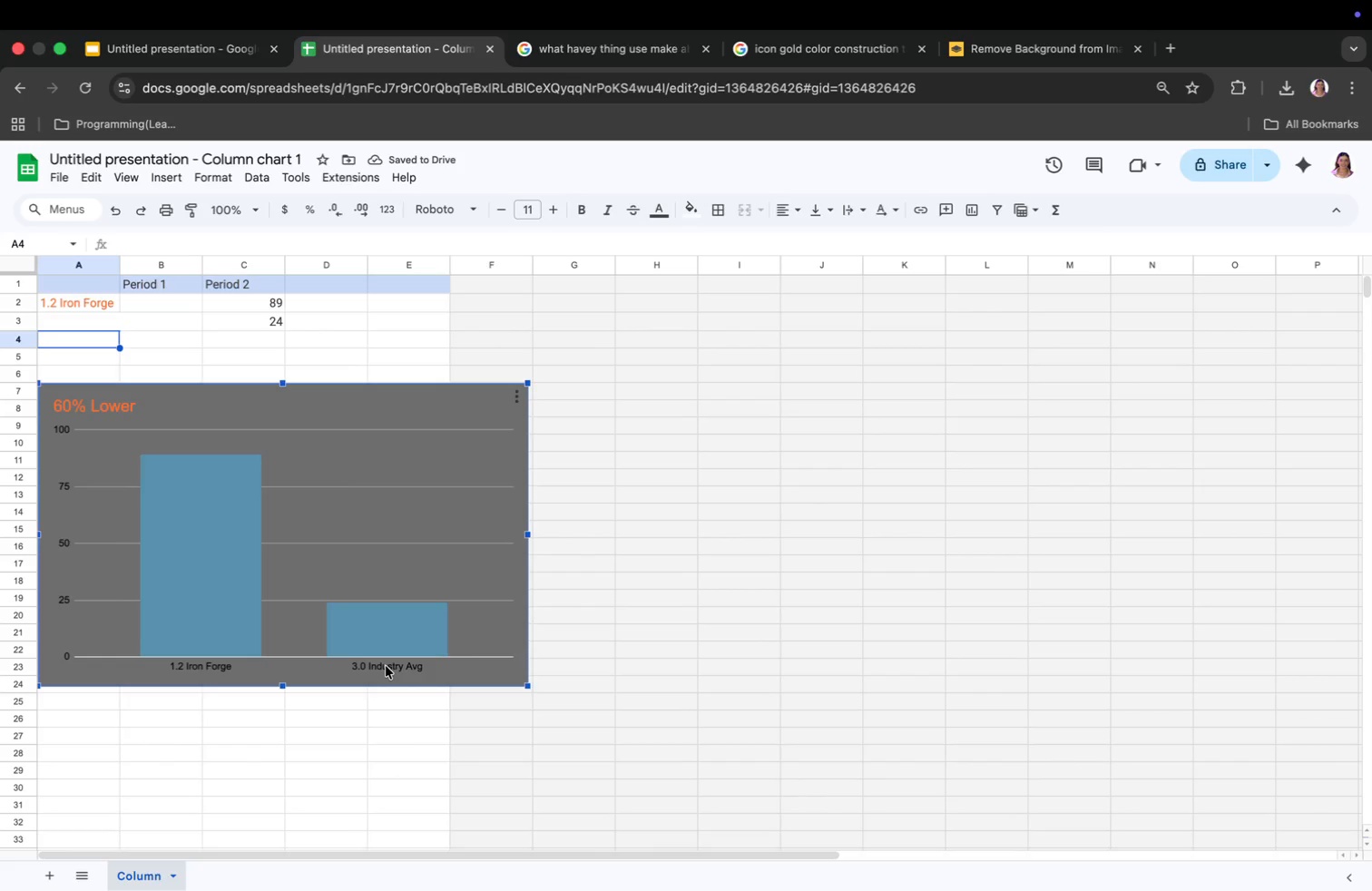 
double_click([386, 666])
 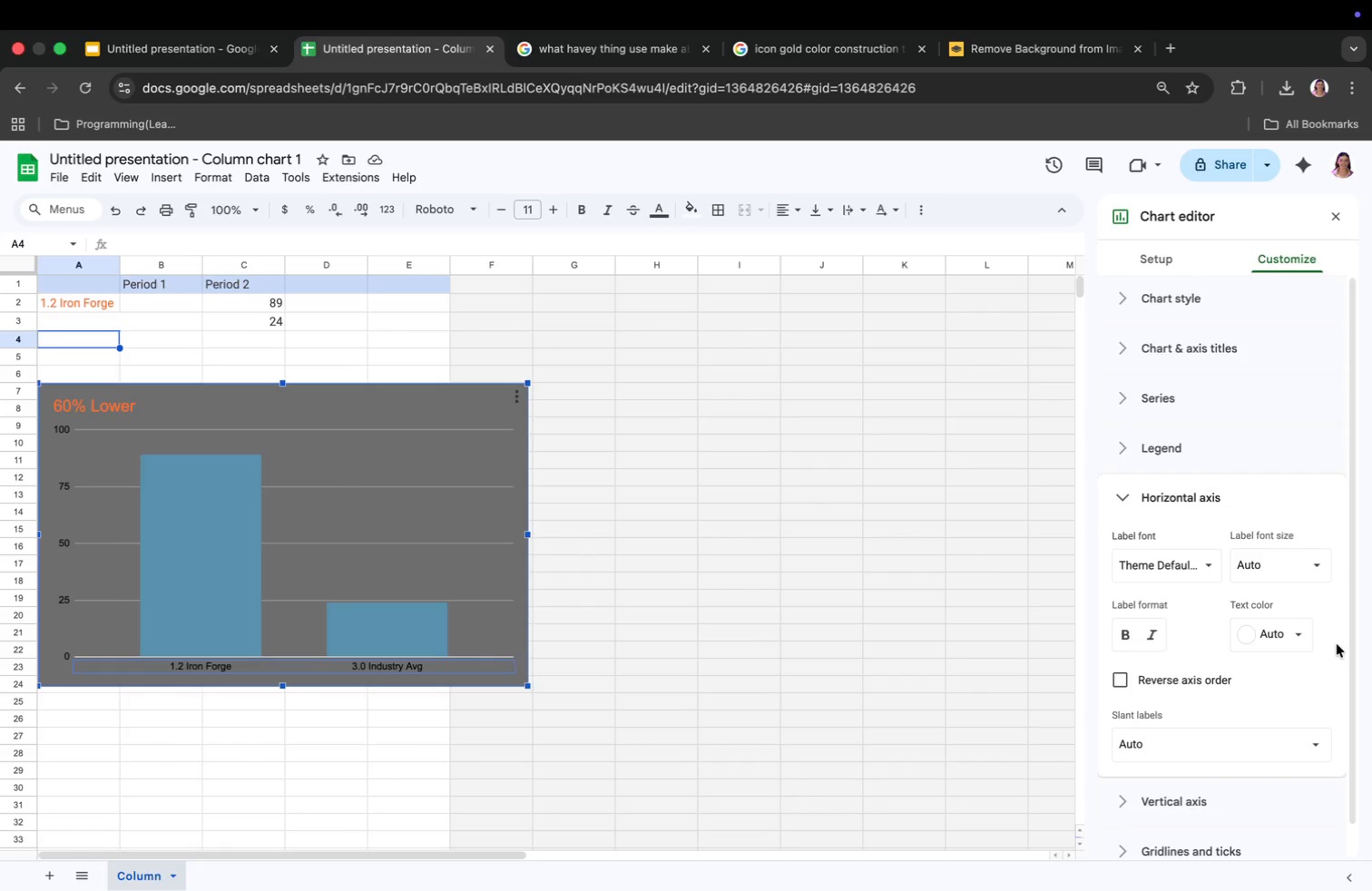 
wait(6.05)
 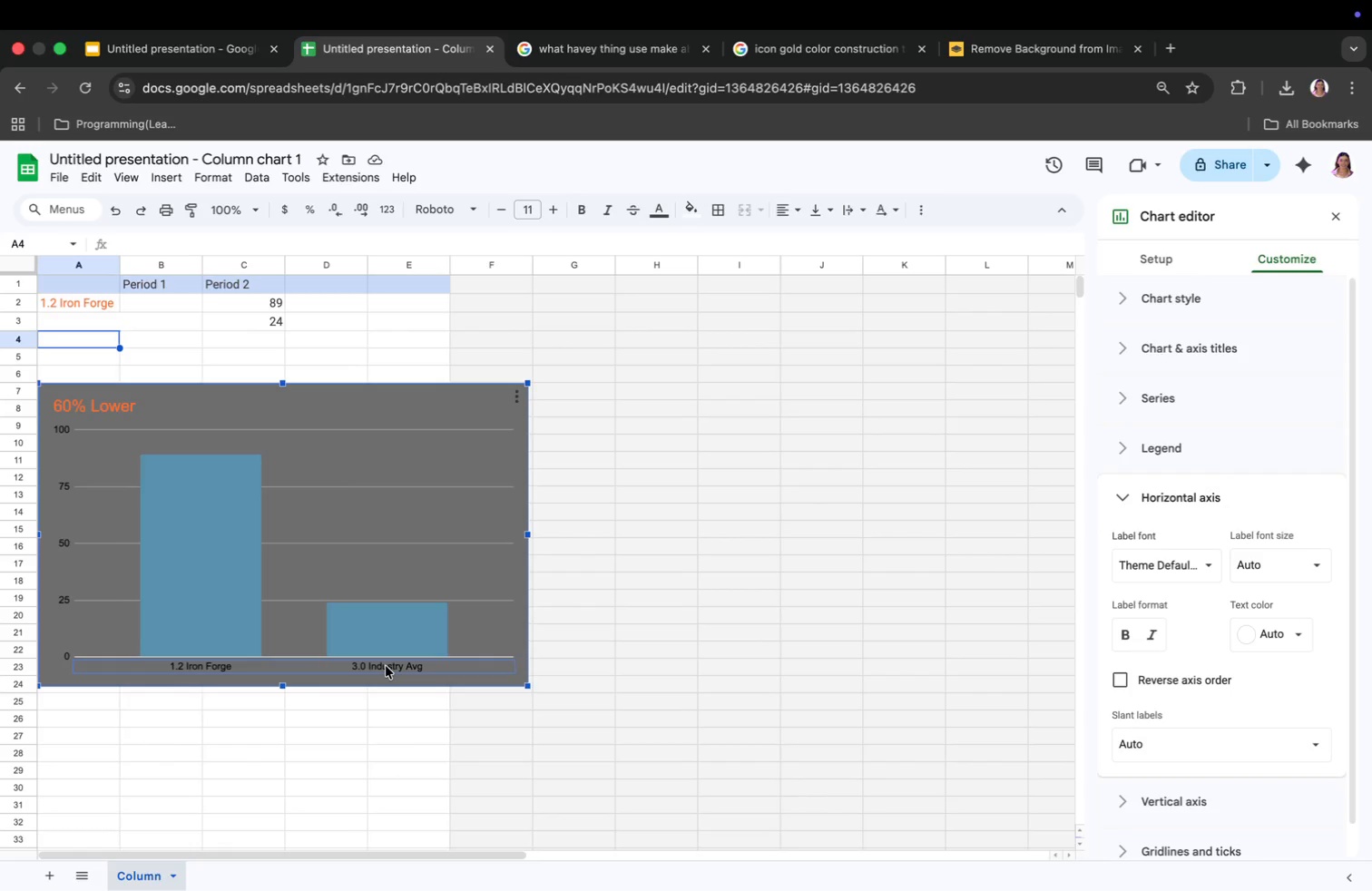 
left_click([1292, 638])
 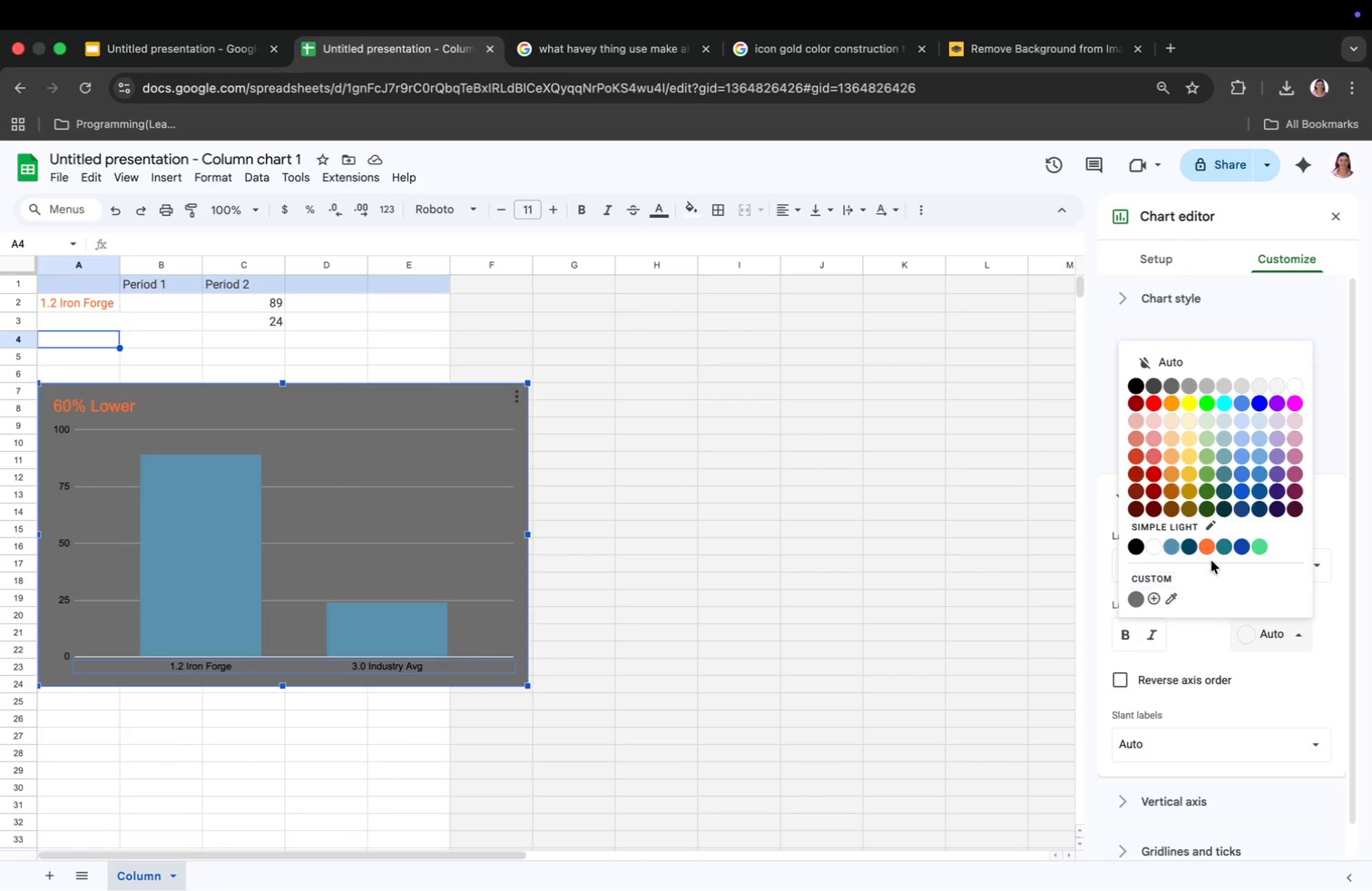 
left_click([1206, 548])
 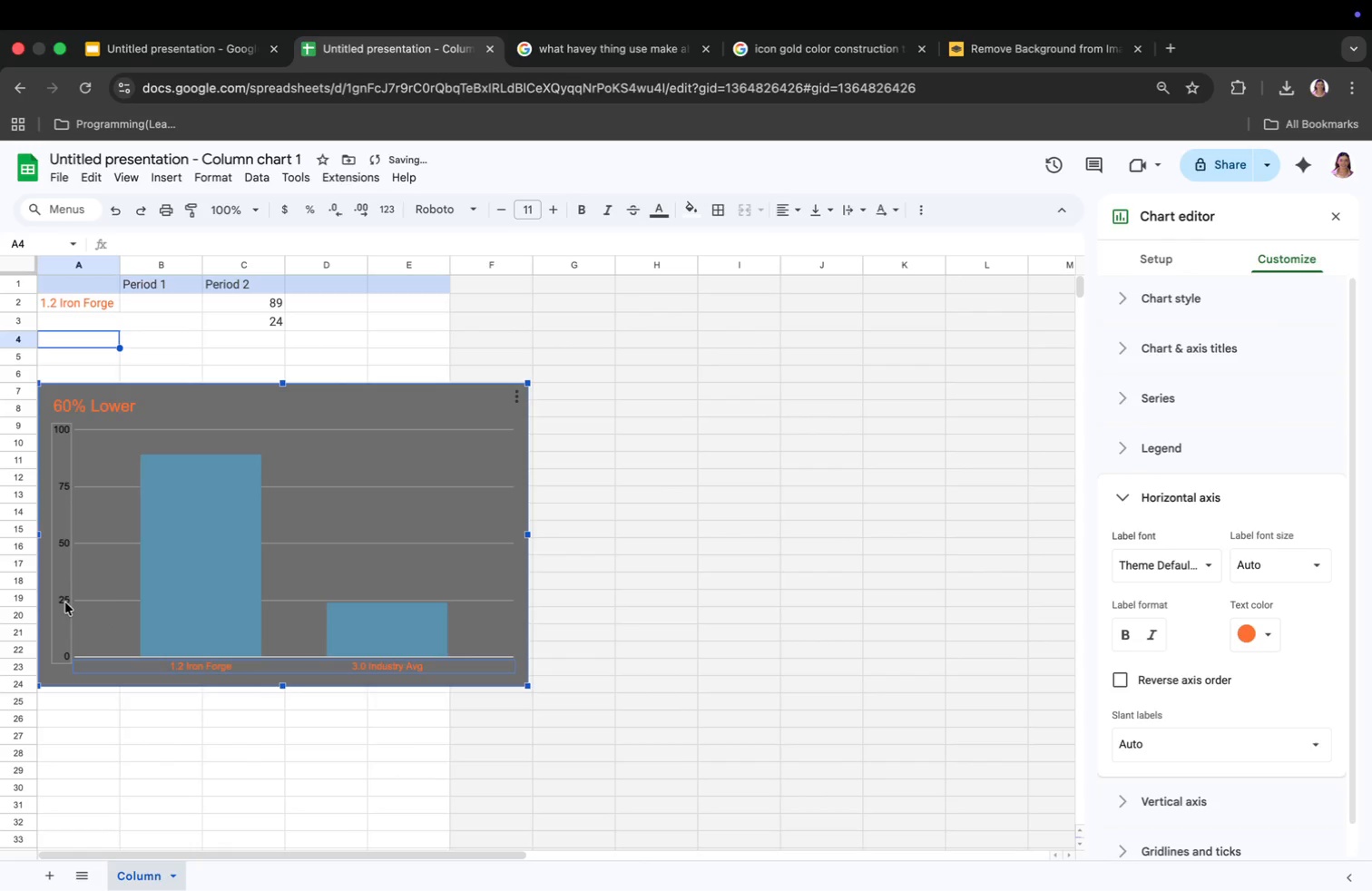 
double_click([63, 601])
 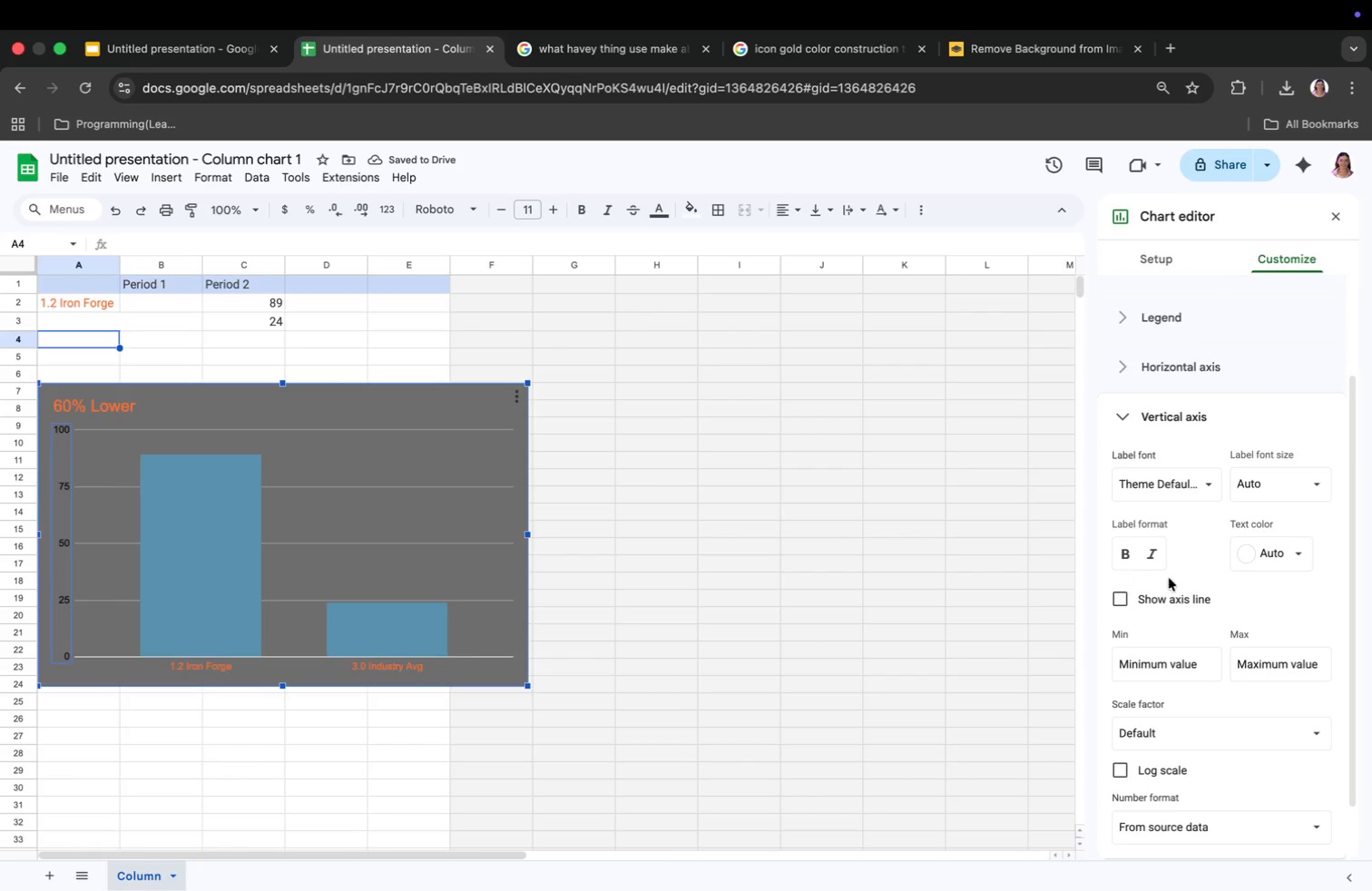 
left_click([1272, 555])
 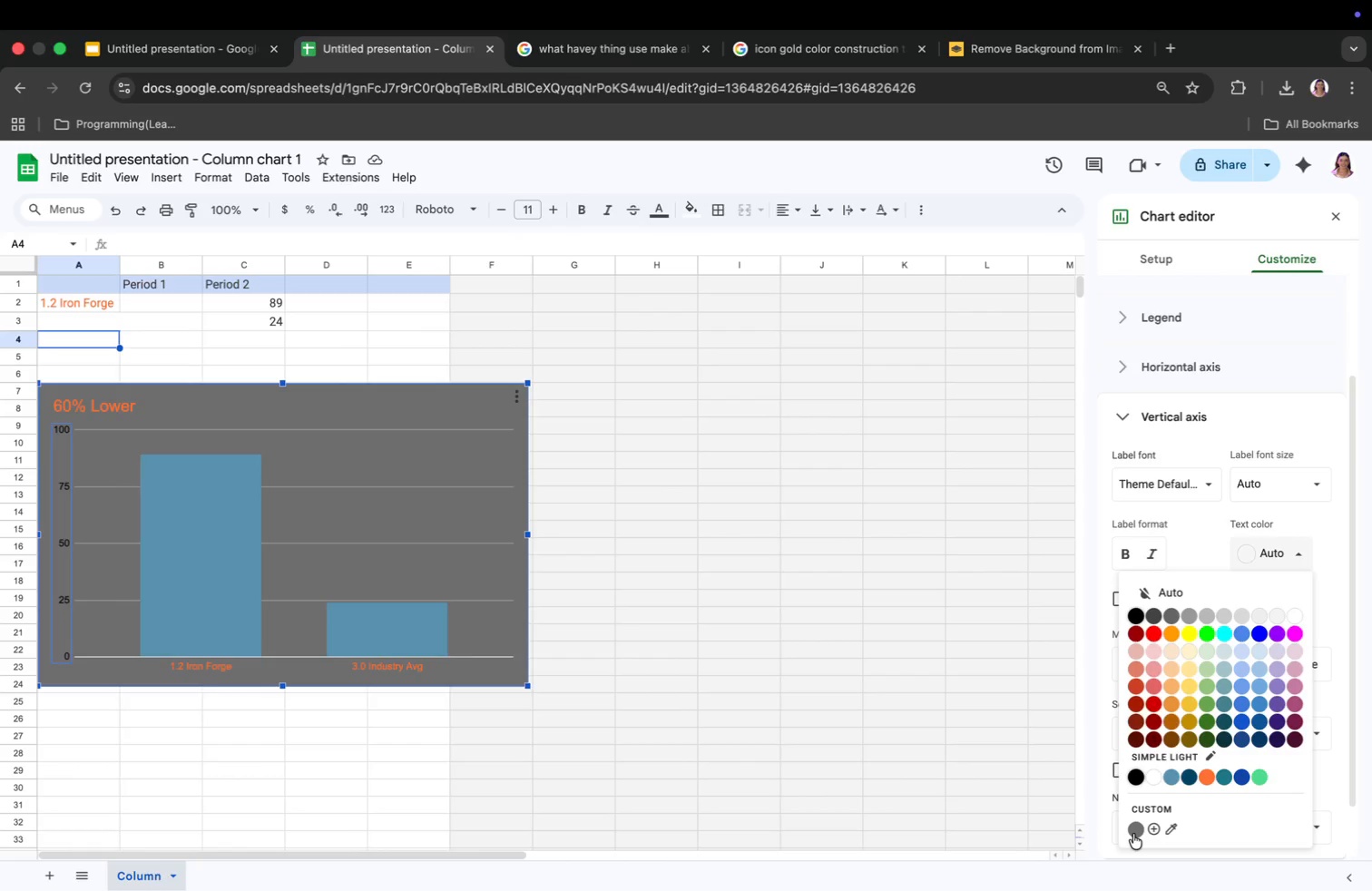 
left_click([1133, 833])
 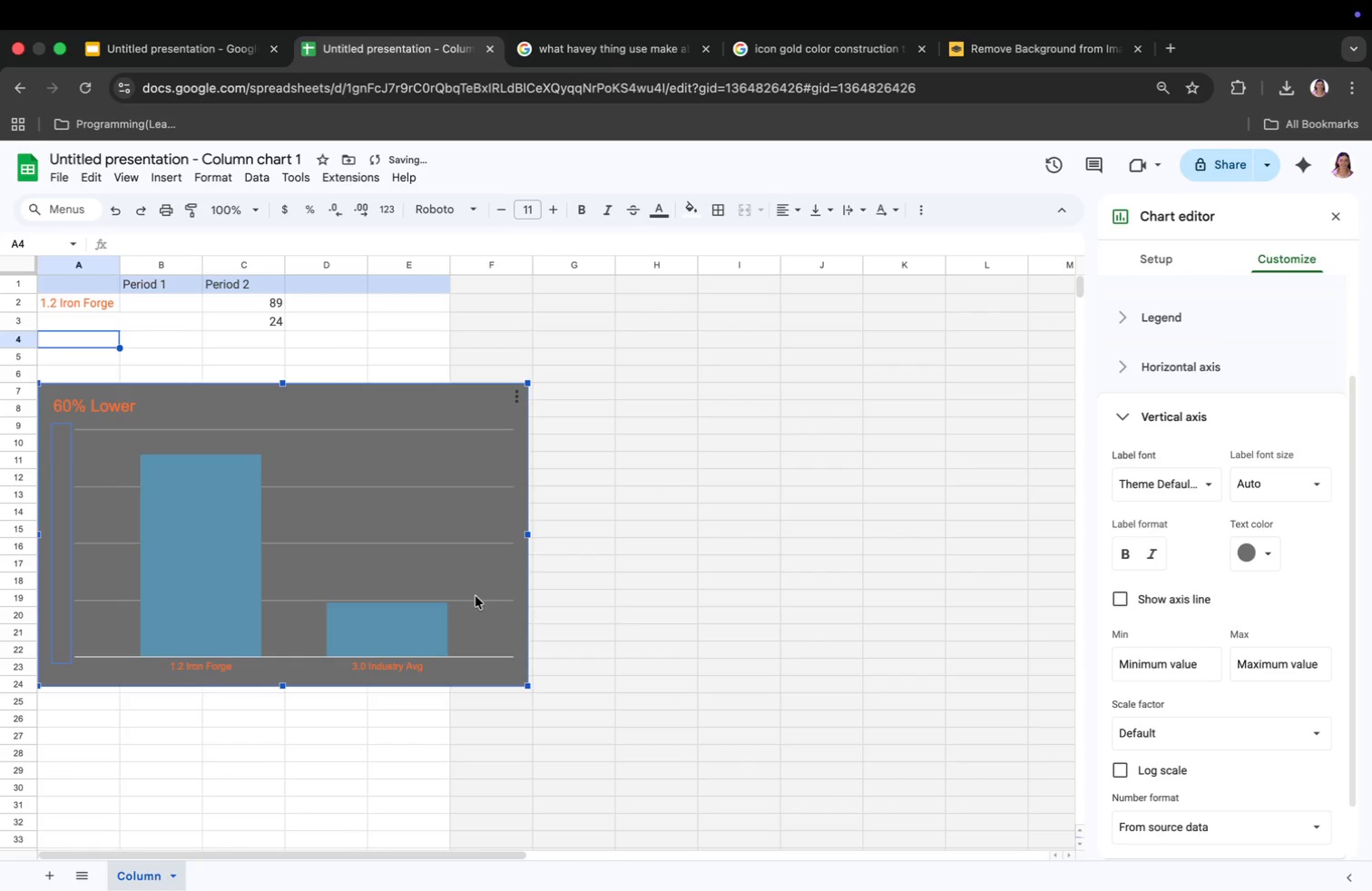 
double_click([407, 614])
 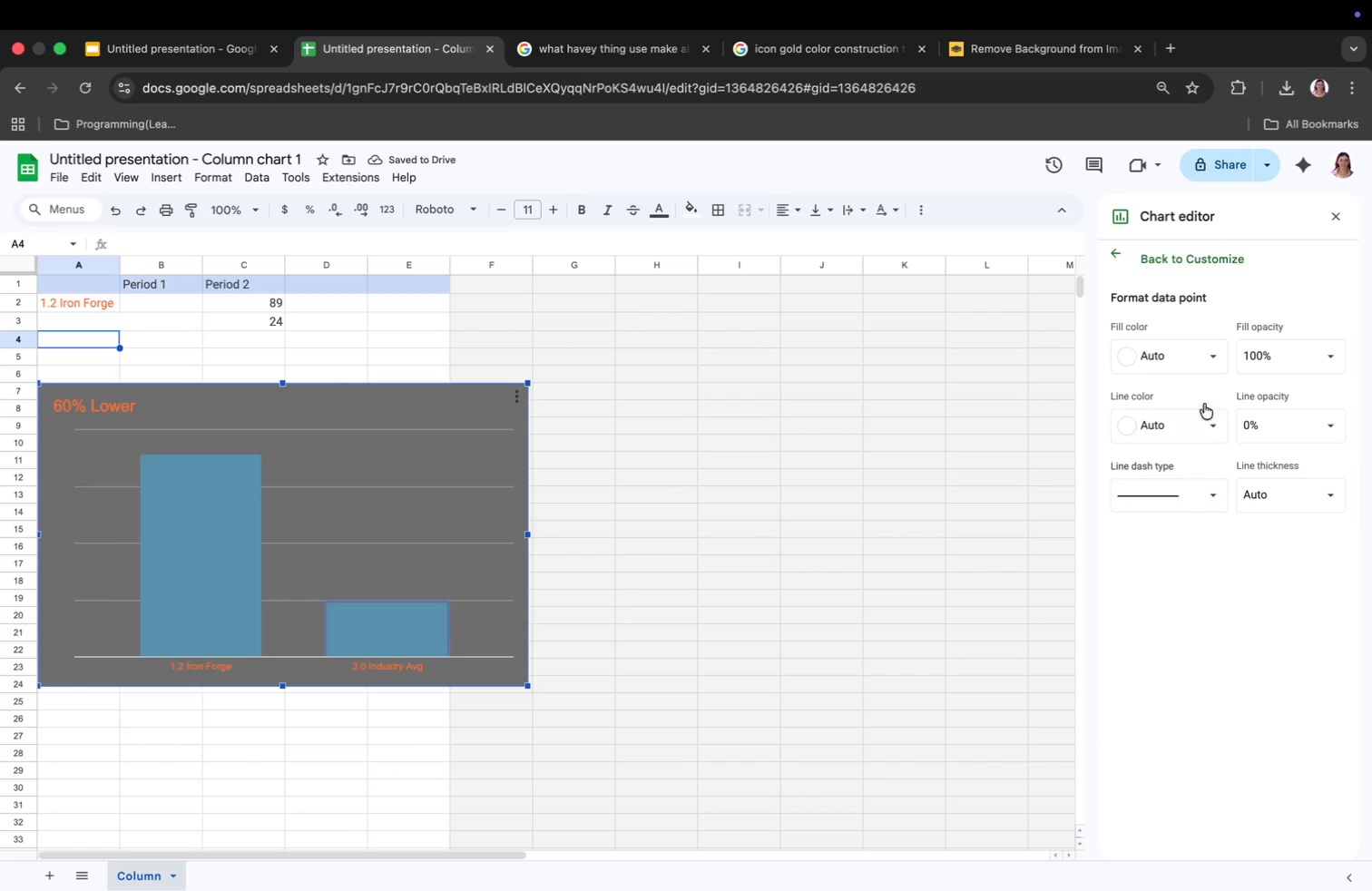 
left_click([1127, 361])
 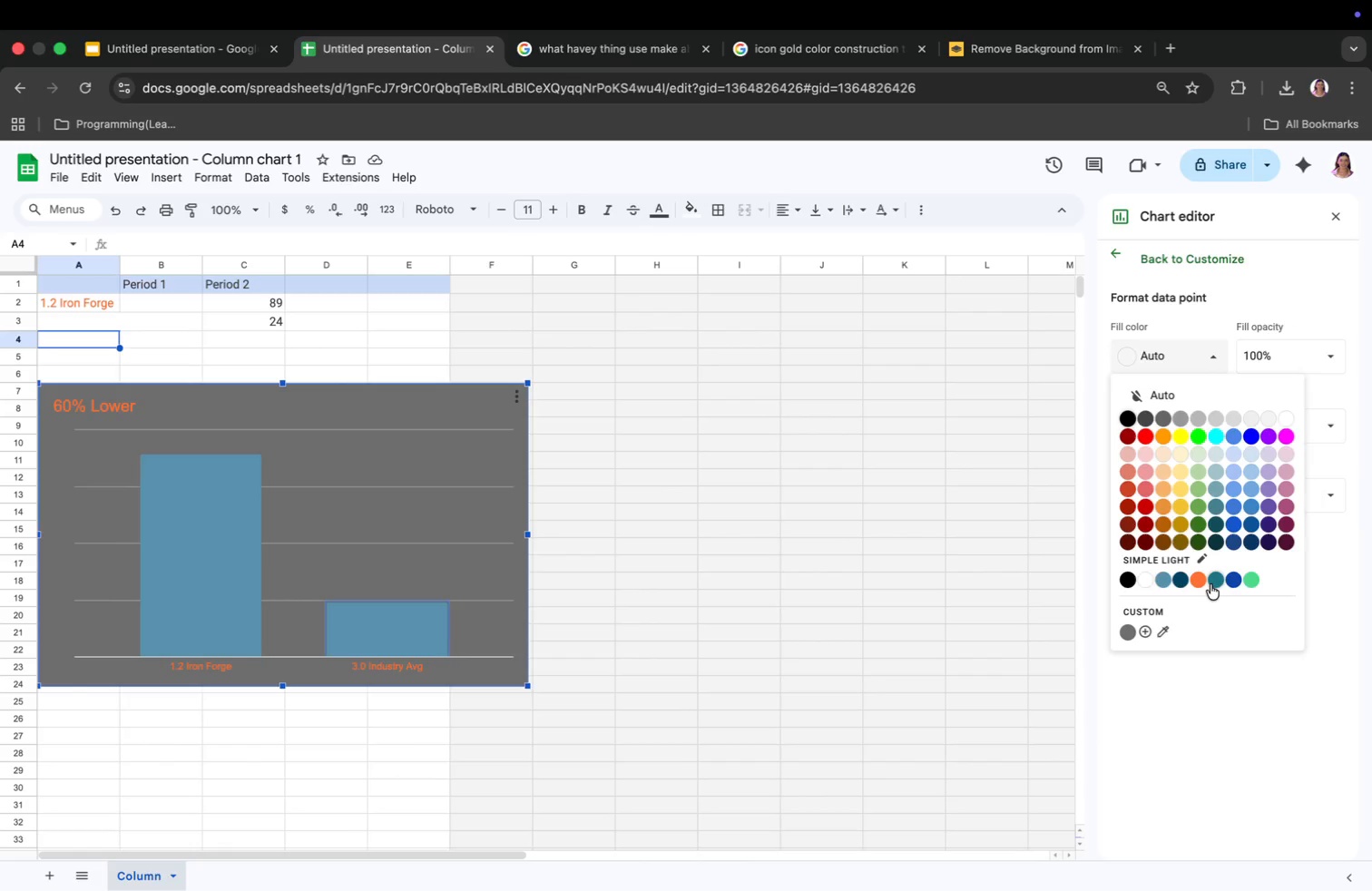 
left_click([1198, 580])
 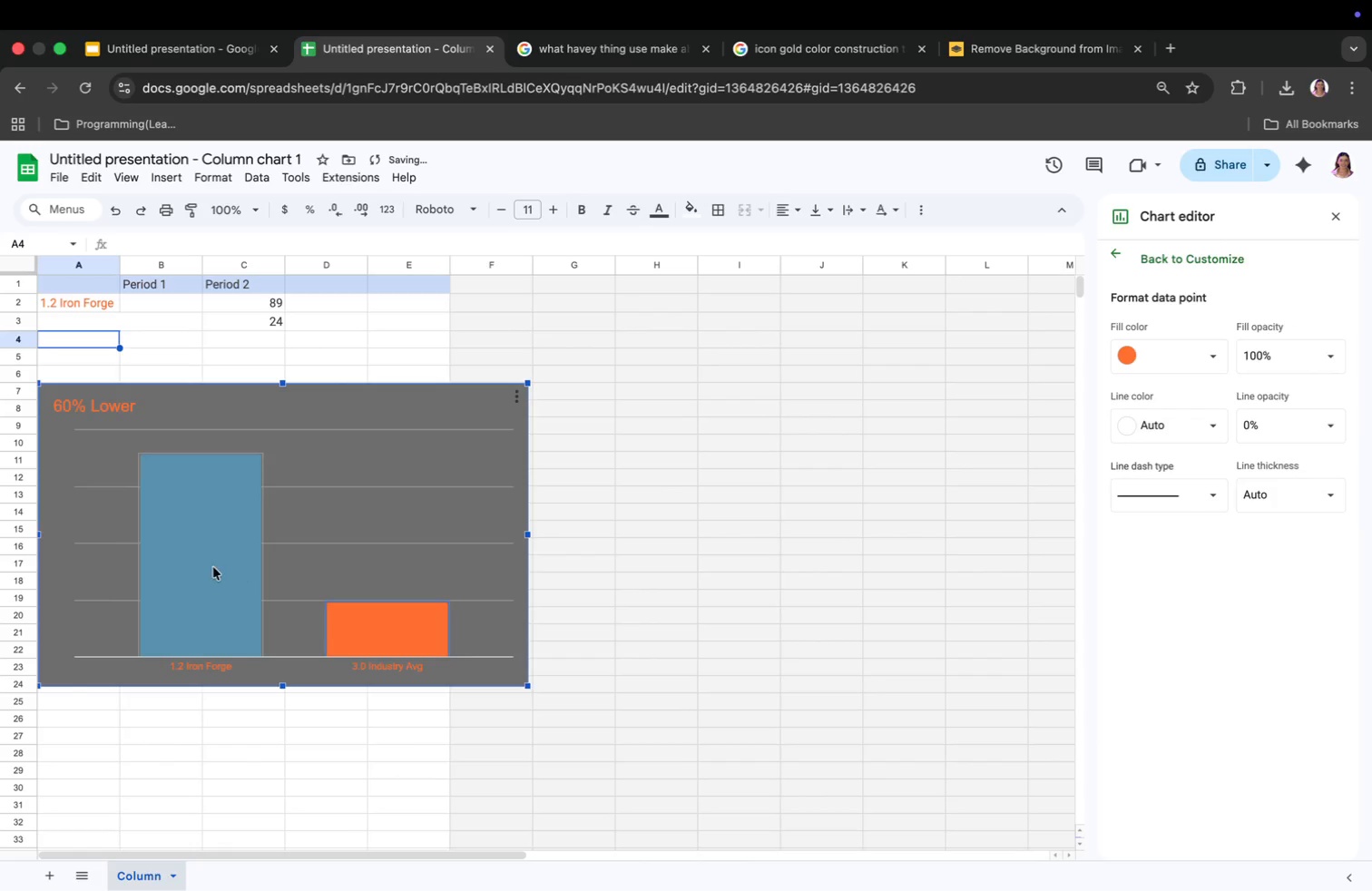 
double_click([203, 566])
 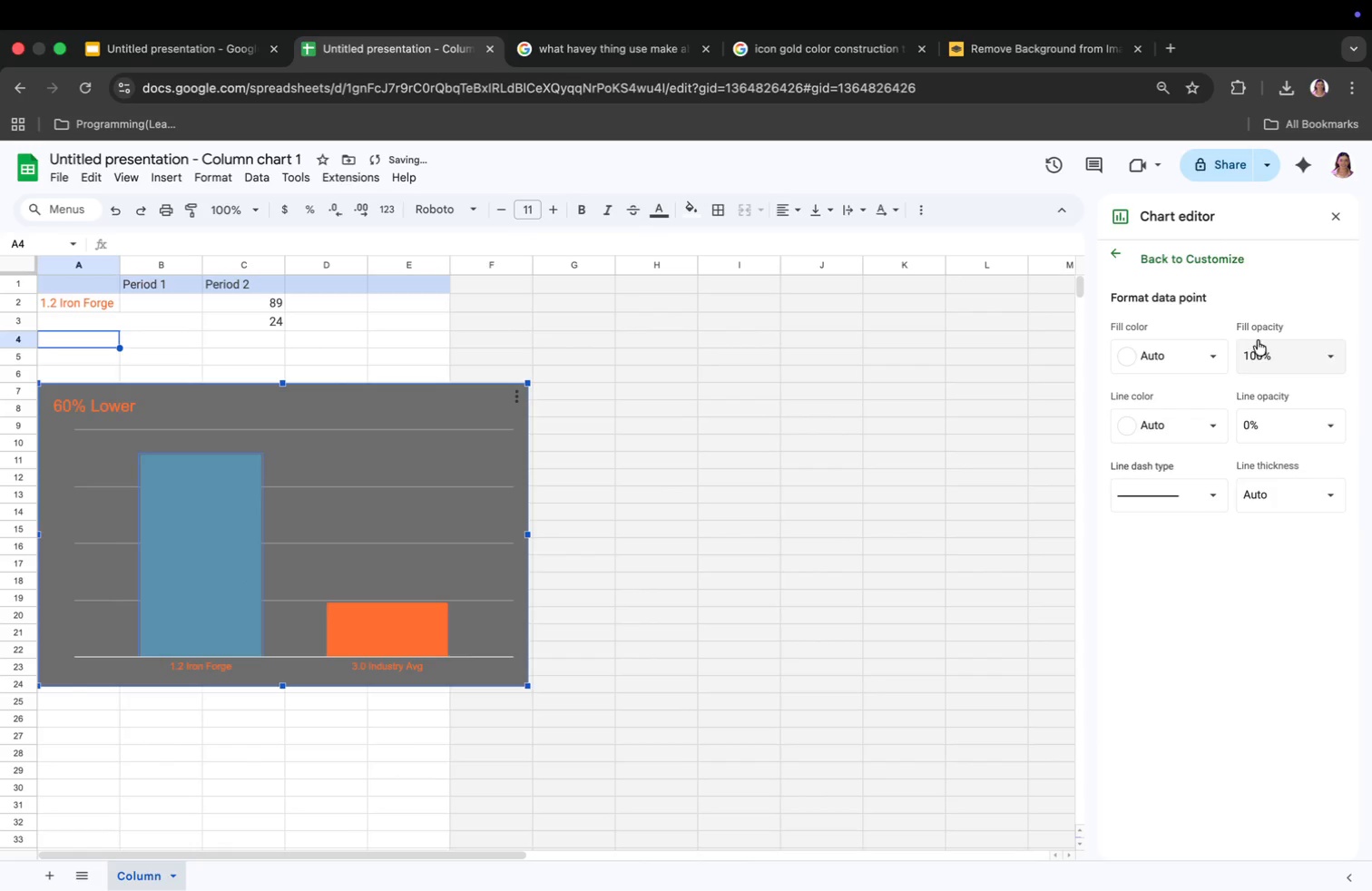 
left_click([1167, 360])
 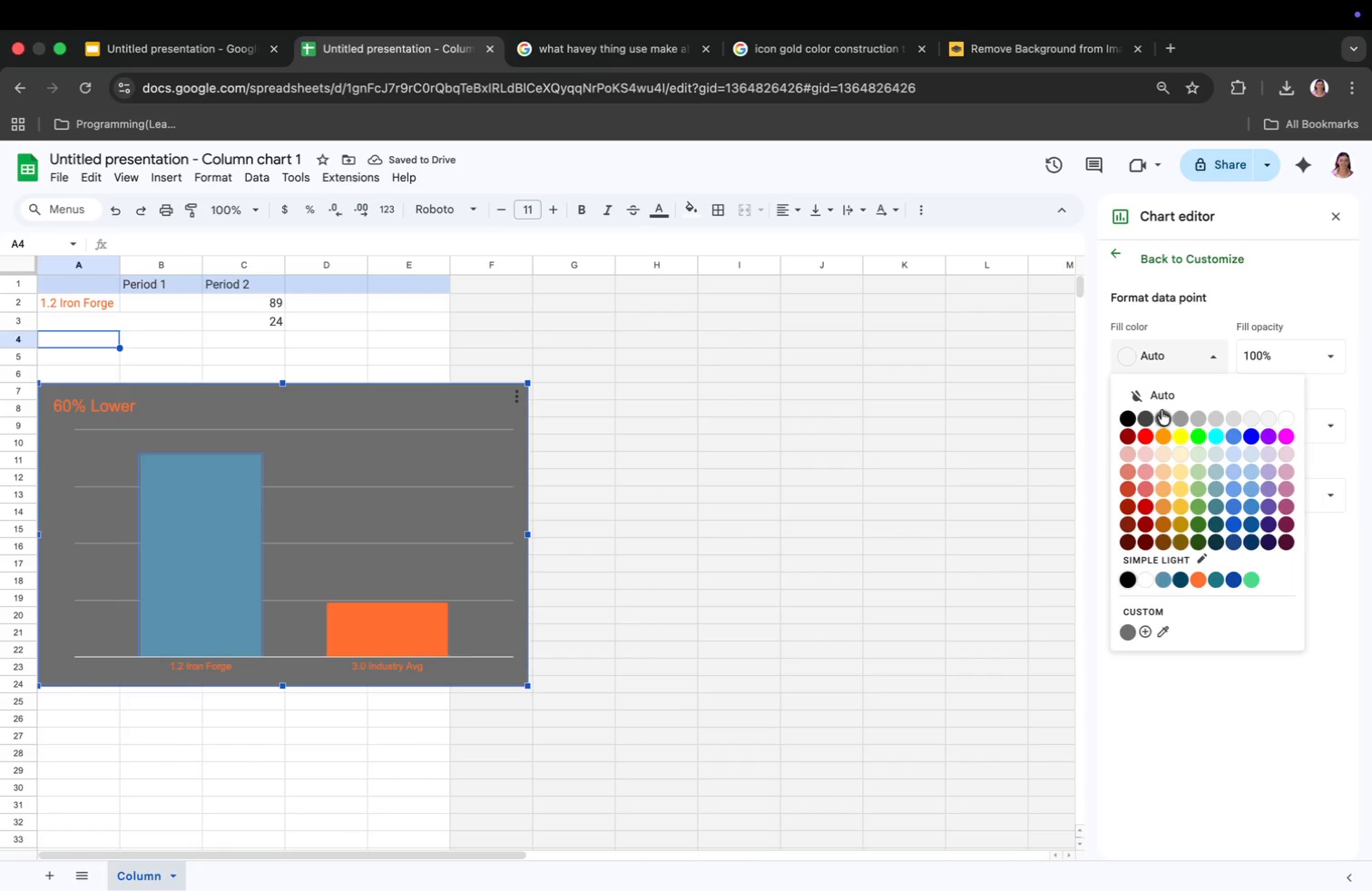 
left_click([1149, 414])
 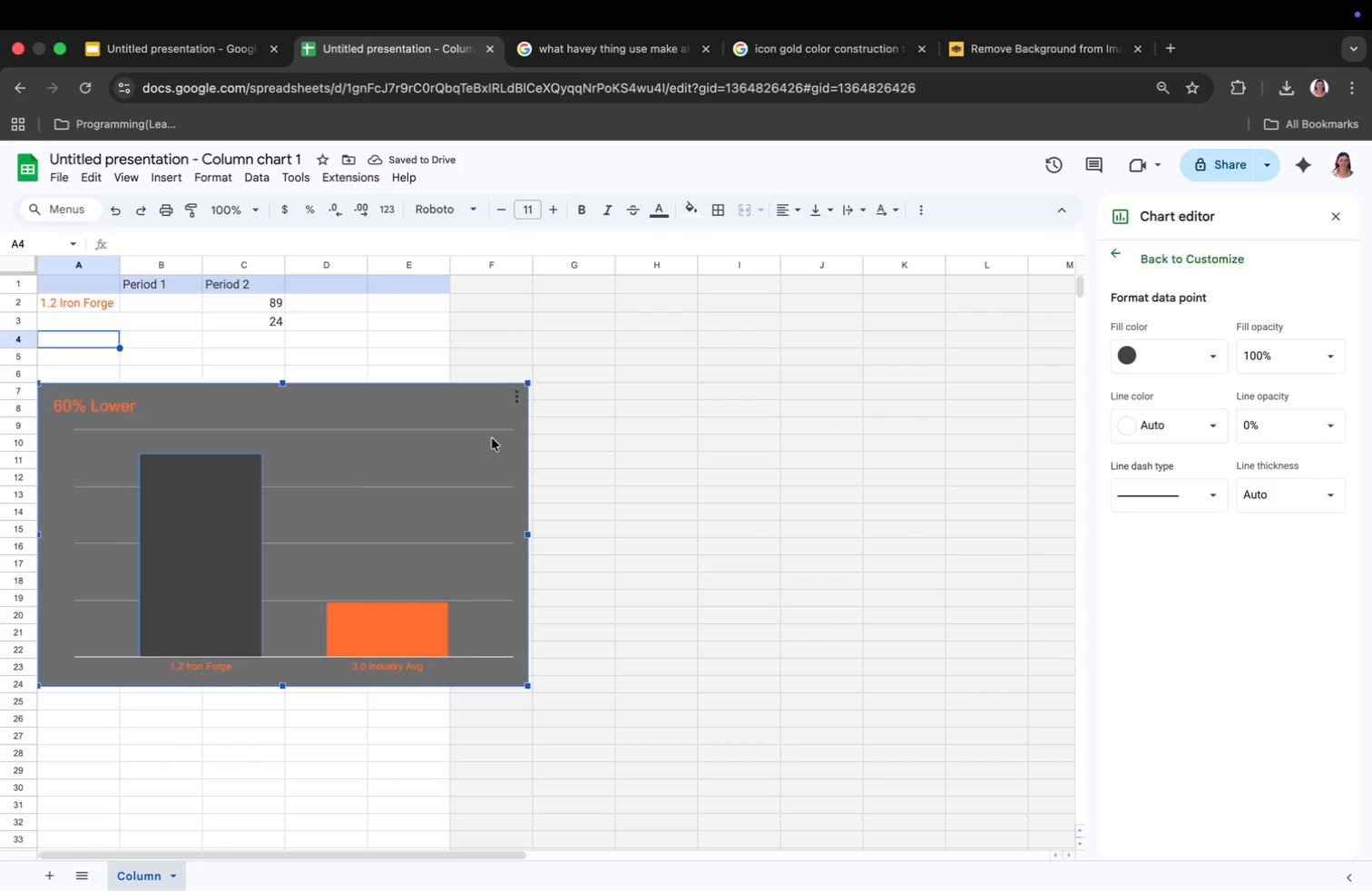 
wait(5.65)
 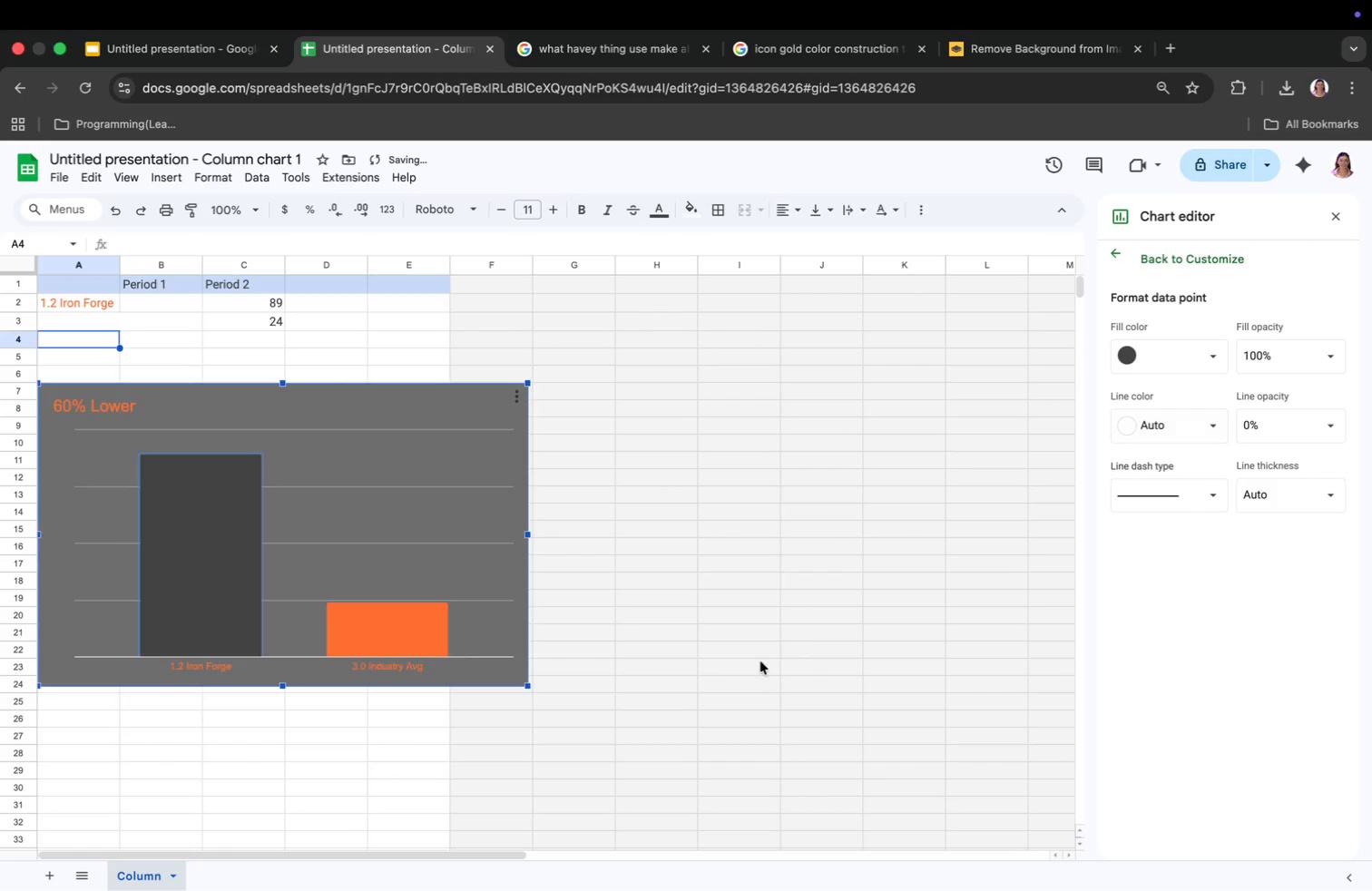 
left_click([210, 41])
 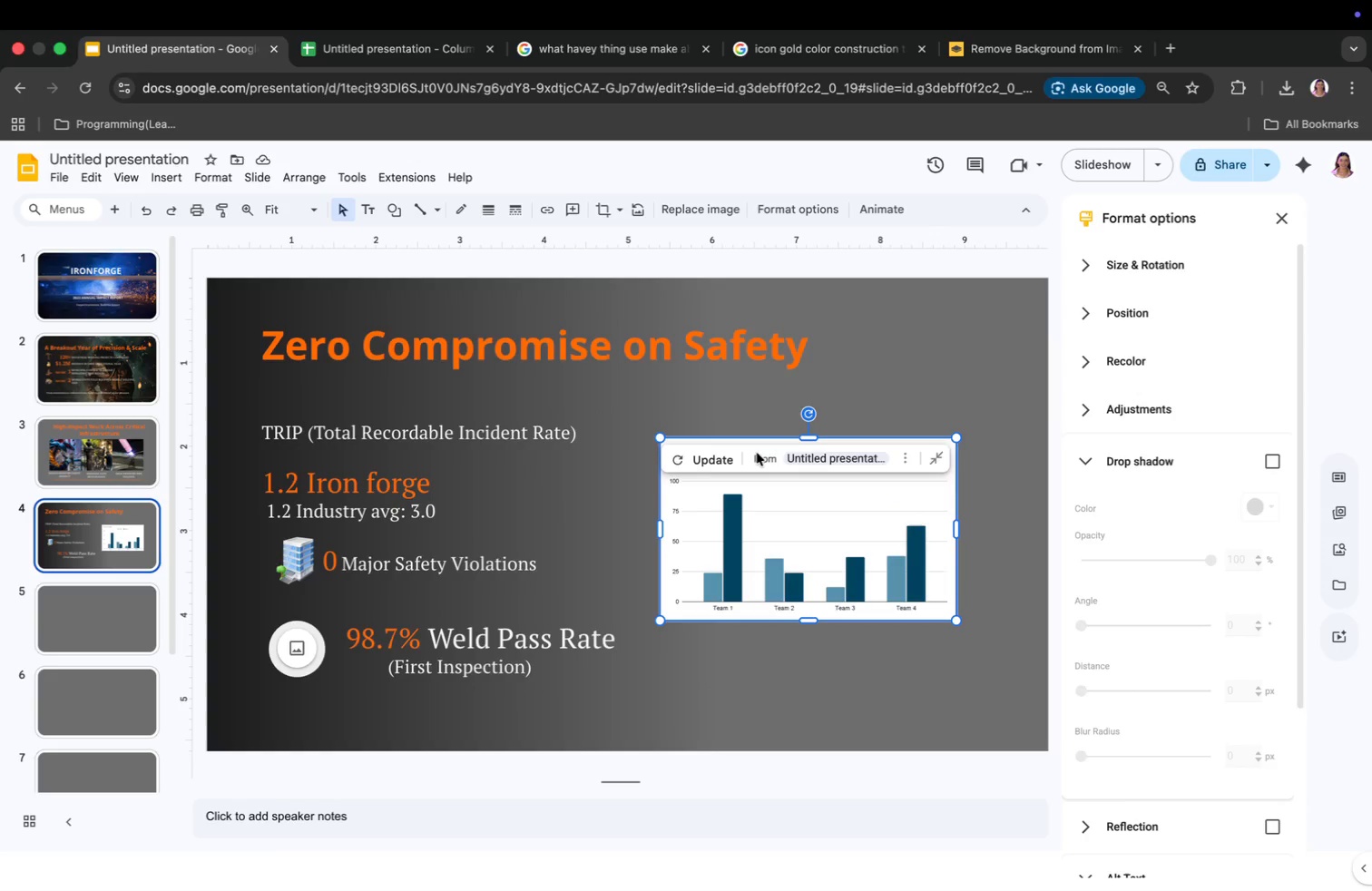 
left_click([715, 453])
 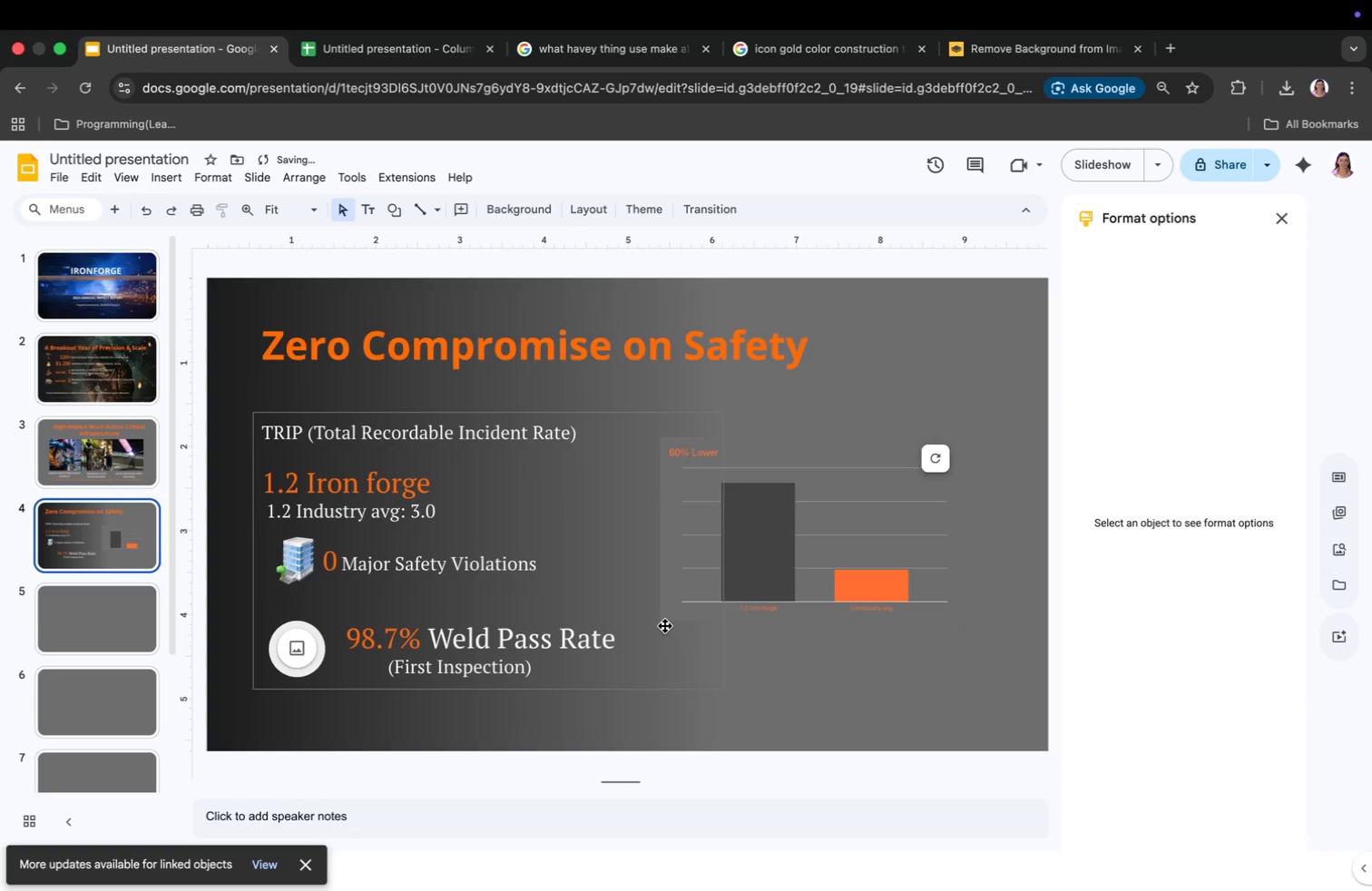 
left_click([833, 455])
 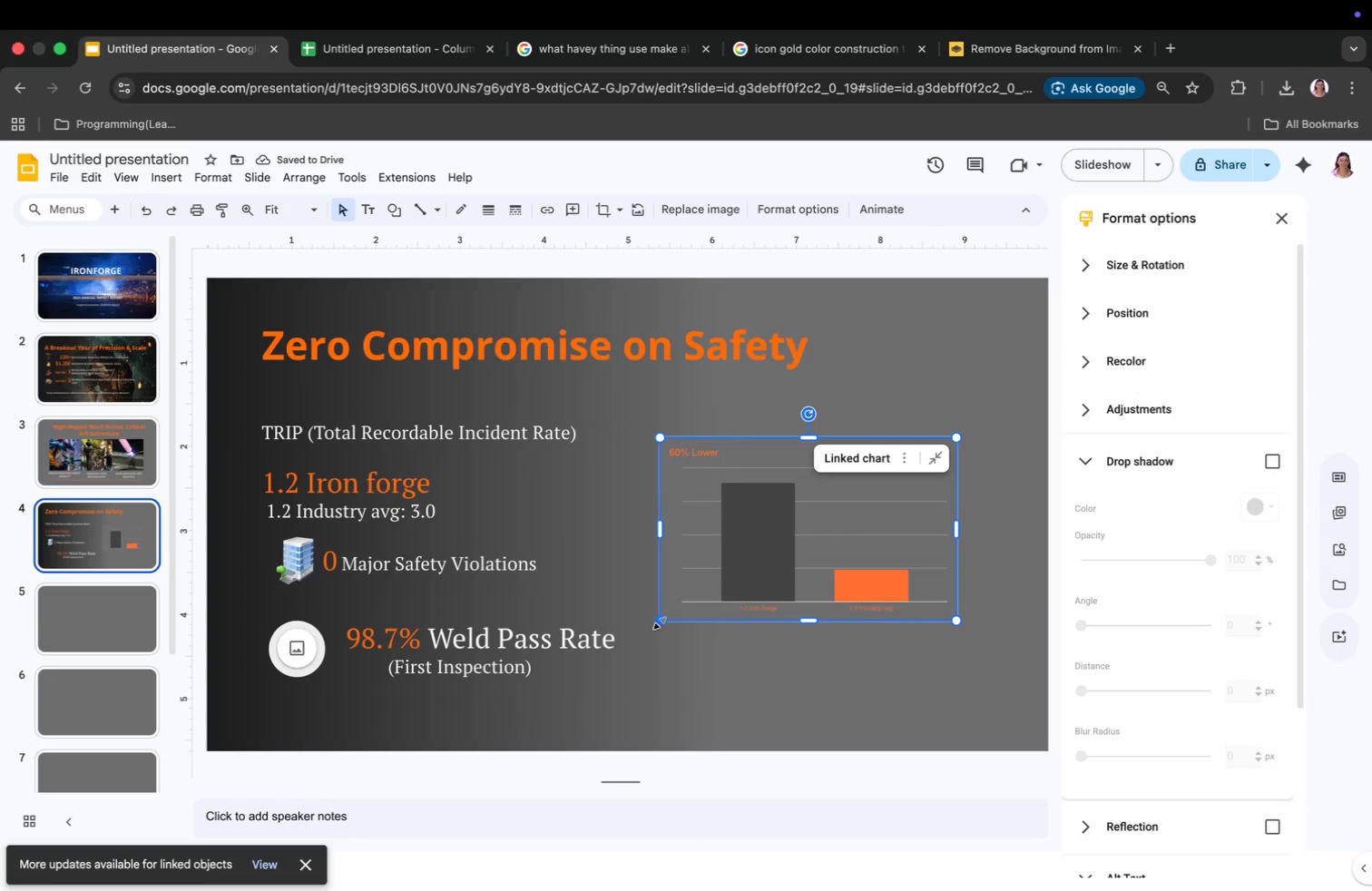 
left_click_drag(start_coordinate=[660, 623], to_coordinate=[681, 649])
 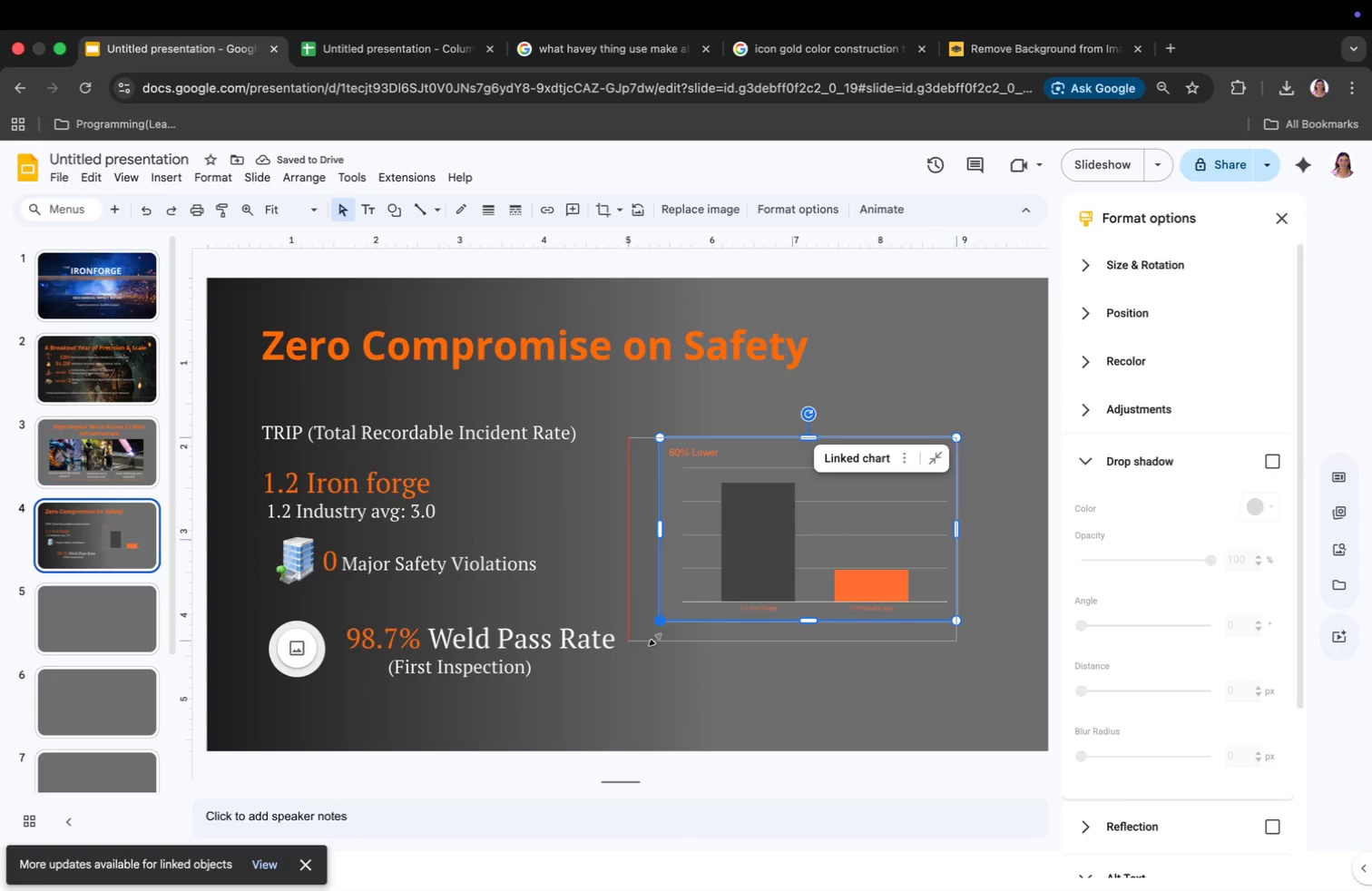 
left_click_drag(start_coordinate=[794, 520], to_coordinate=[852, 521])
 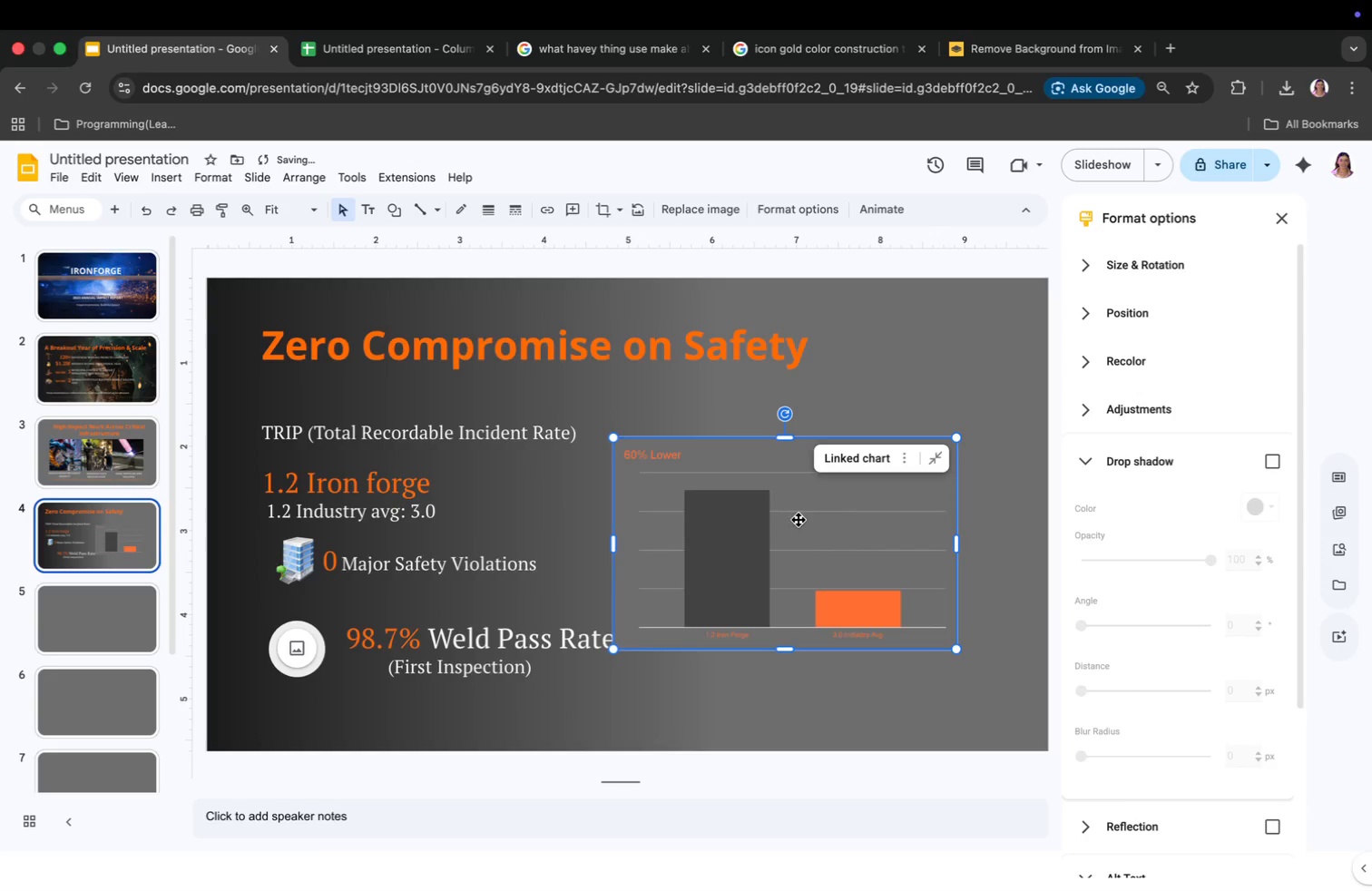 
left_click_drag(start_coordinate=[840, 653], to_coordinate=[832, 703])
 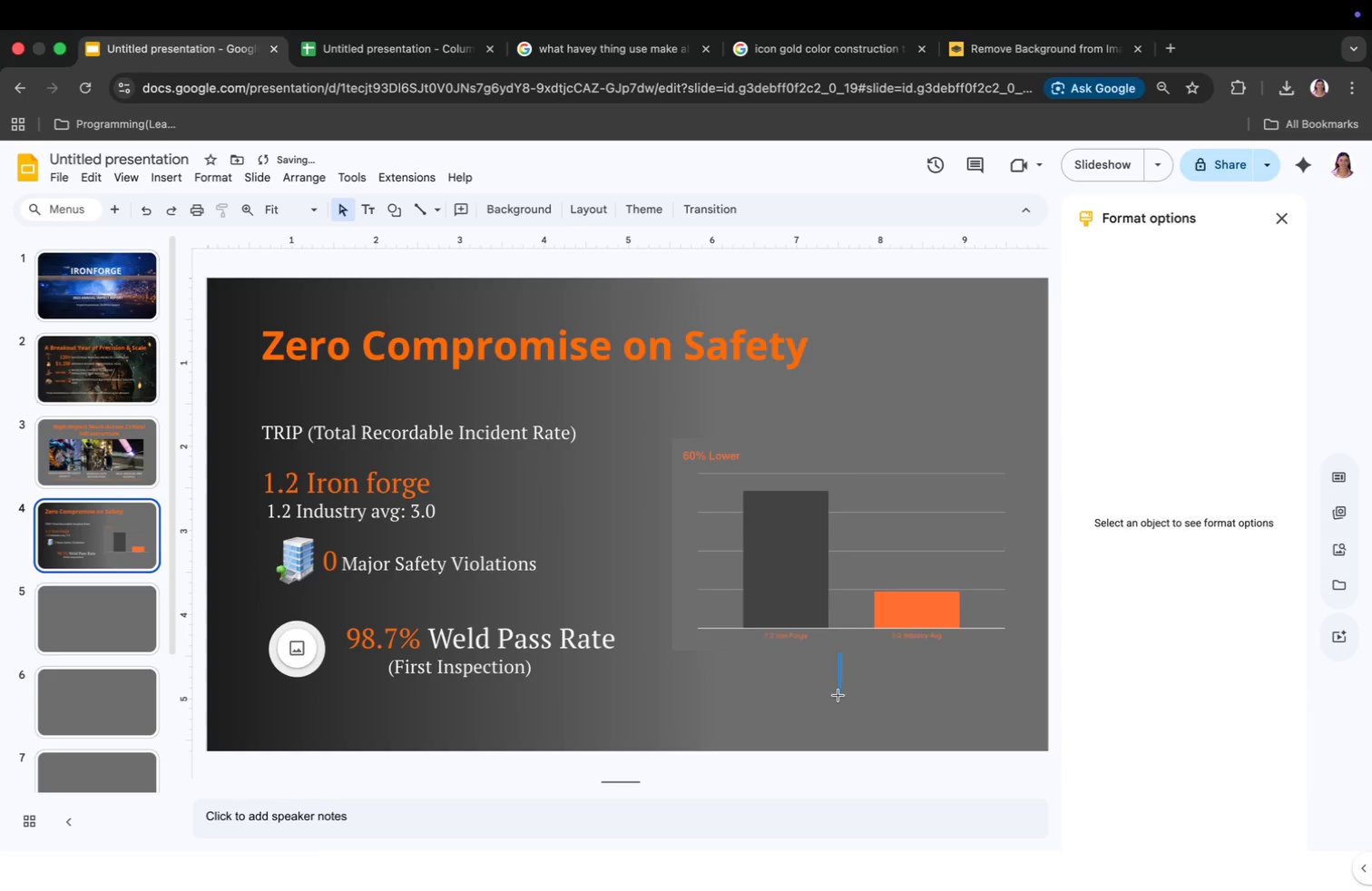 
left_click_drag(start_coordinate=[844, 648], to_coordinate=[842, 697])
 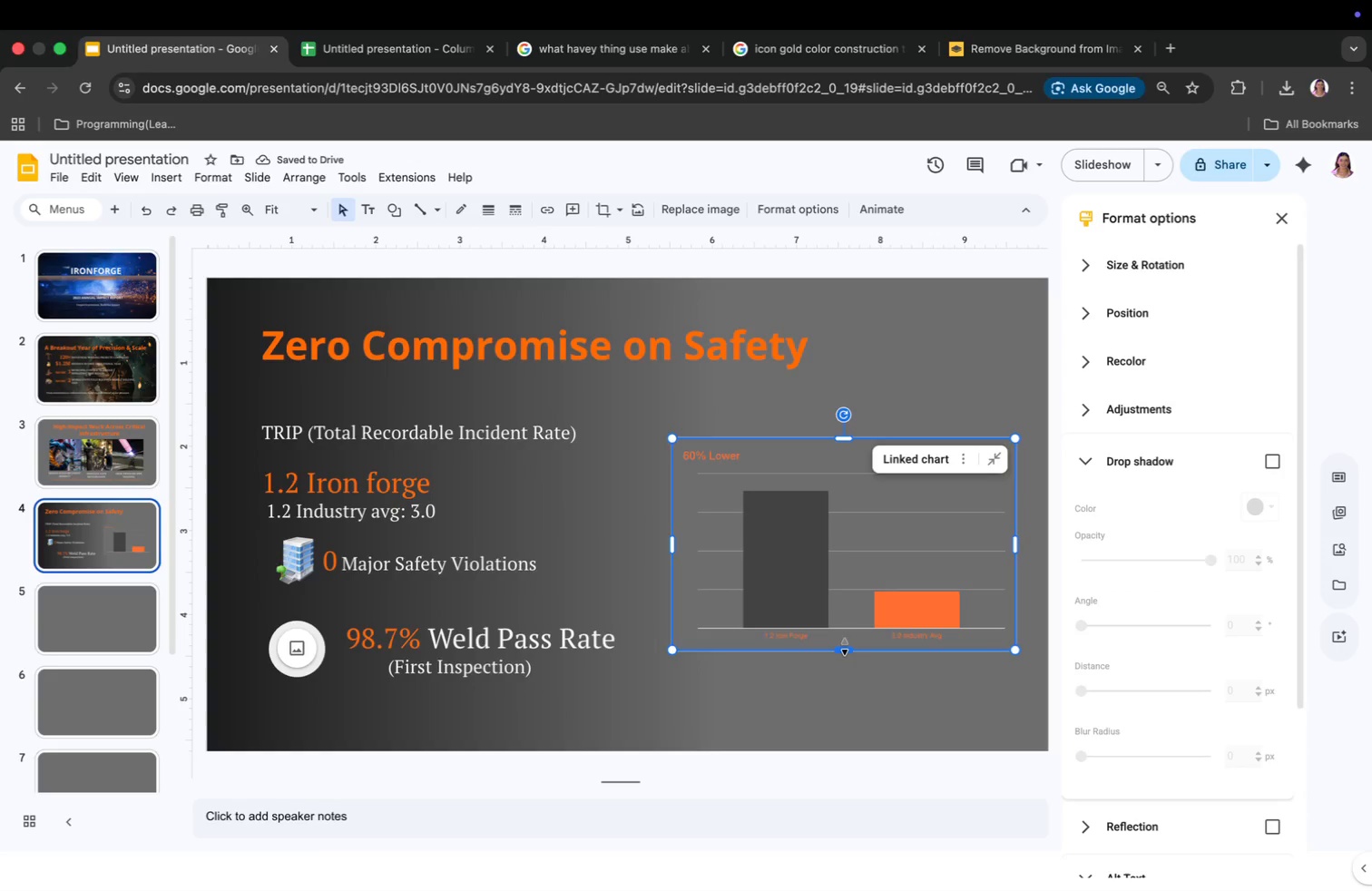 
left_click_drag(start_coordinate=[860, 581], to_coordinate=[856, 536])
 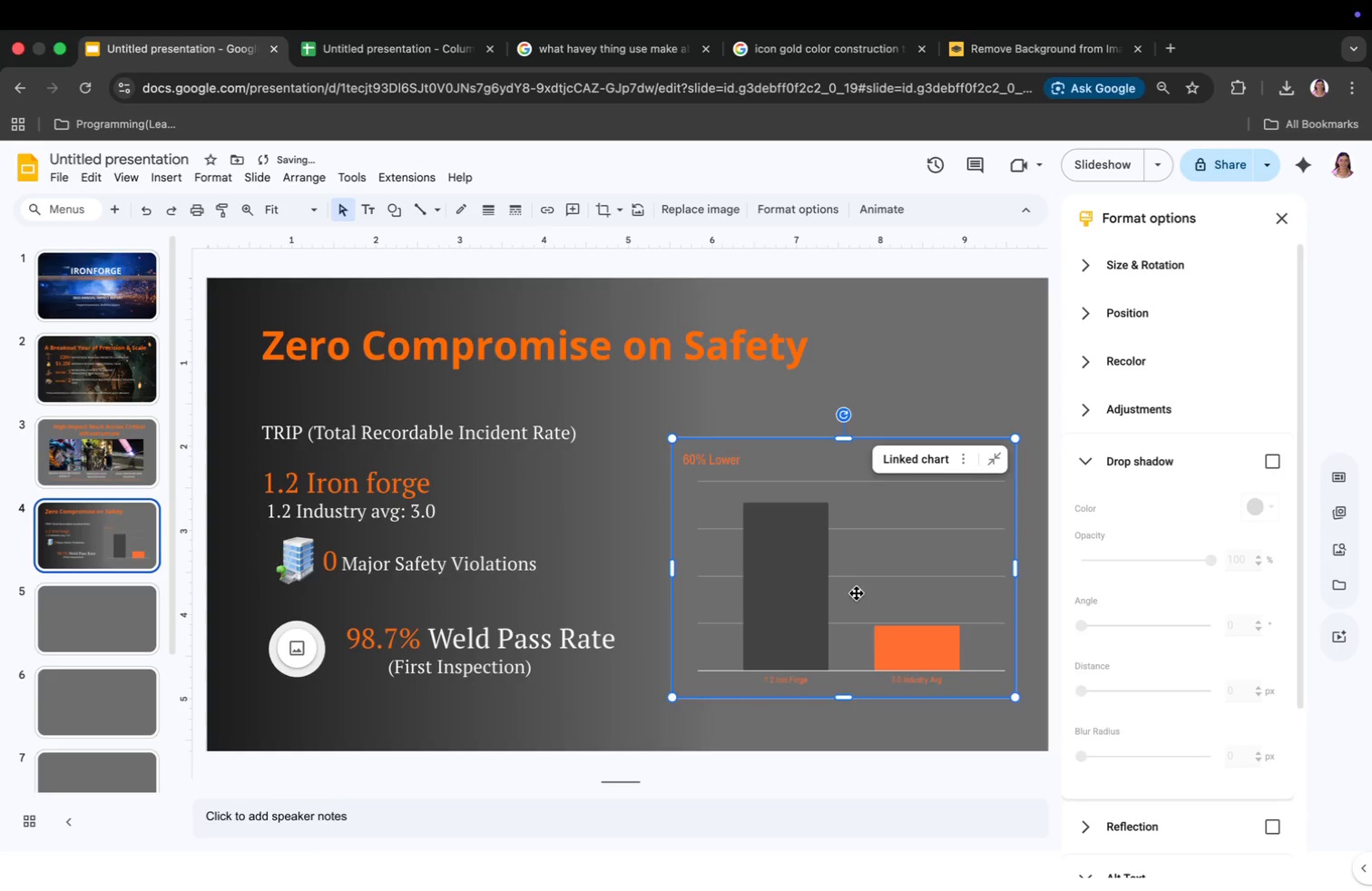 
left_click_drag(start_coordinate=[834, 653], to_coordinate=[835, 696])
 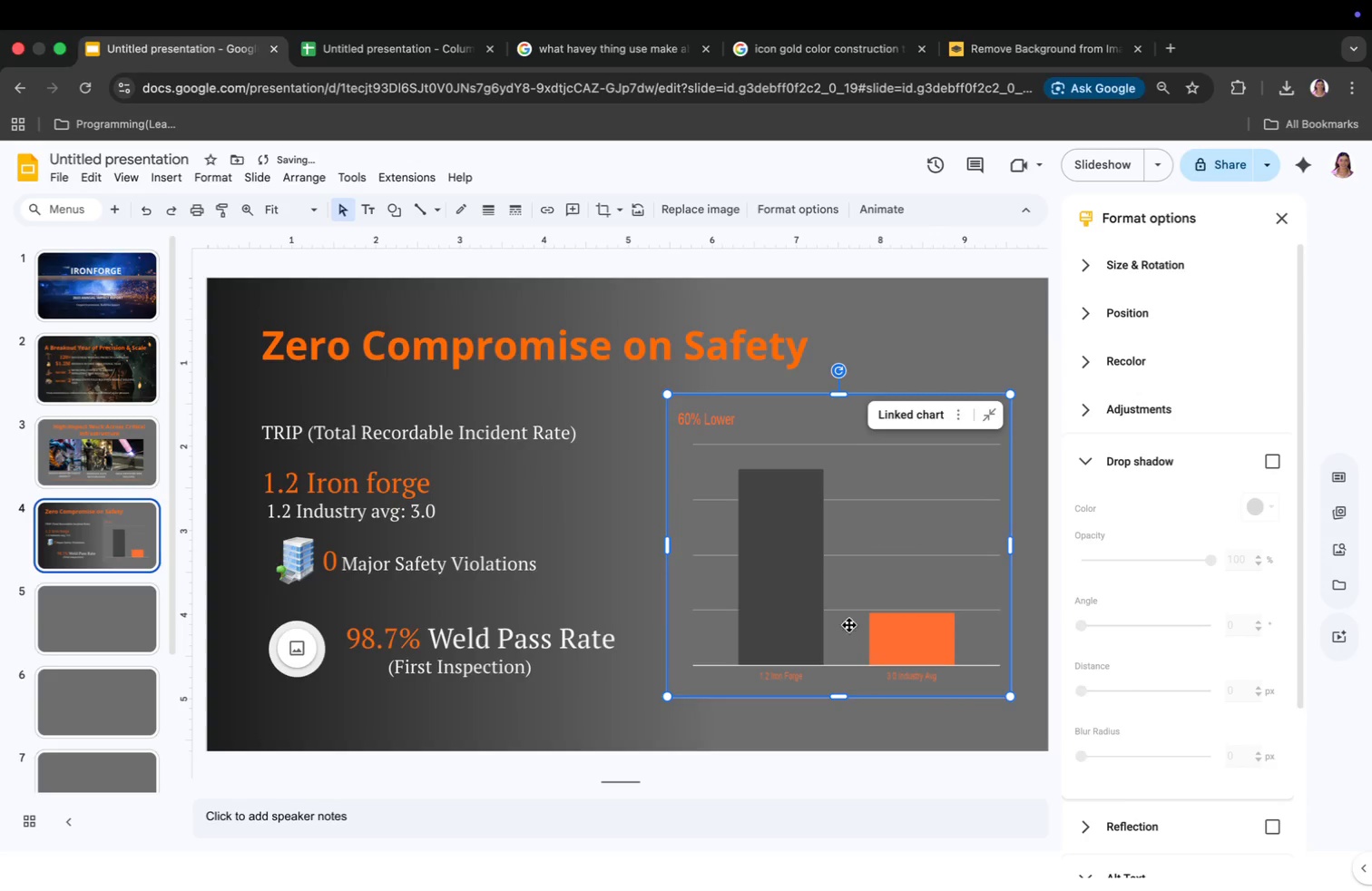 
left_click([838, 494])
 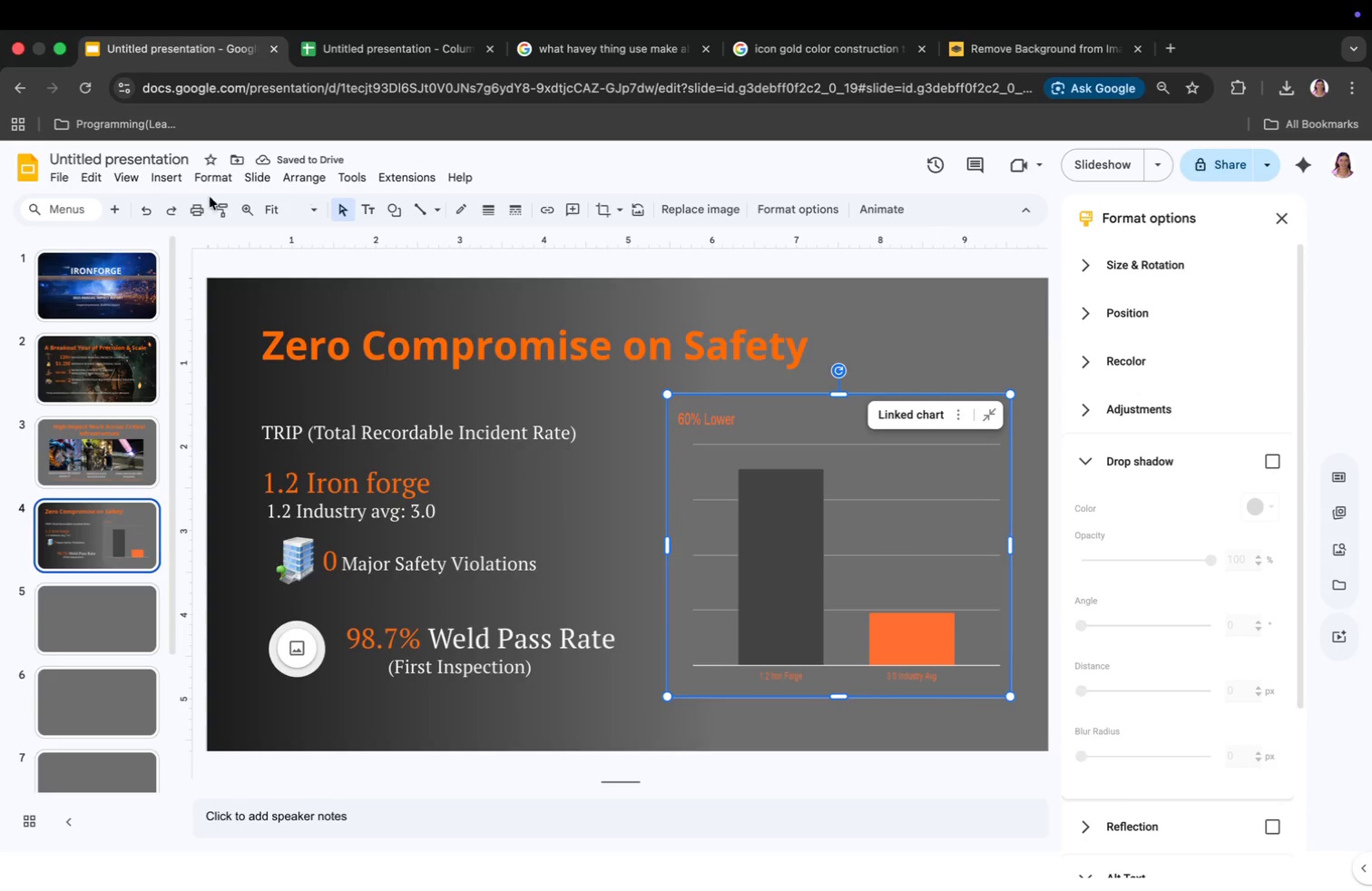 
left_click([155, 170])
 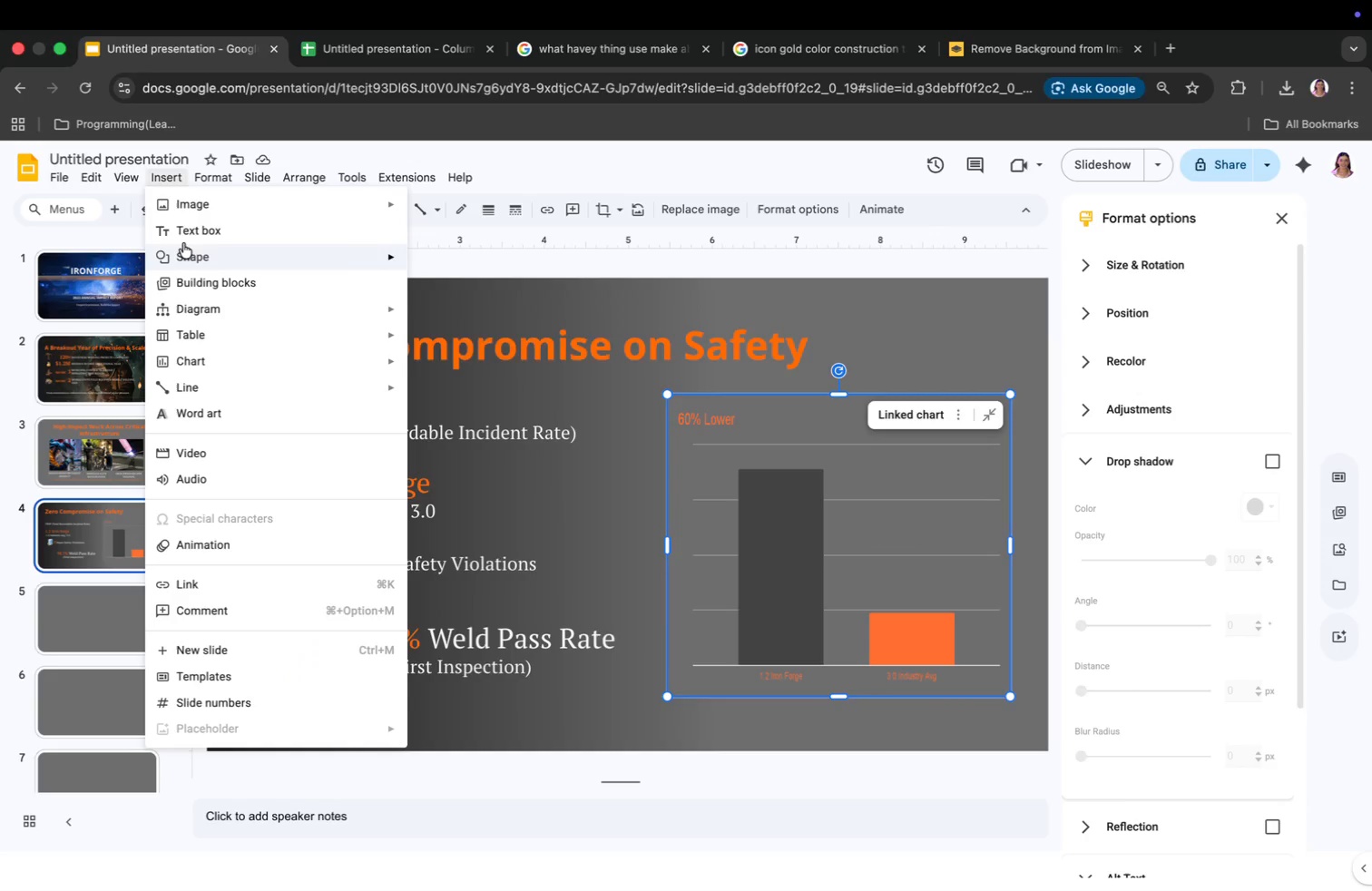 
left_click([190, 230])
 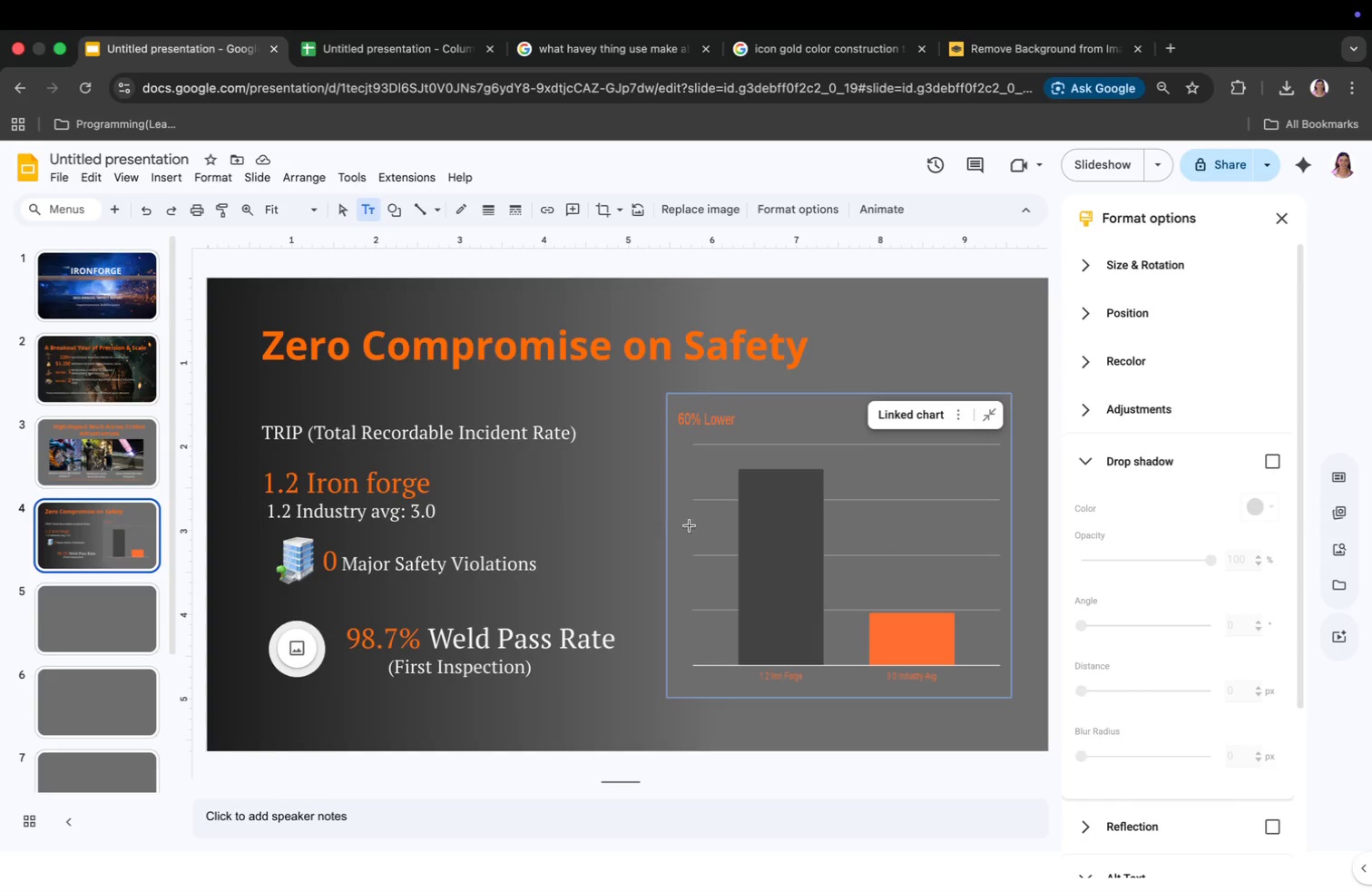 
left_click([809, 537])
 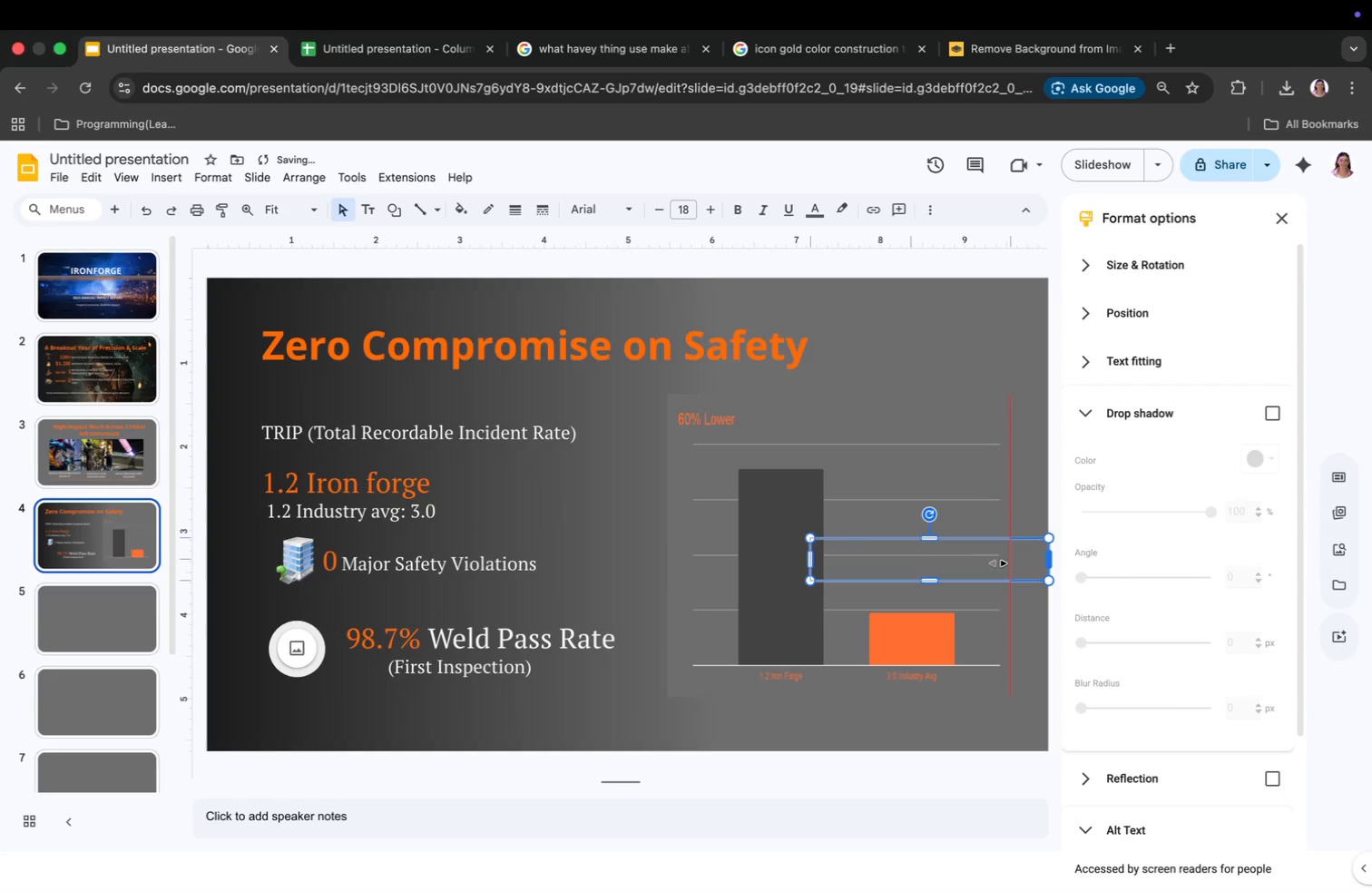 
left_click_drag(start_coordinate=[1047, 563], to_coordinate=[911, 569])
 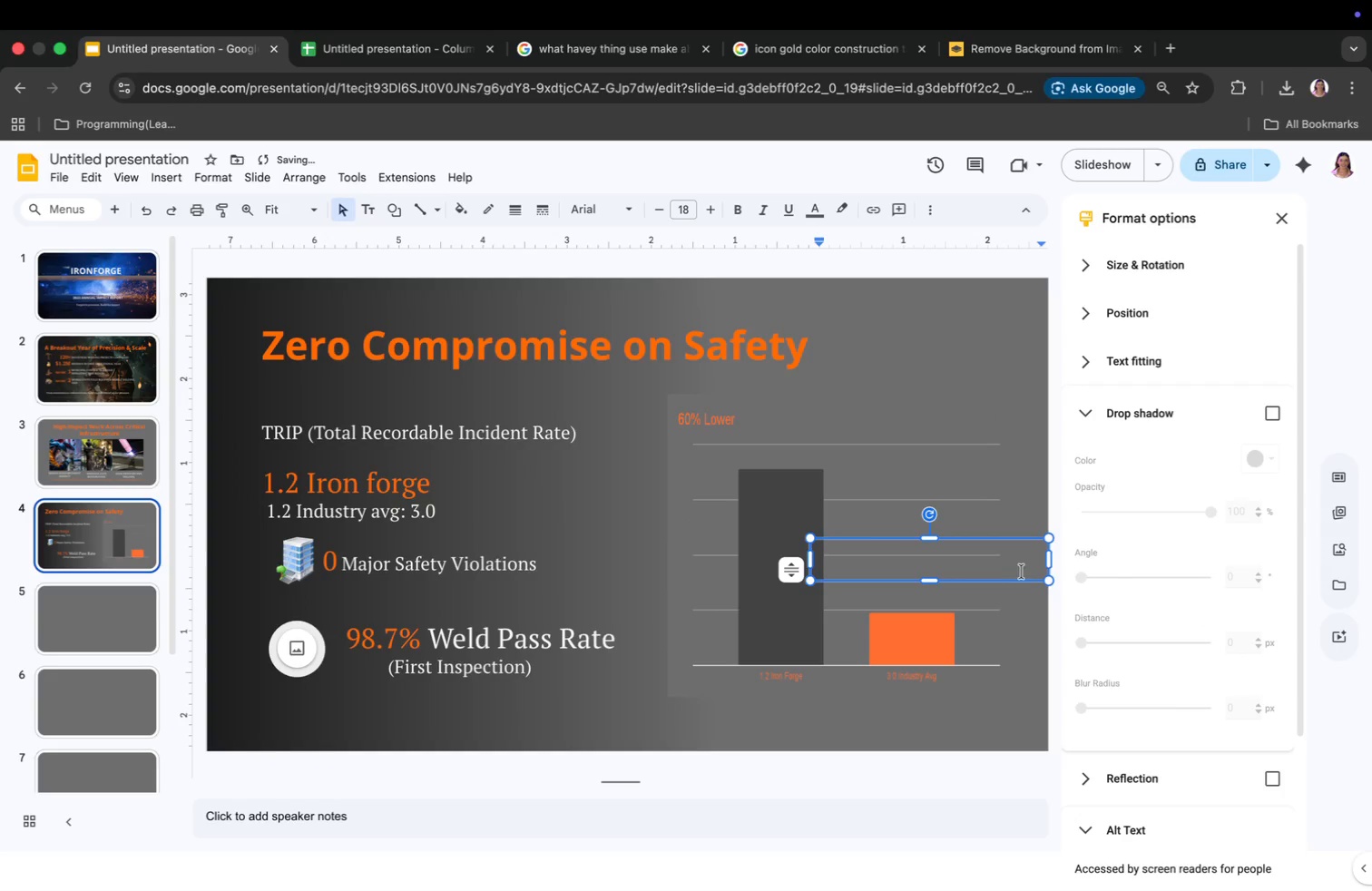 
left_click([845, 569])
 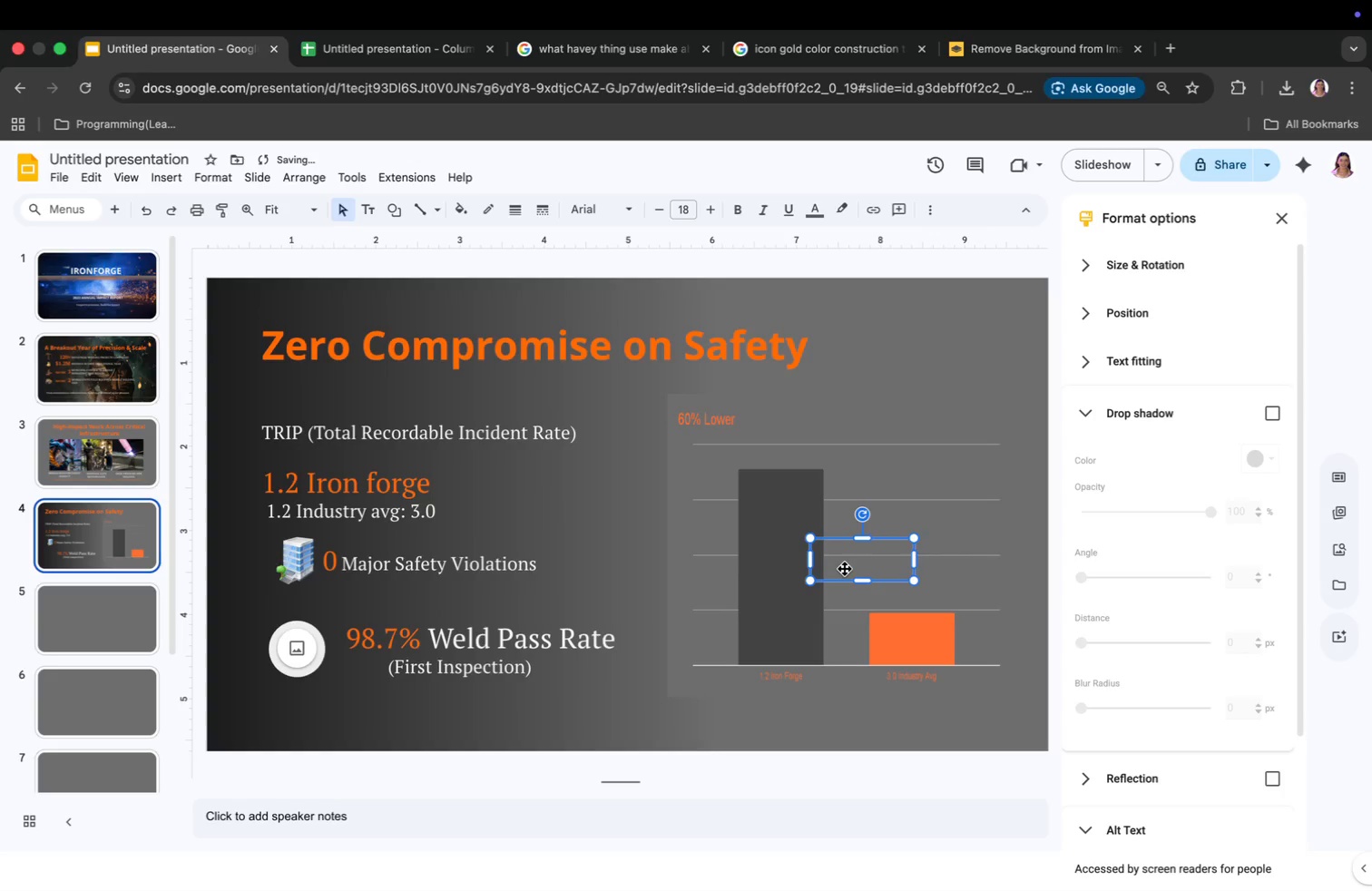 
key(Meta+CommandLeft)
 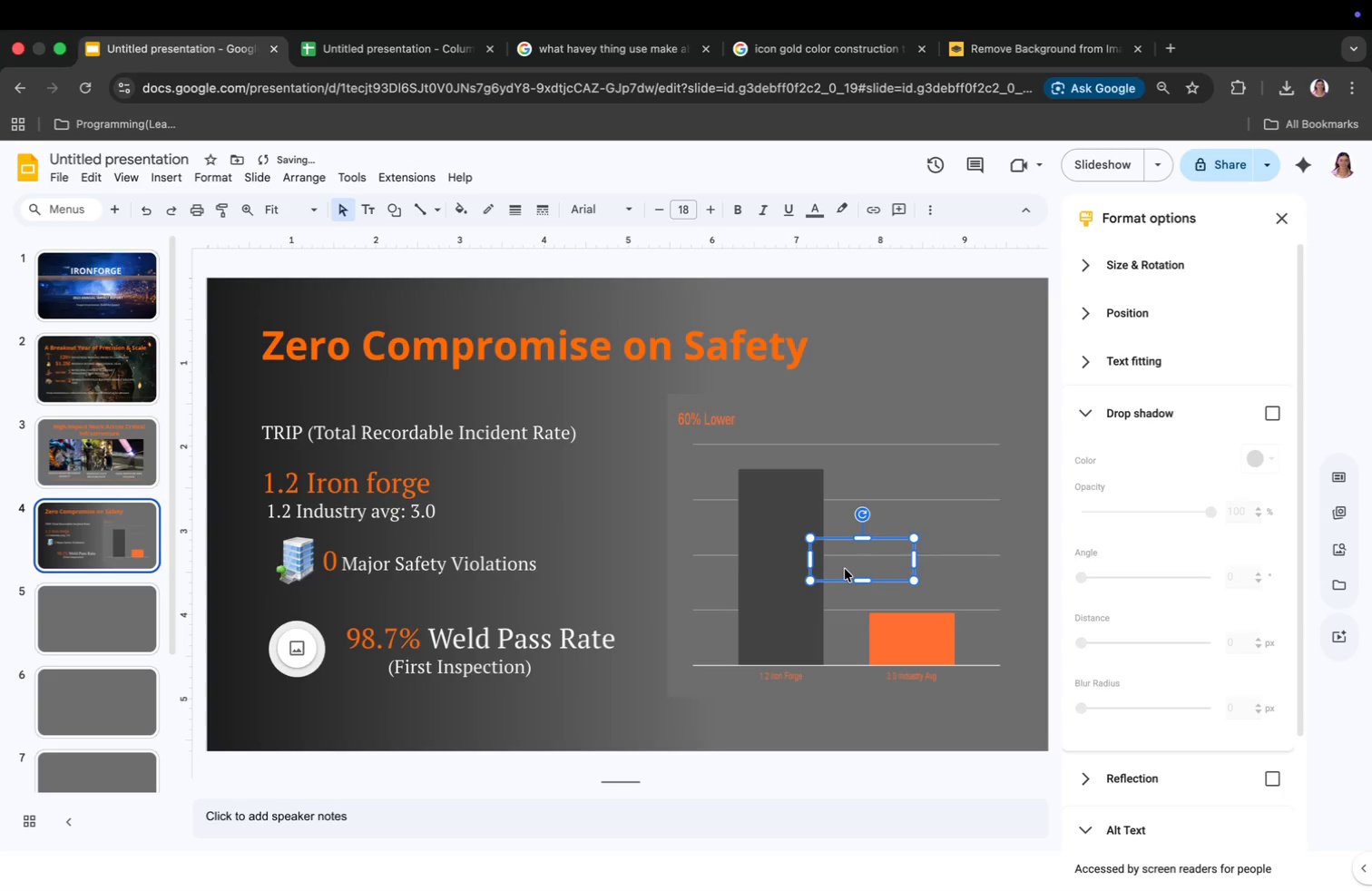 
key(Meta+C)
 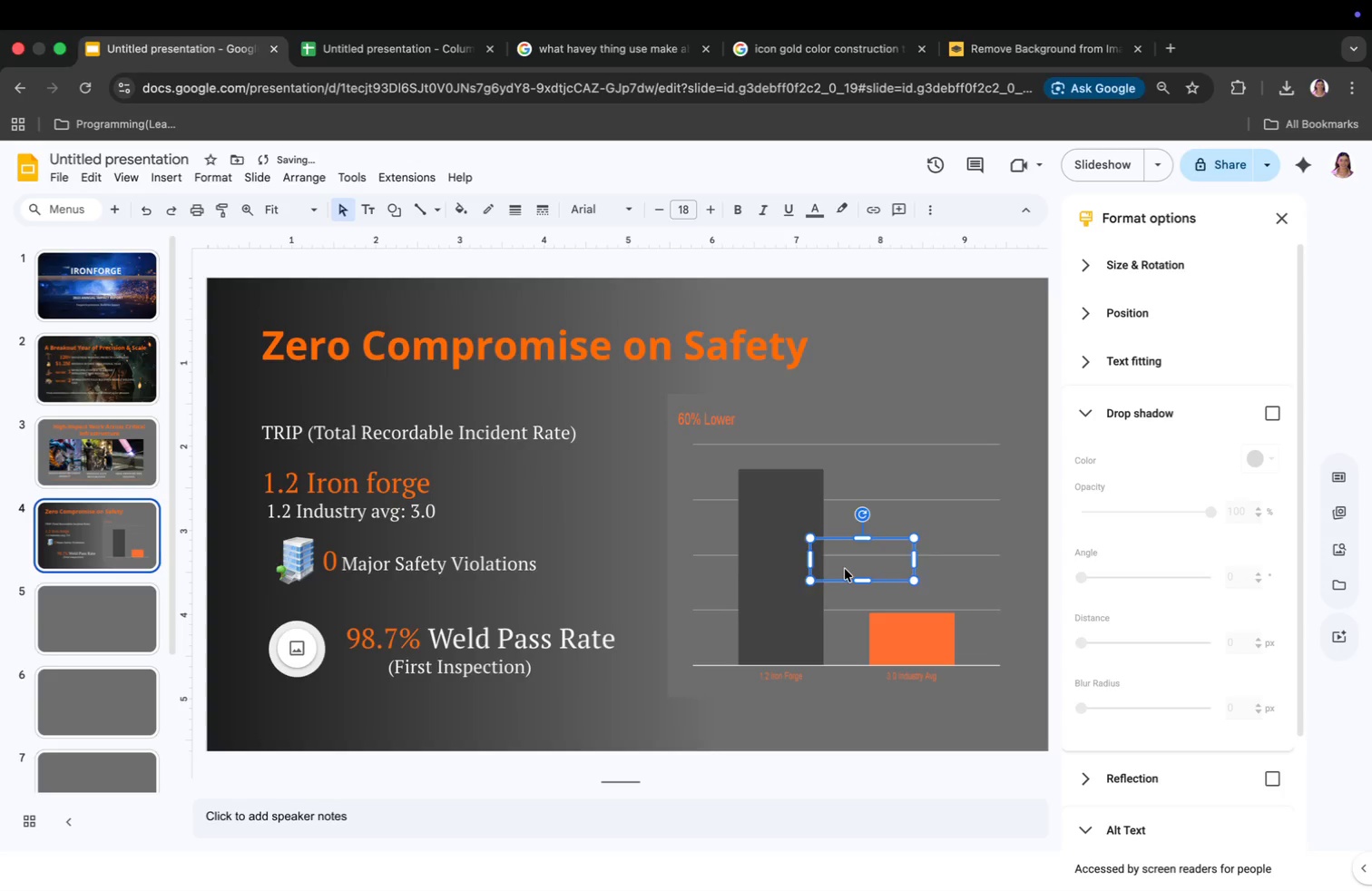 
key(Meta+V)
 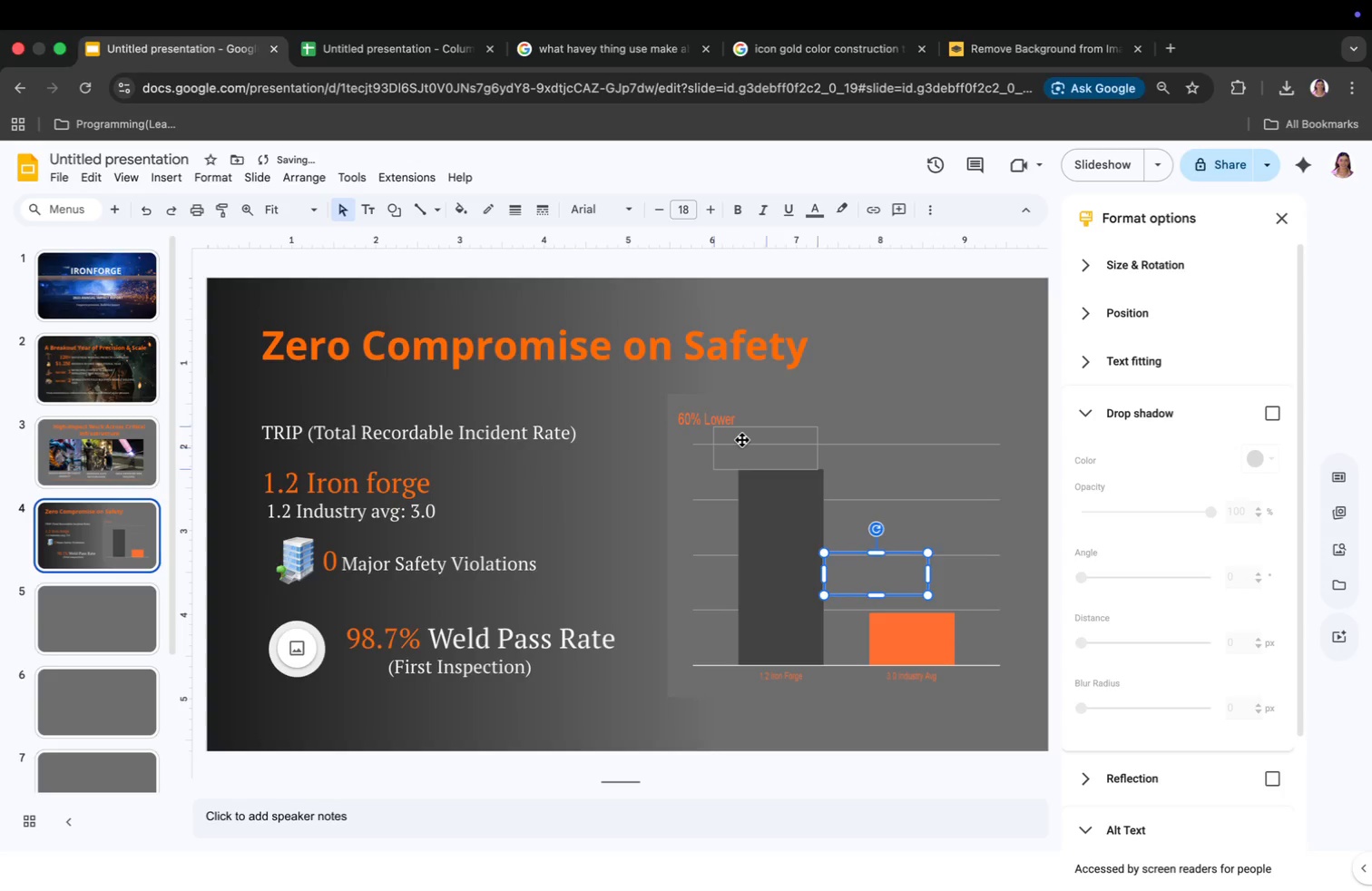 
left_click_drag(start_coordinate=[853, 566], to_coordinate=[757, 440])
 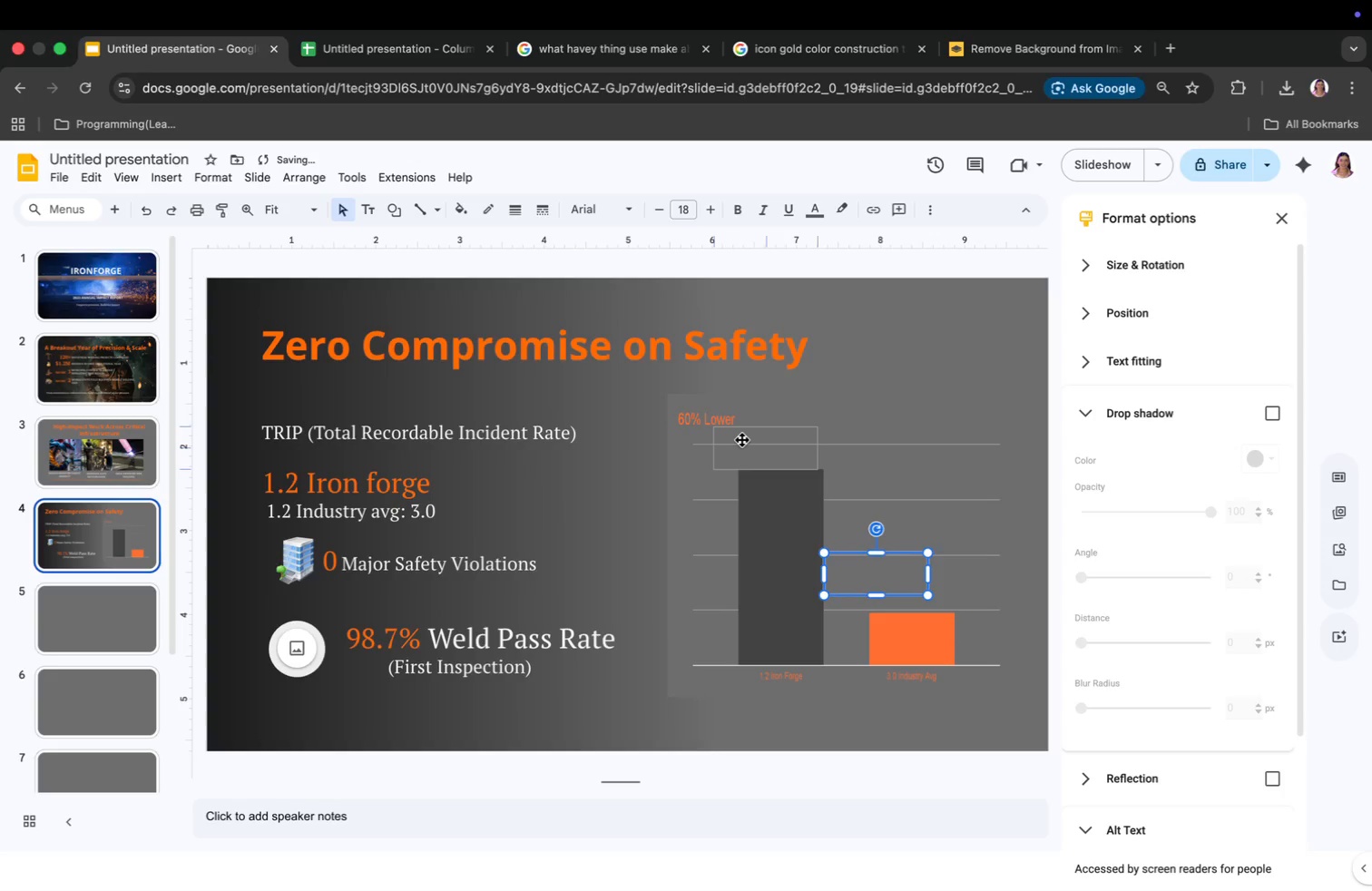 
left_click_drag(start_coordinate=[777, 436], to_coordinate=[777, 482])
 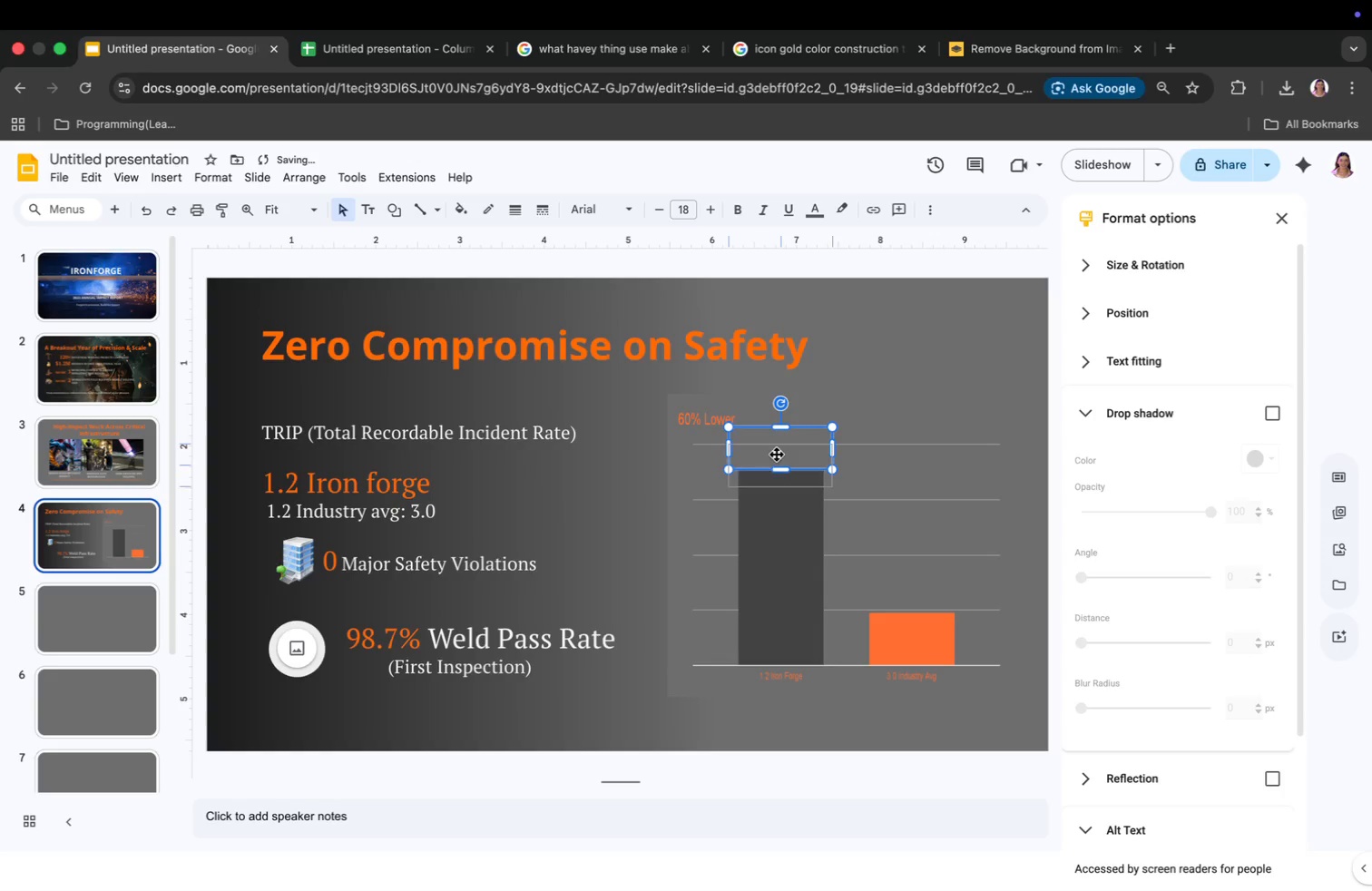 
left_click_drag(start_coordinate=[890, 568], to_coordinate=[940, 645])
 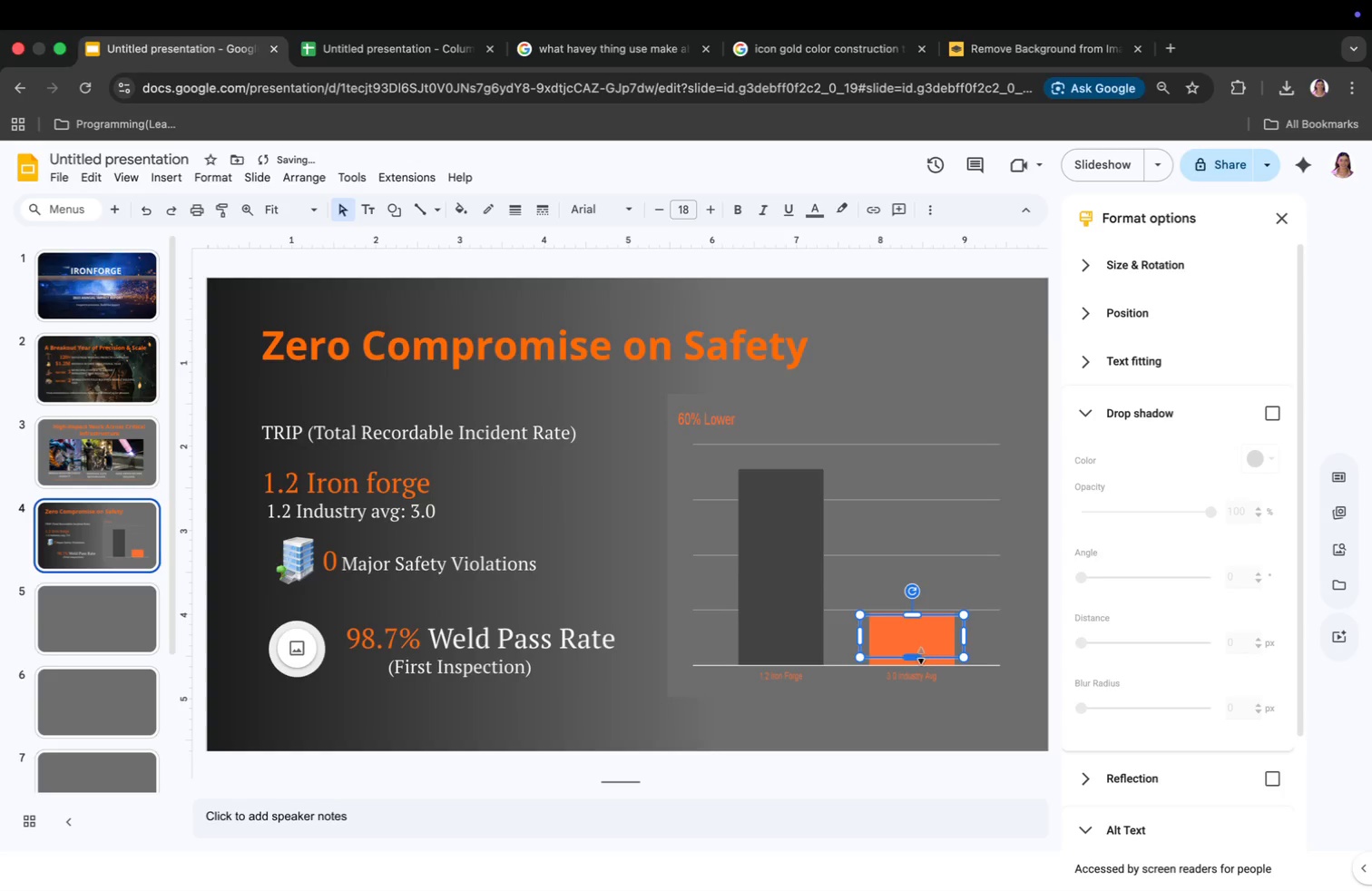 
double_click([916, 633])
 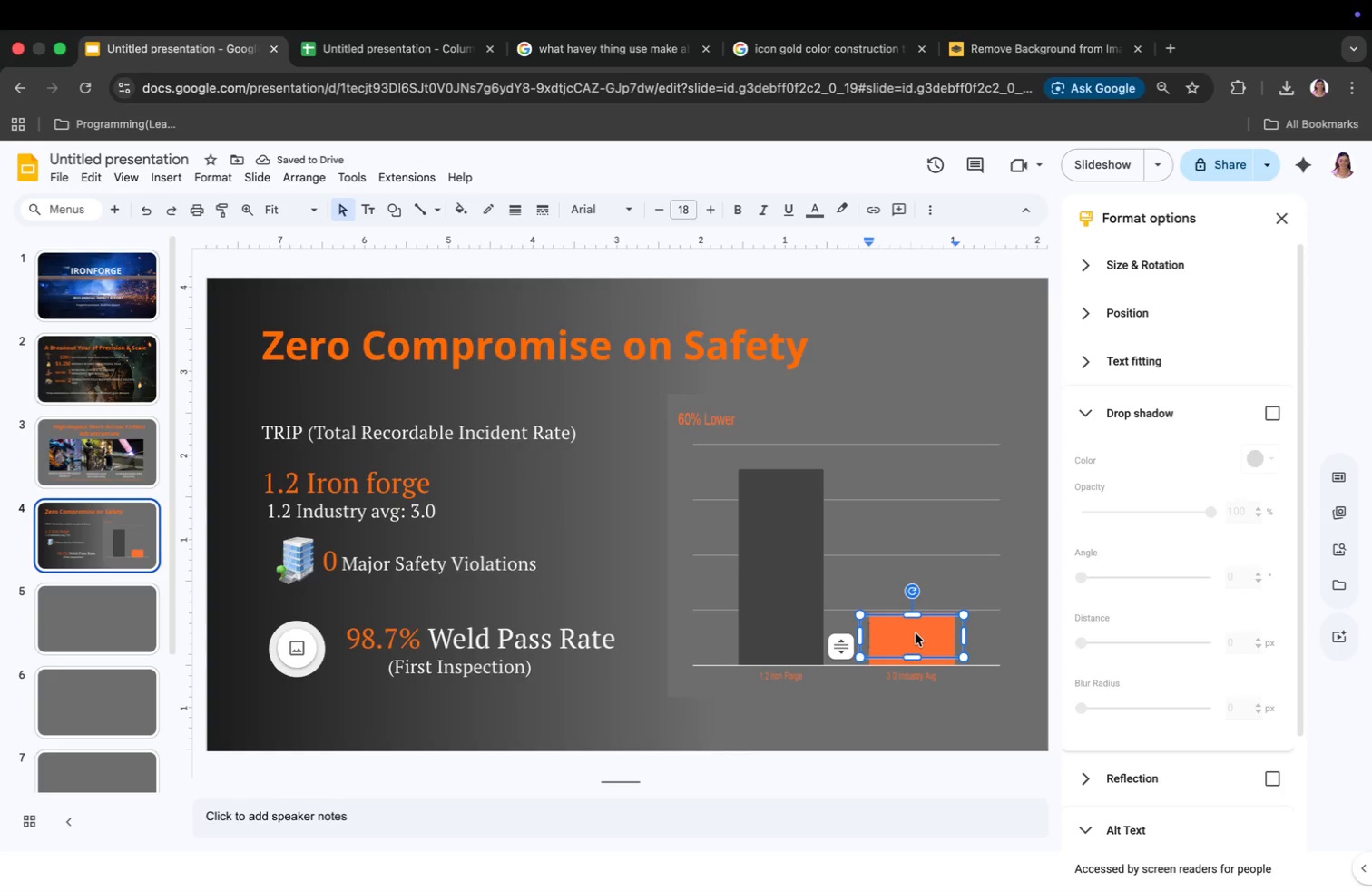 
key(1)
 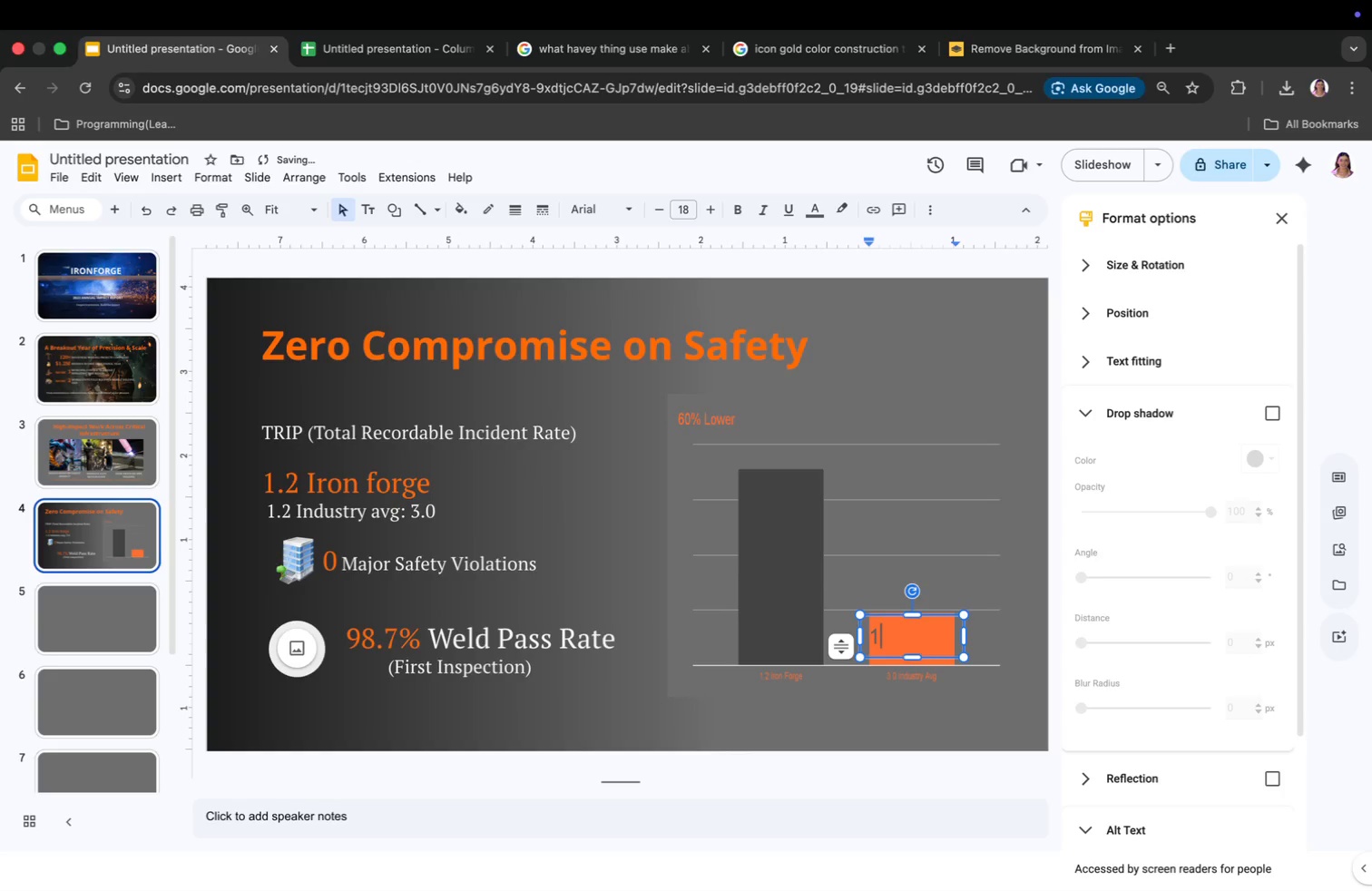 
key(Period)
 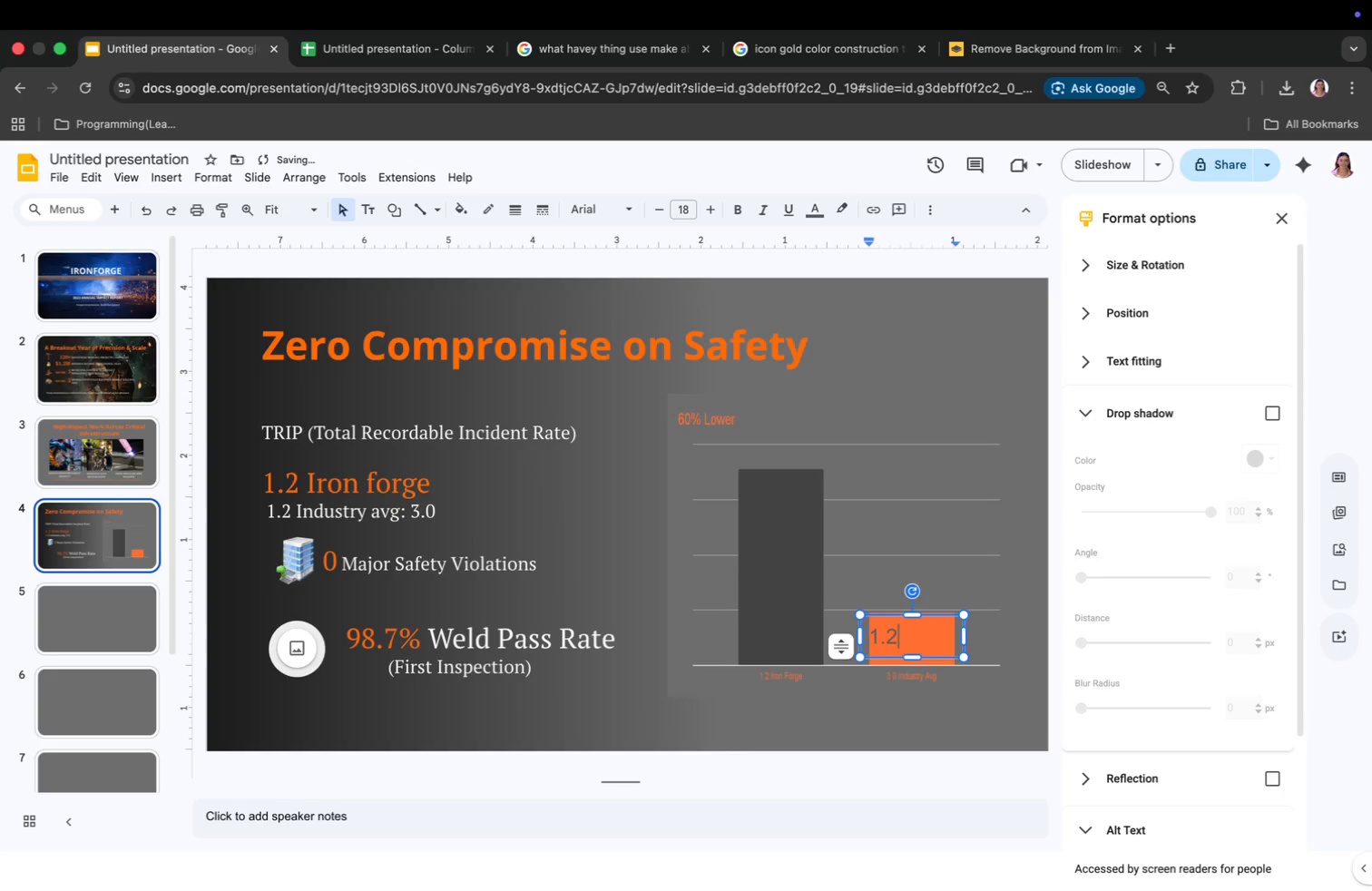 
key(2)
 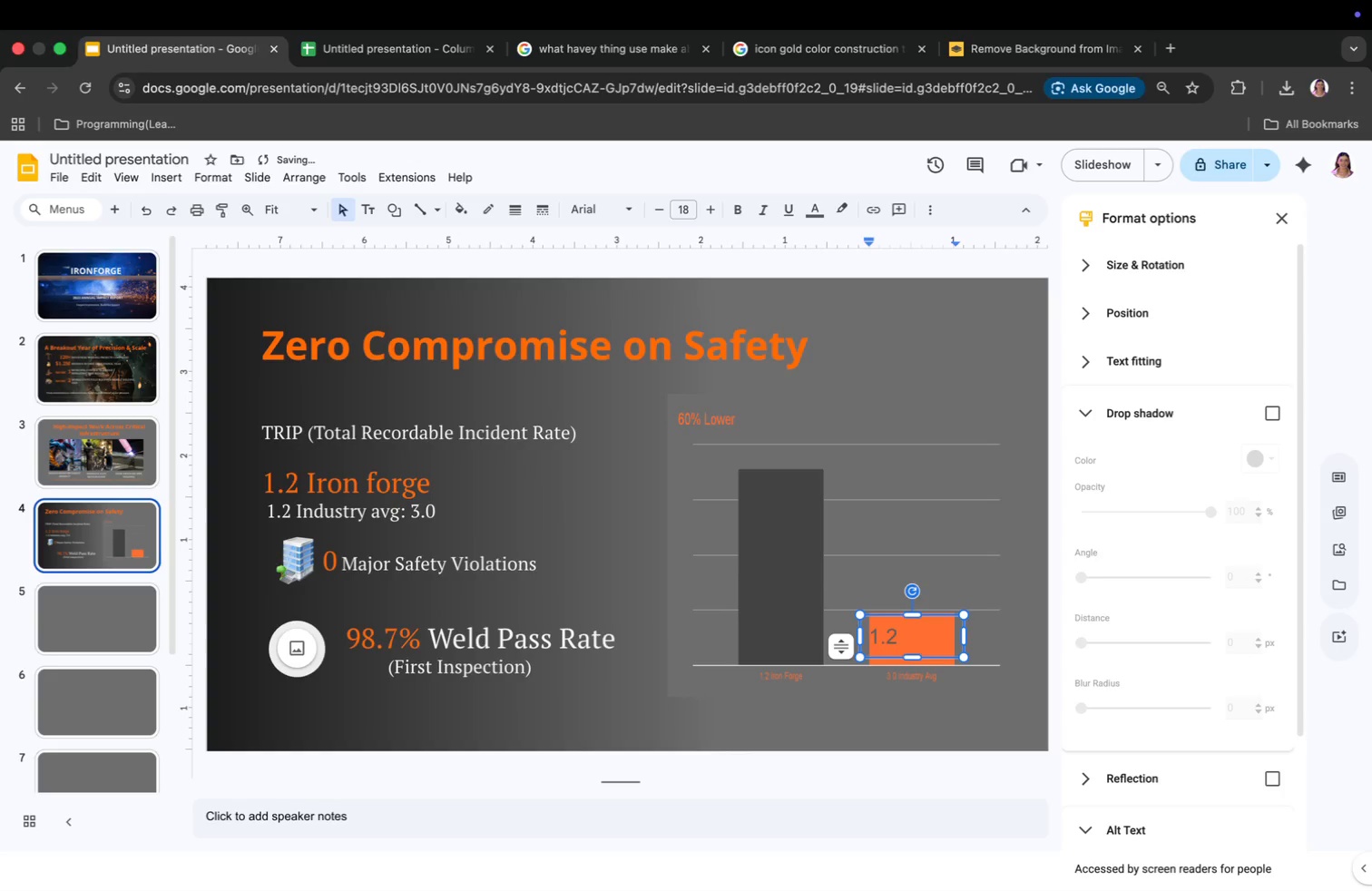 
key(Meta+CommandLeft)
 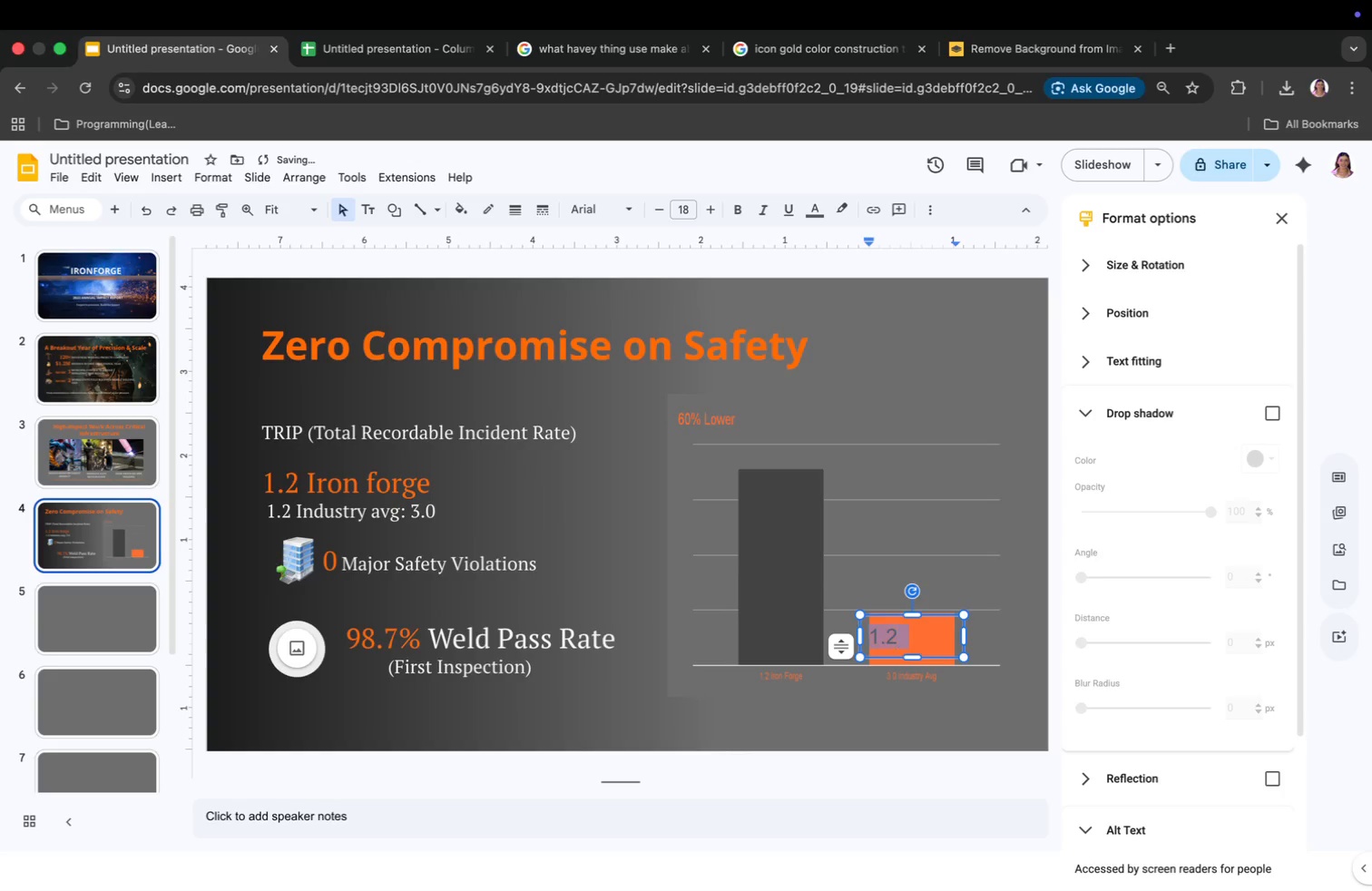 
key(Meta+A)
 